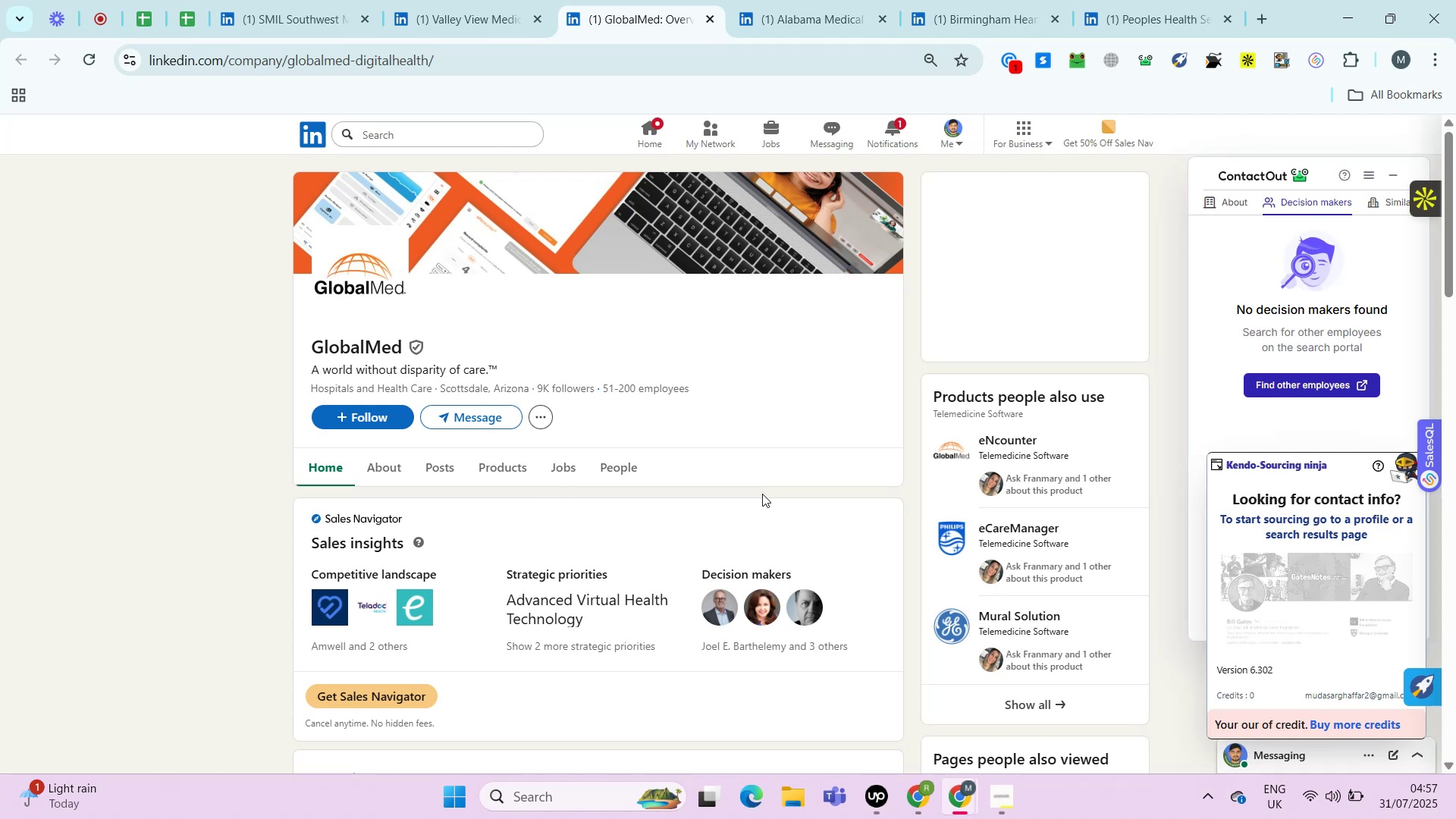 
key(Alt+Control+ControlRight)
 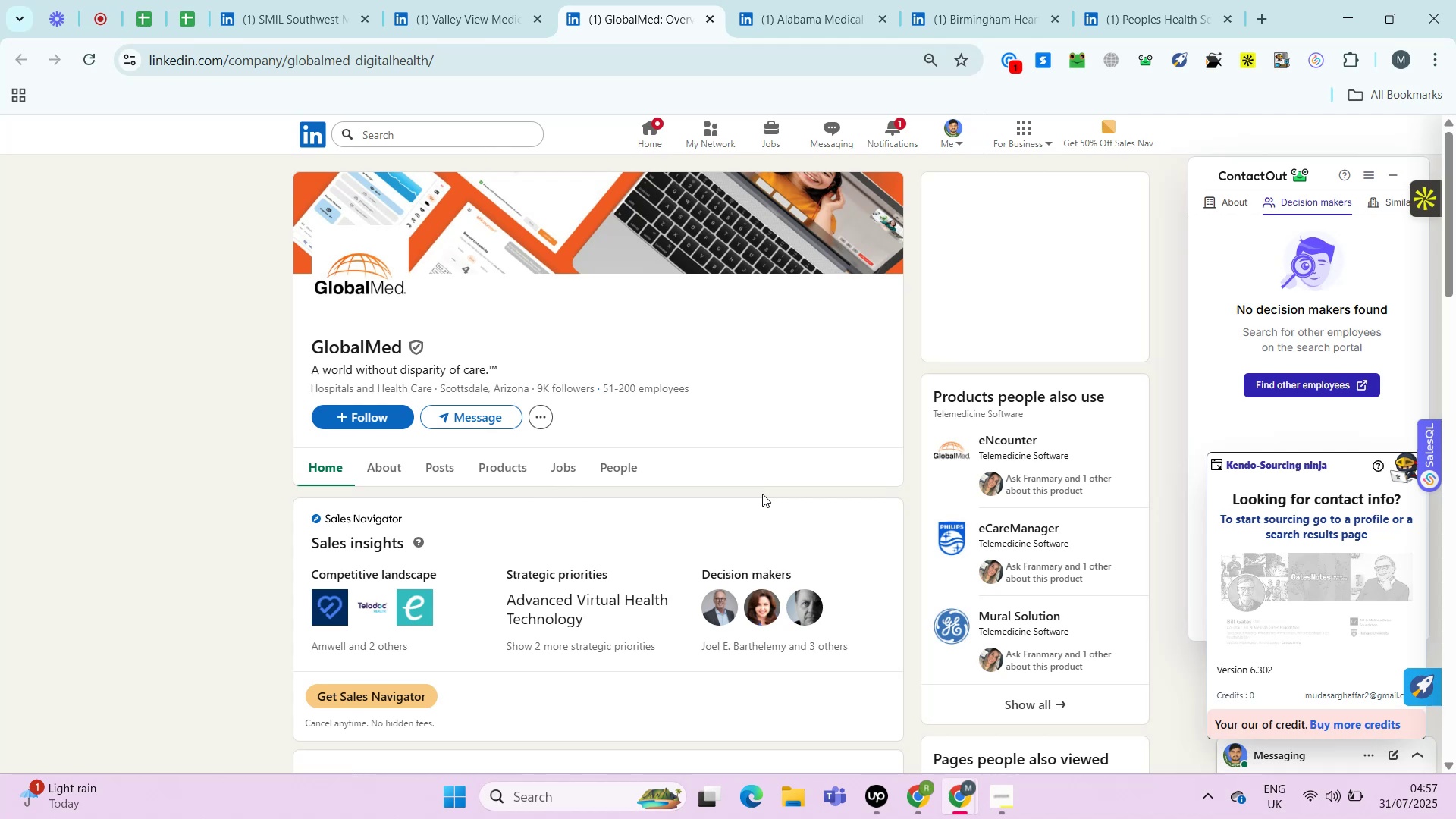 
key(Control+ControlLeft)
 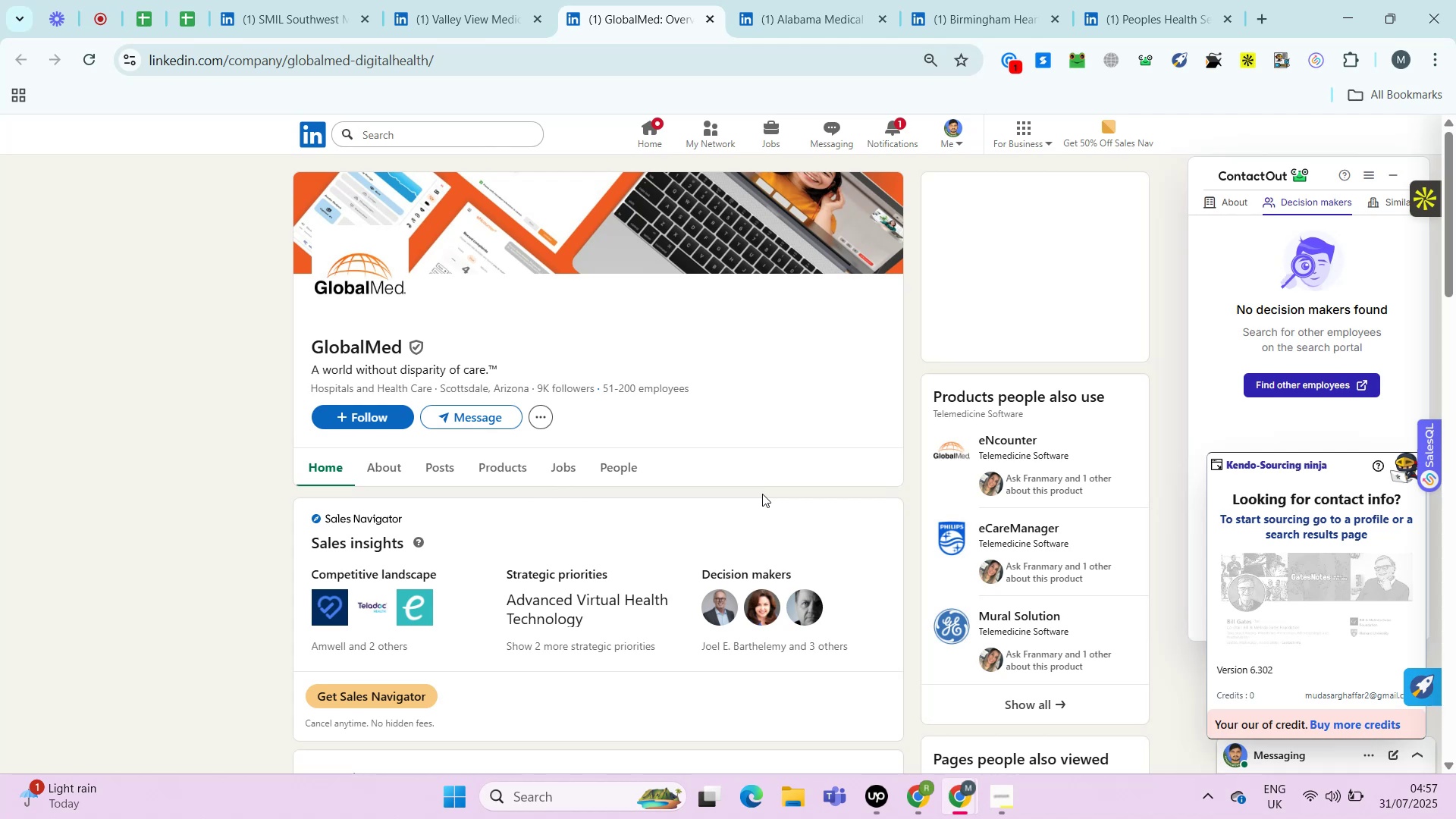 
key(Alt+Control+AltRight)
 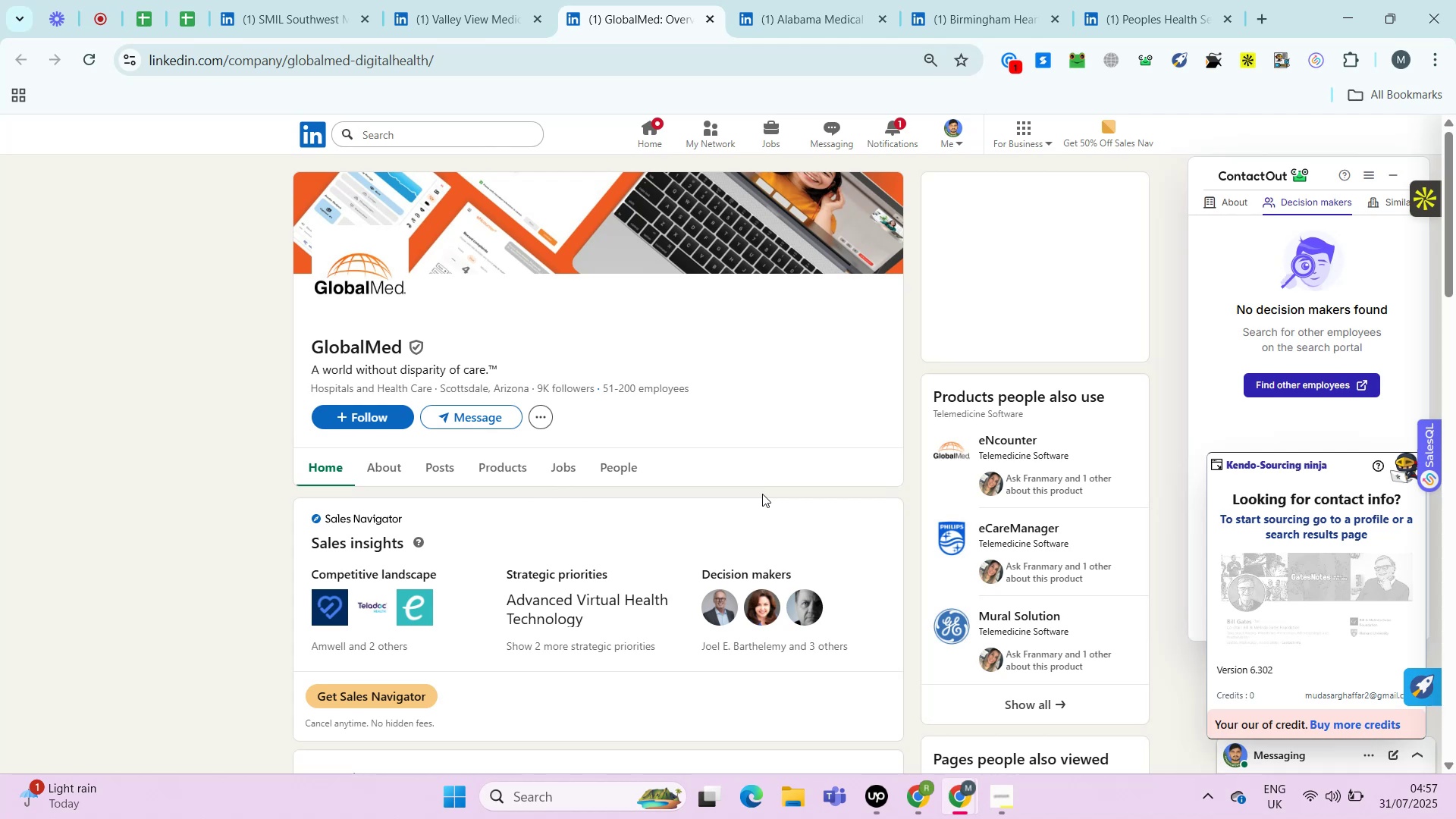 
key(Alt+Control+ControlRight)
 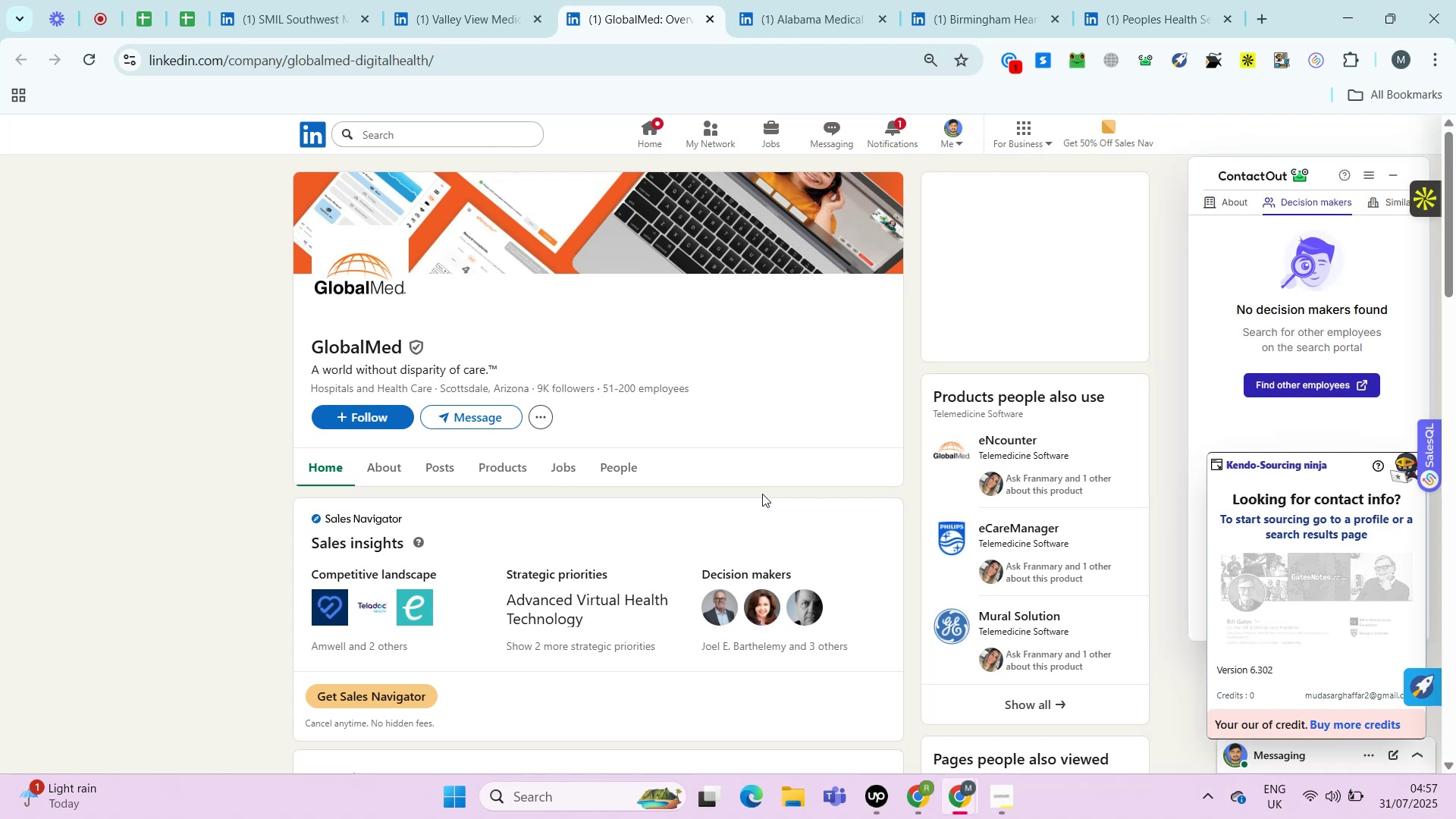 
key(Alt+Control+AltRight)
 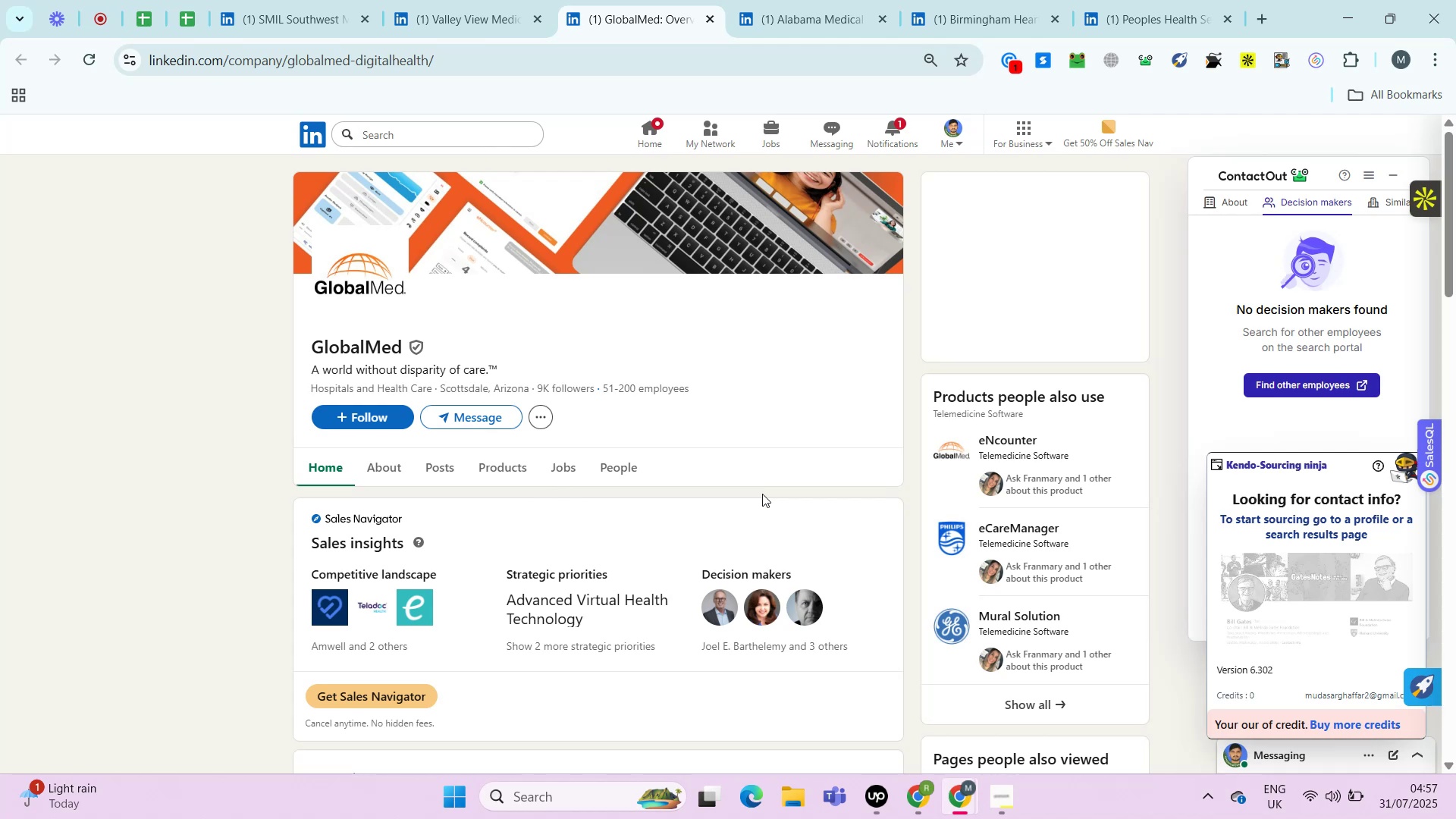 
key(Alt+Control+ControlRight)
 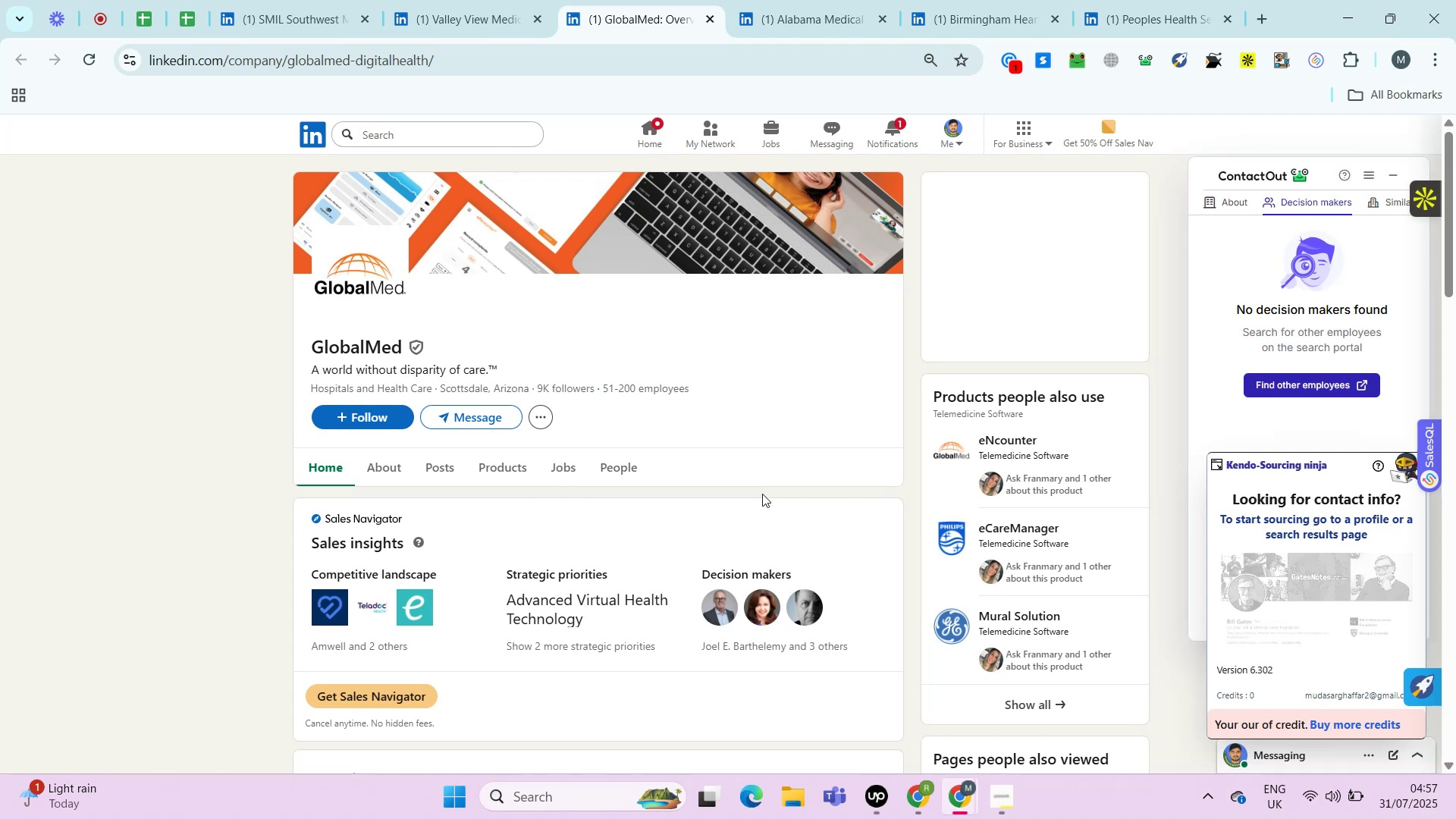 
key(Alt+Control+AltRight)
 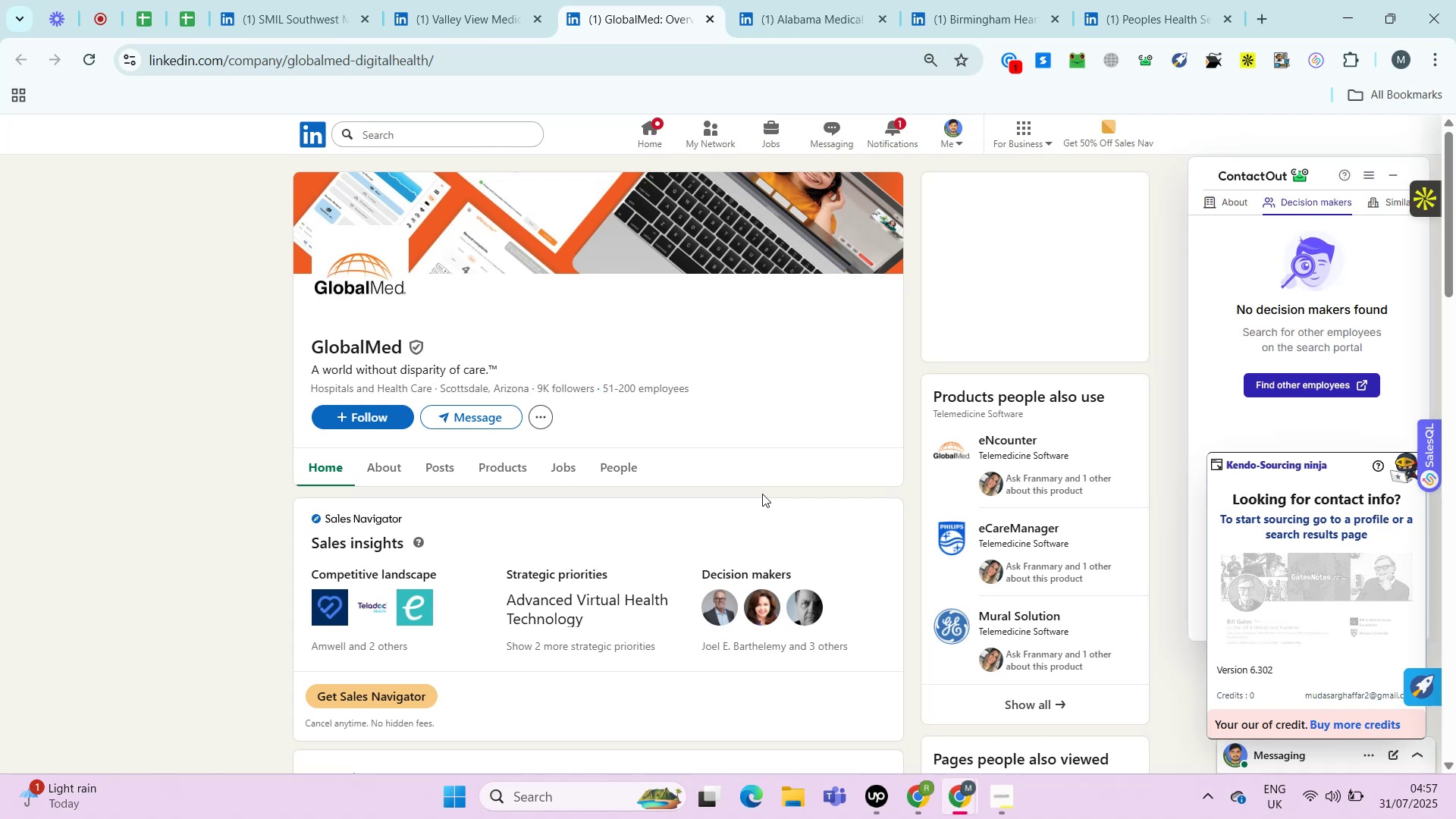 
key(Alt+Control+ControlRight)
 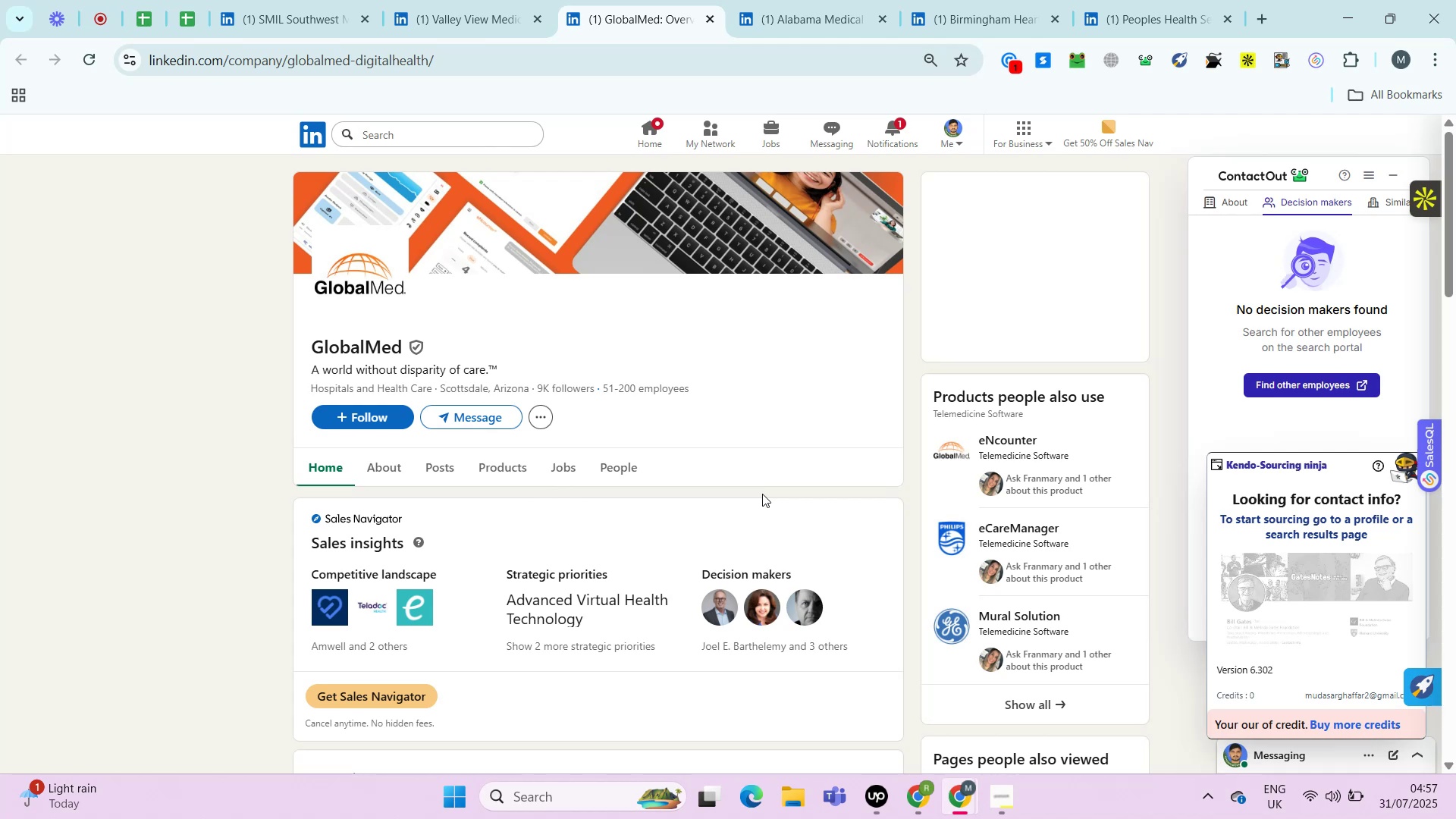 
hold_key(key=AltRight, duration=0.37)
 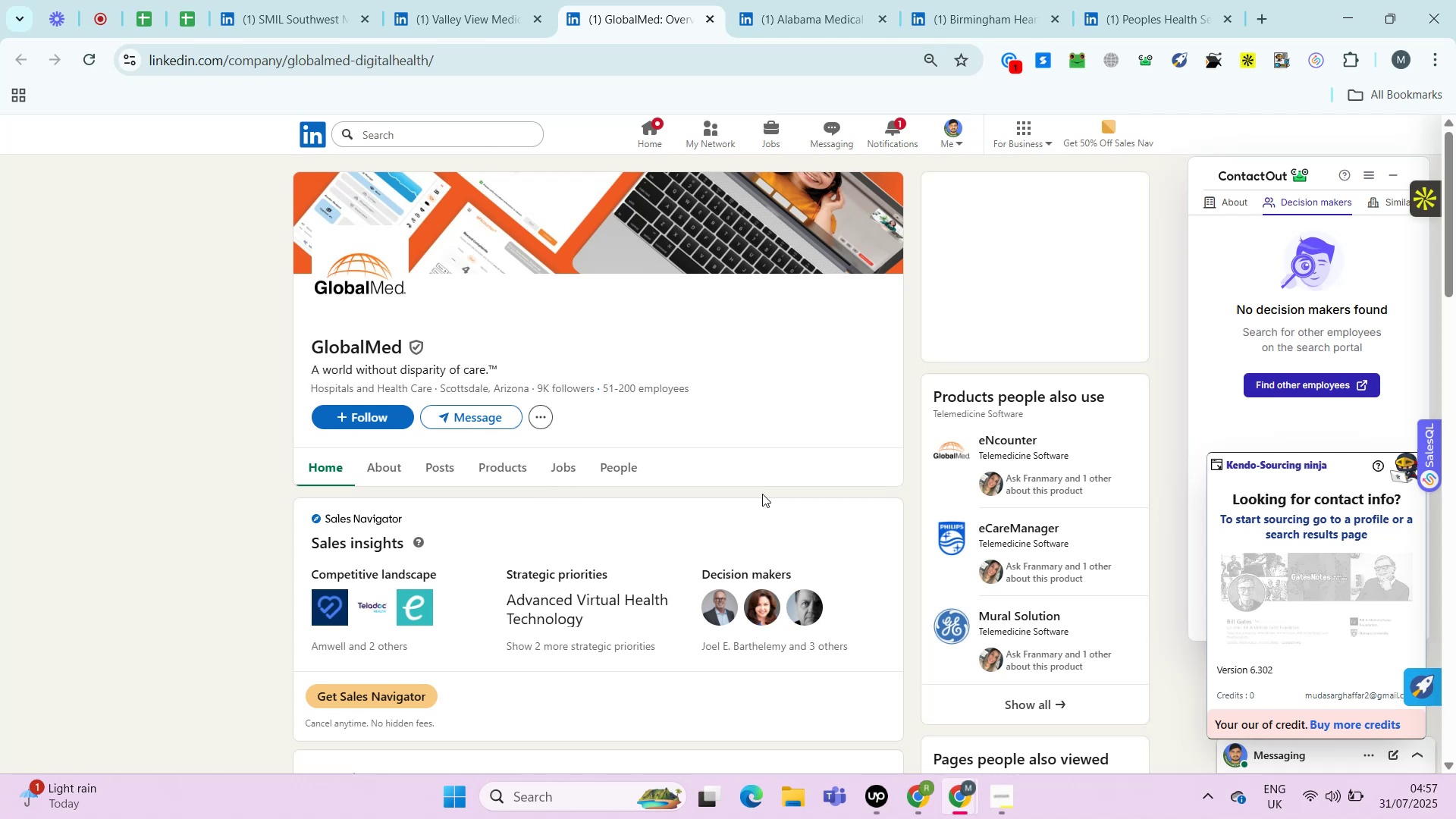 
key(Control+ControlLeft)
 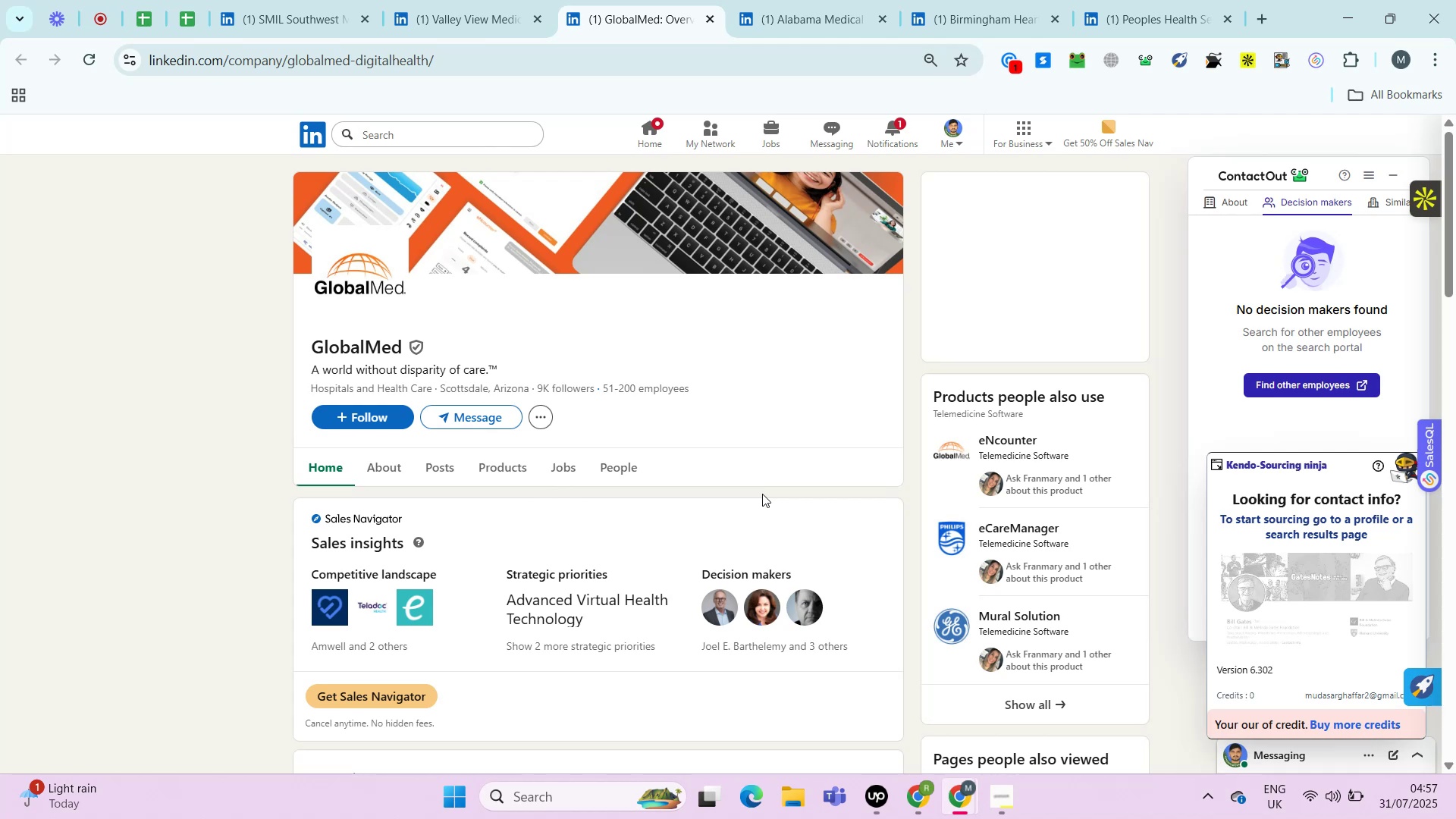 
key(Alt+Control+AltRight)
 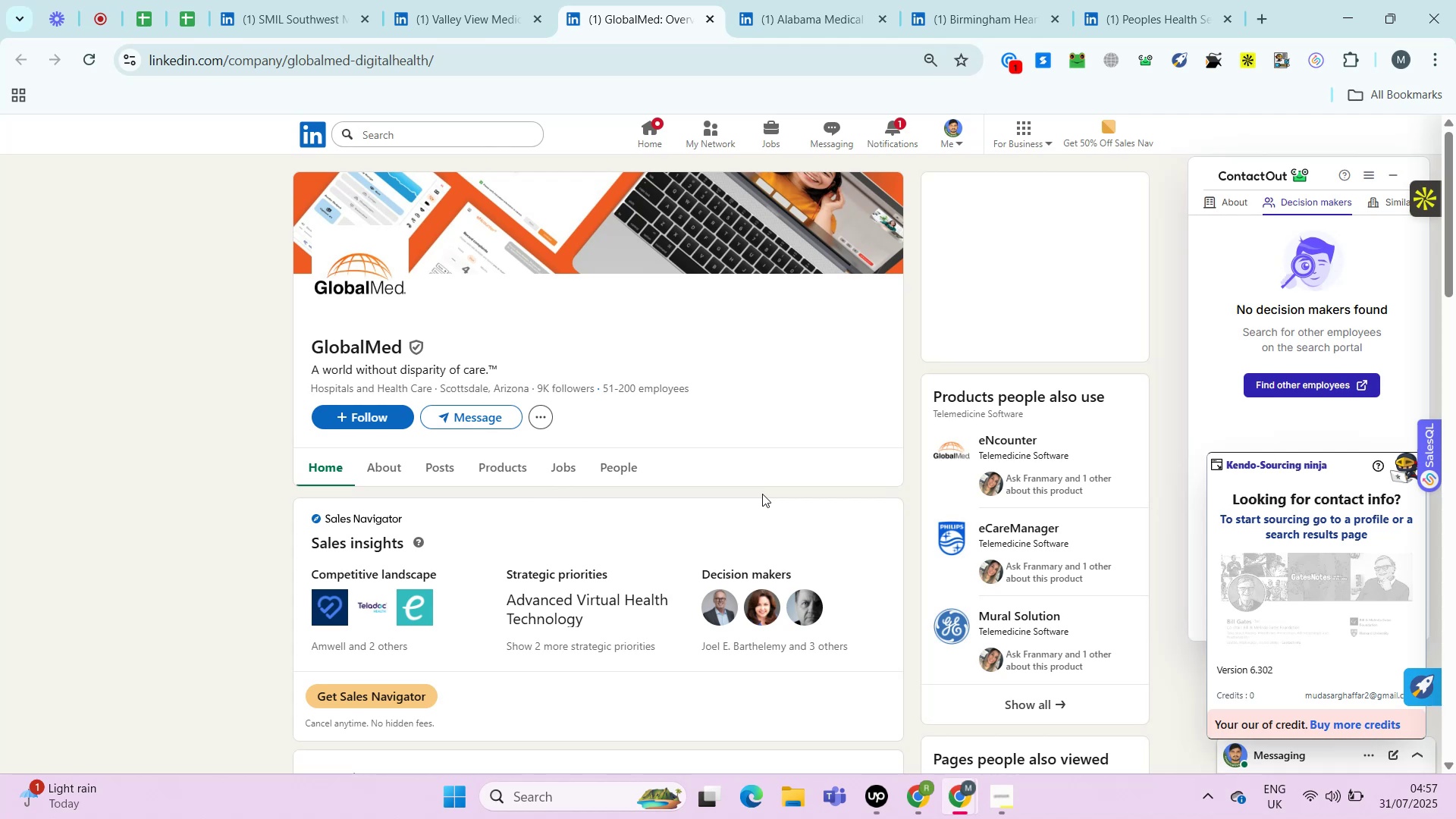 
key(Alt+Control+ControlRight)
 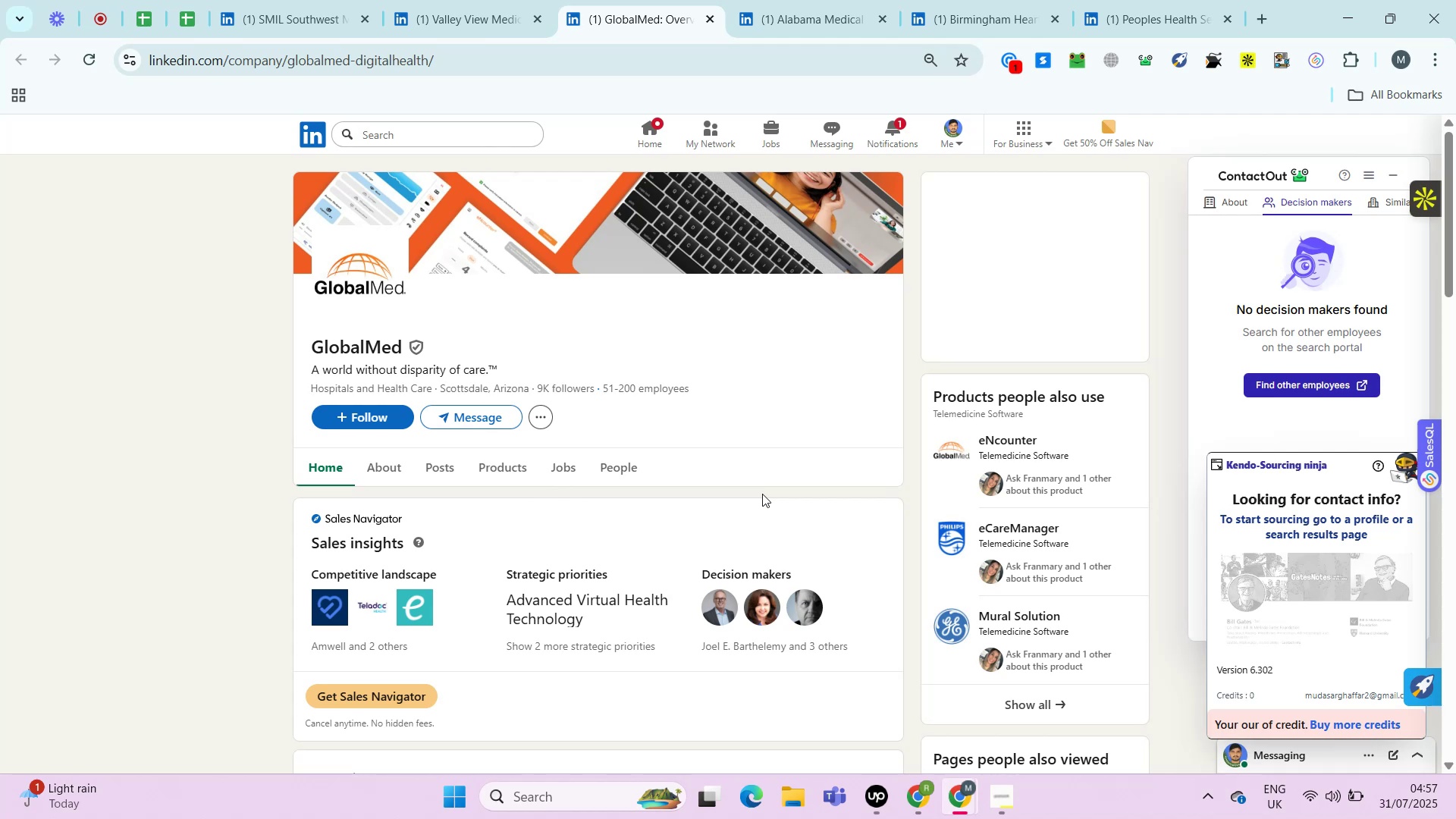 
key(Alt+Control+AltRight)
 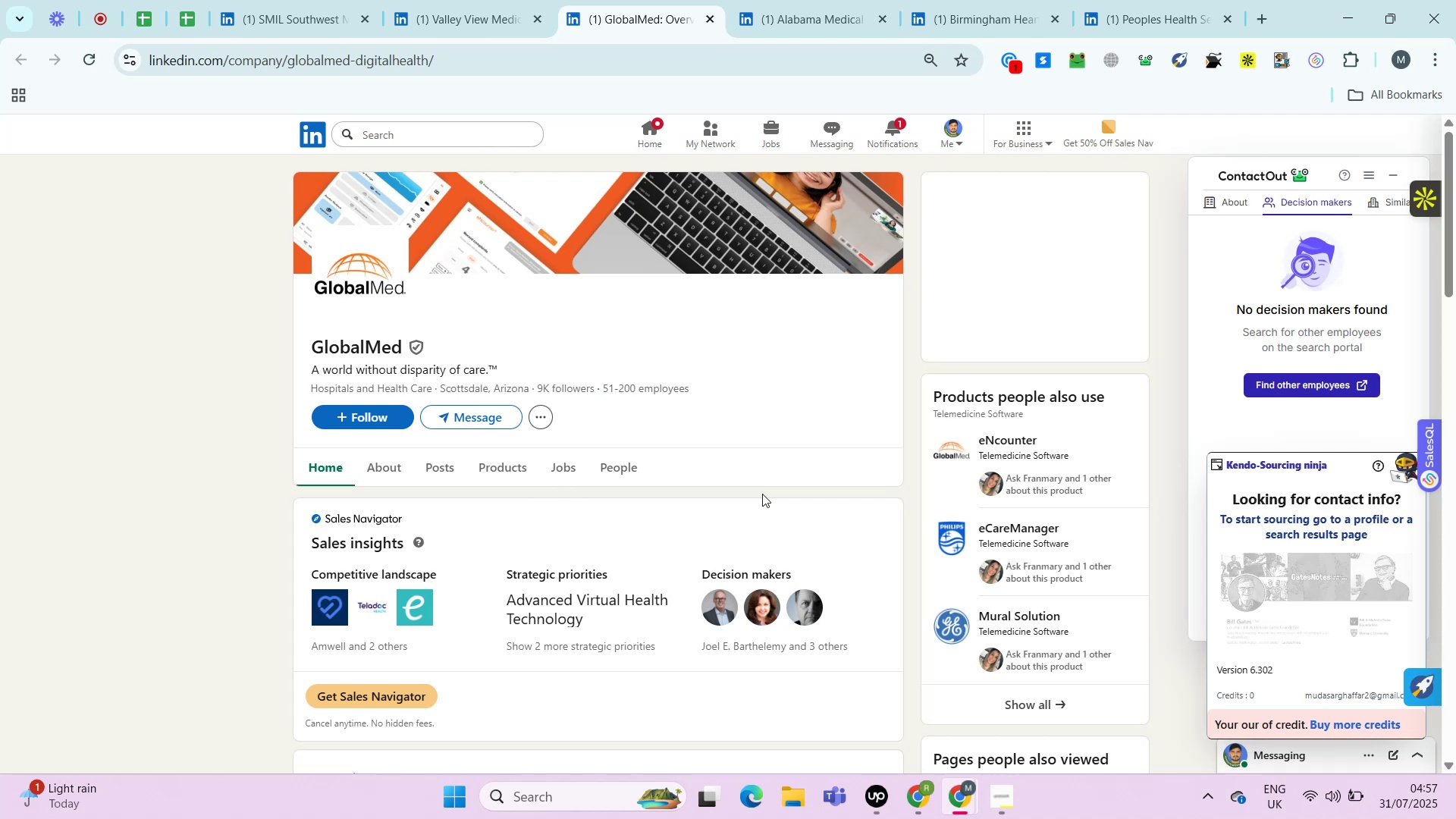 
hold_key(key=ControlLeft, duration=0.59)
 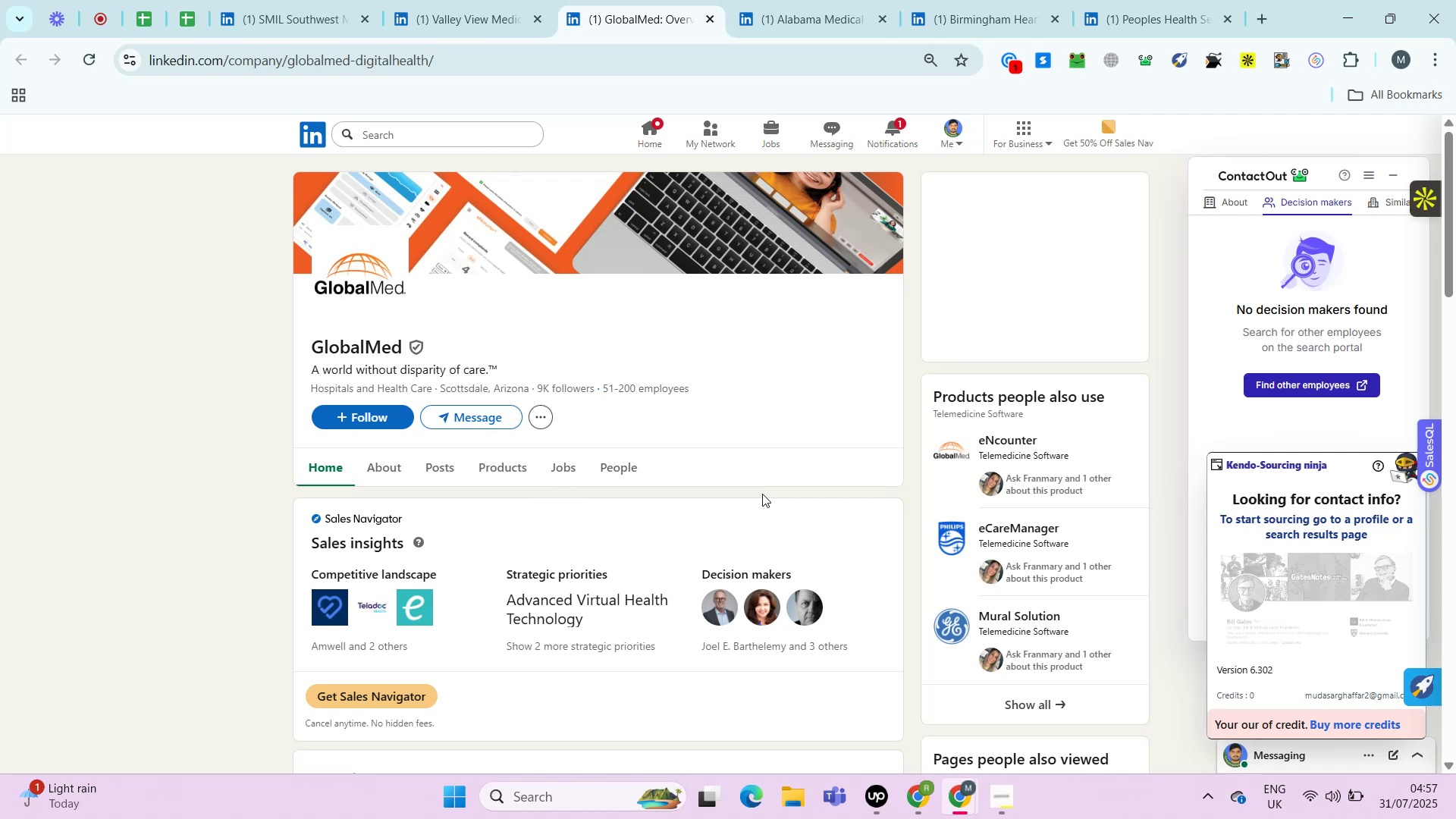 
hold_key(key=AltRight, duration=0.59)
 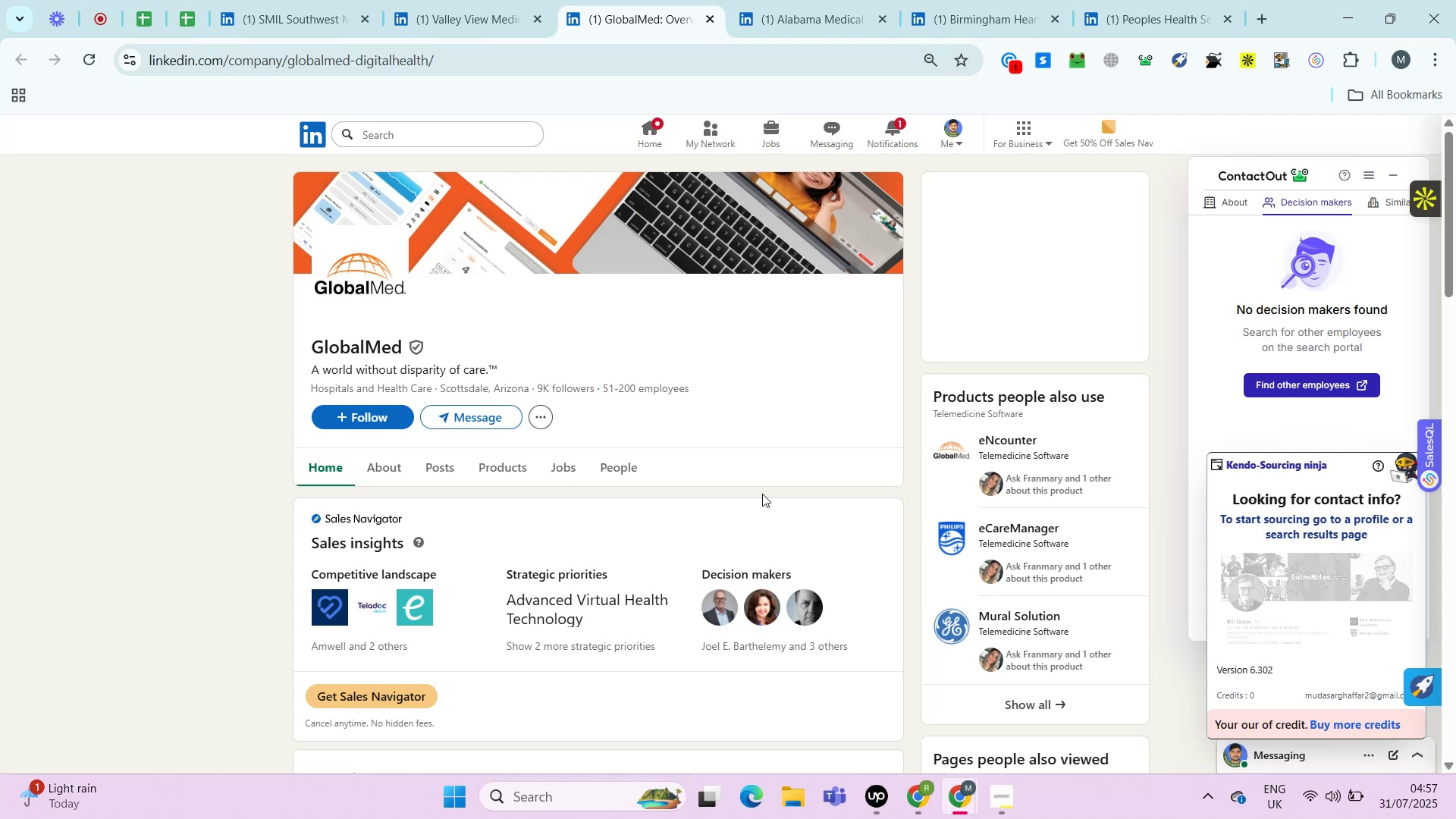 
key(Control+ControlLeft)
 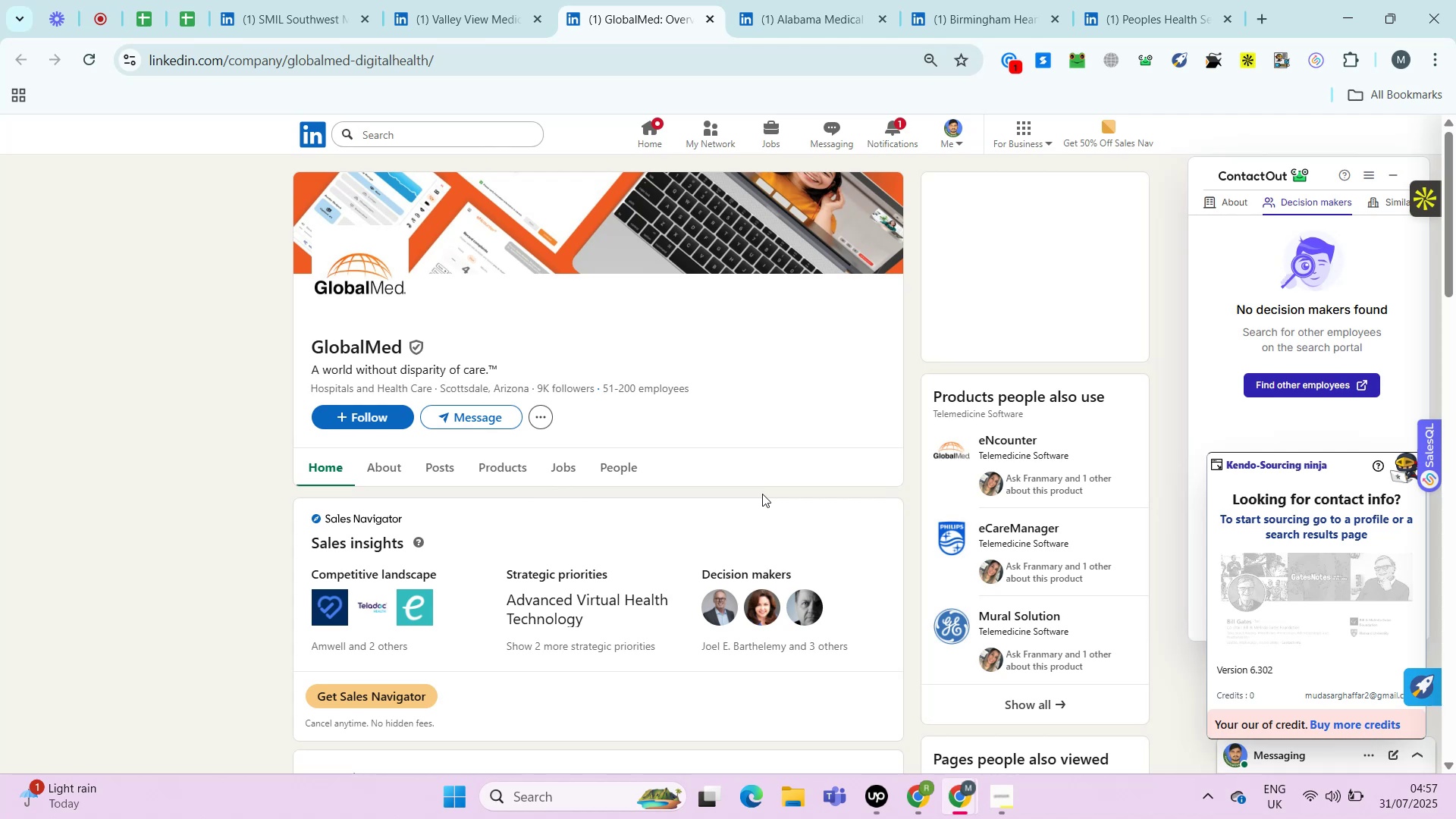 
key(Alt+Control+AltRight)
 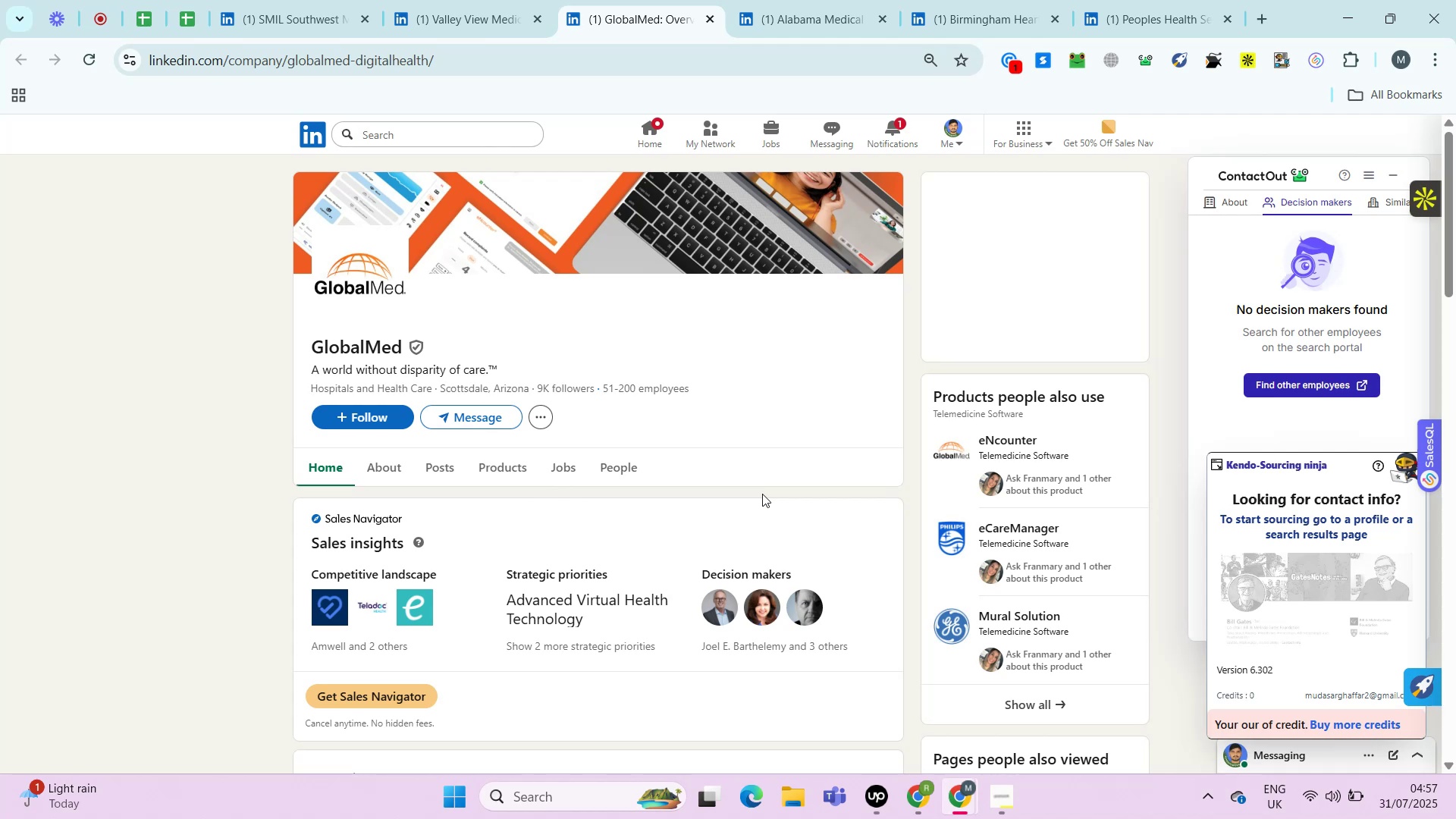 
key(Alt+Control+ControlRight)
 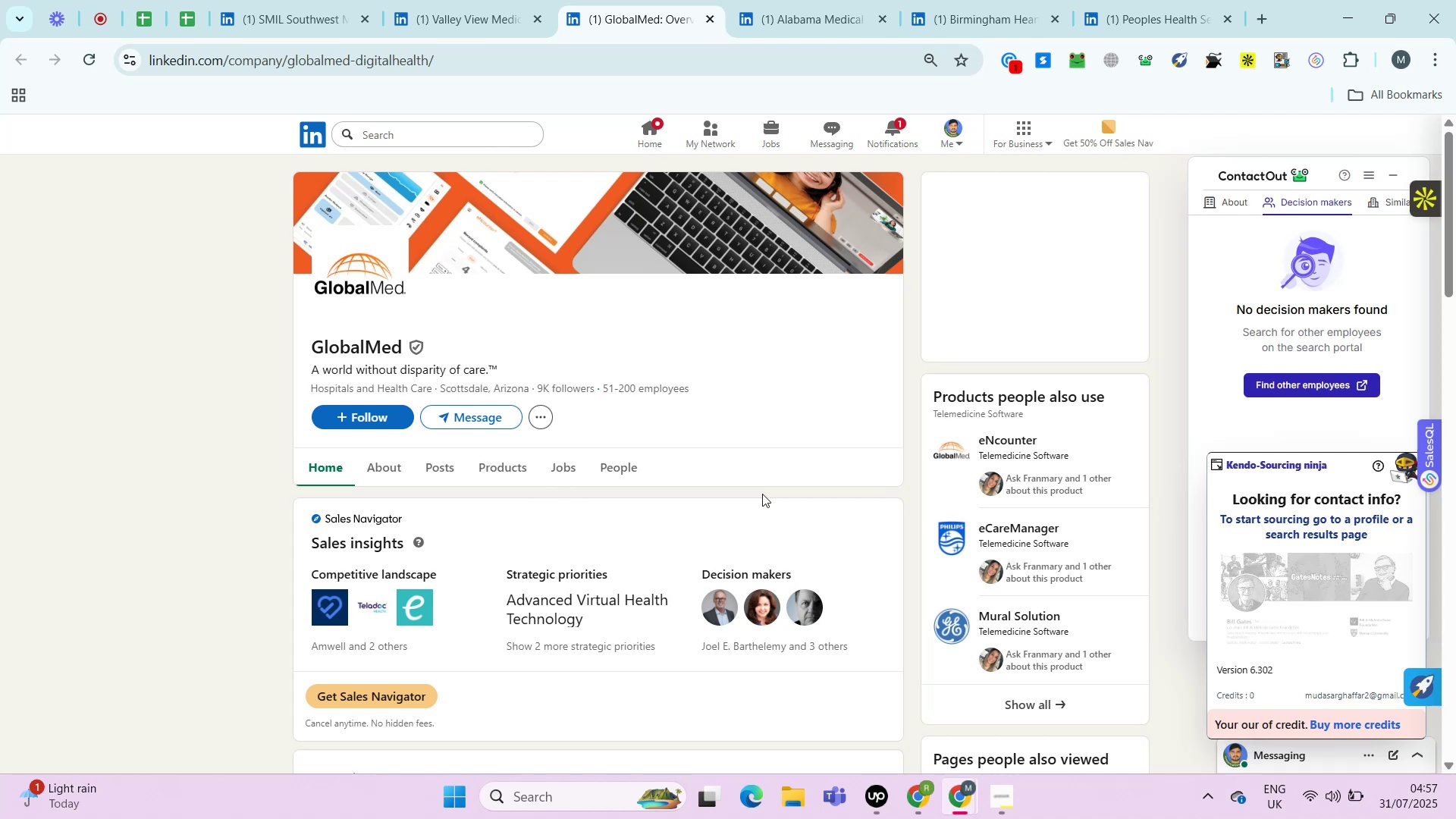 
hold_key(key=ControlLeft, duration=1.52)
 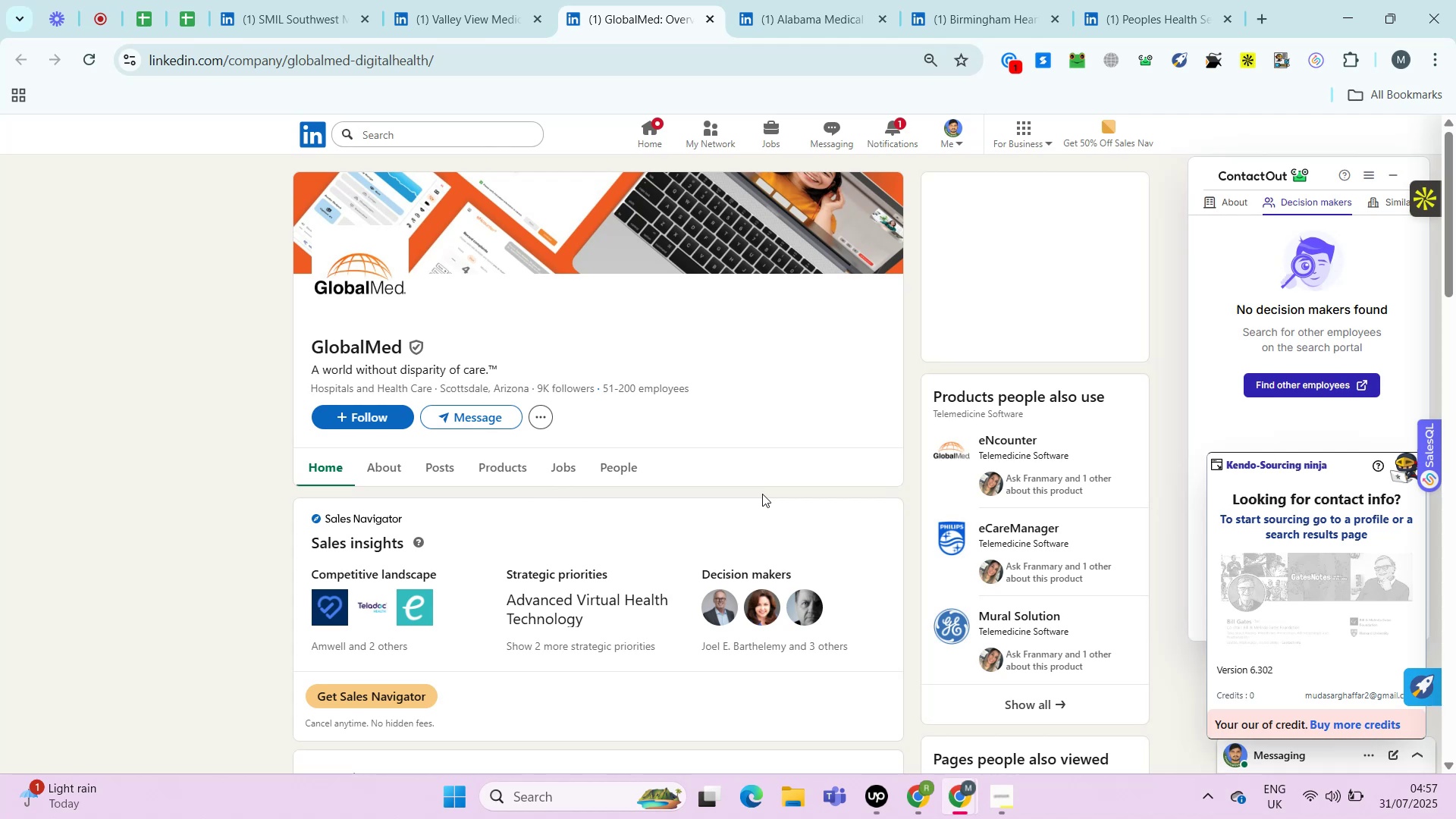 
hold_key(key=AltRight, duration=1.52)
 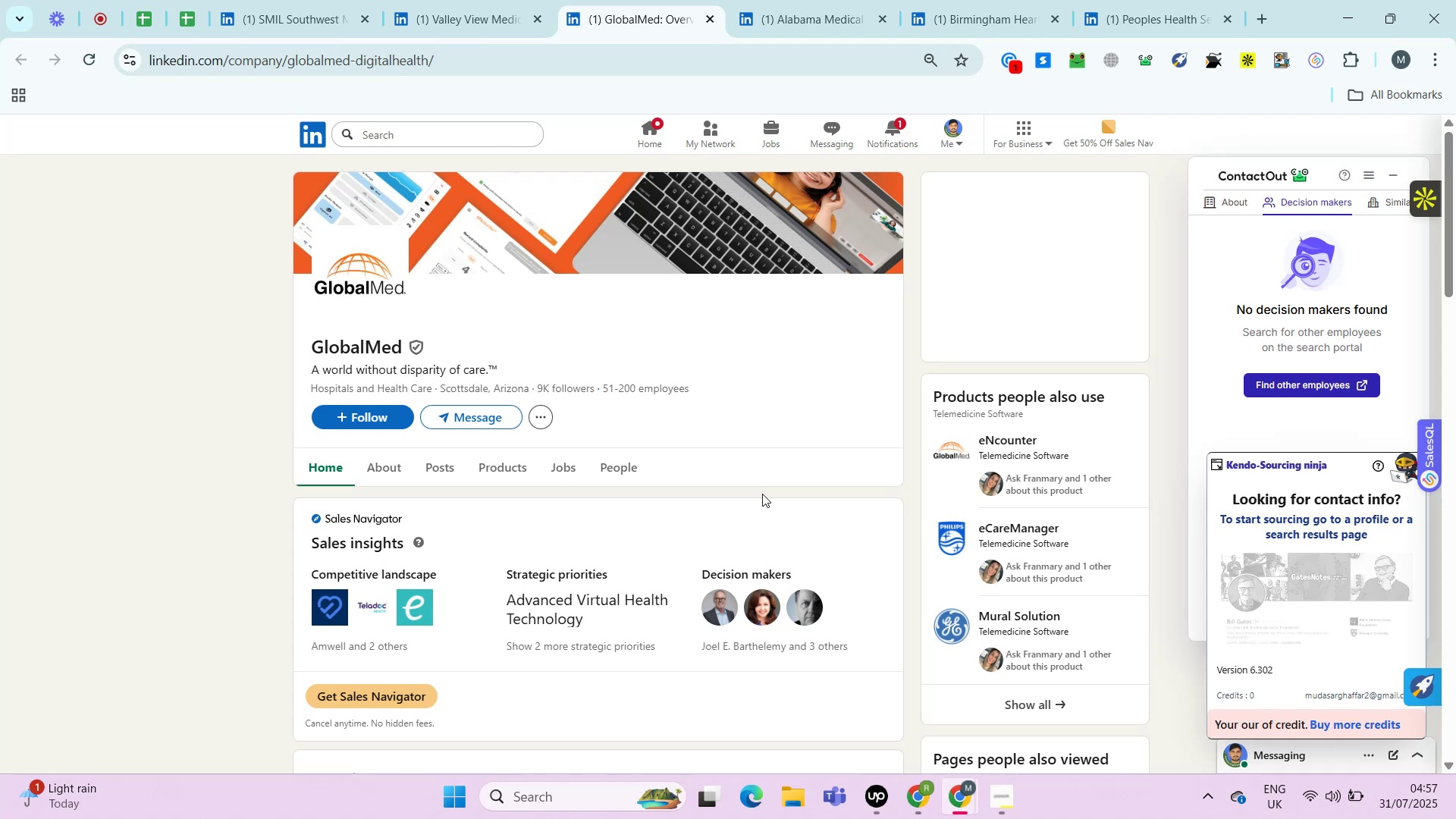 
hold_key(key=ControlLeft, duration=0.92)
 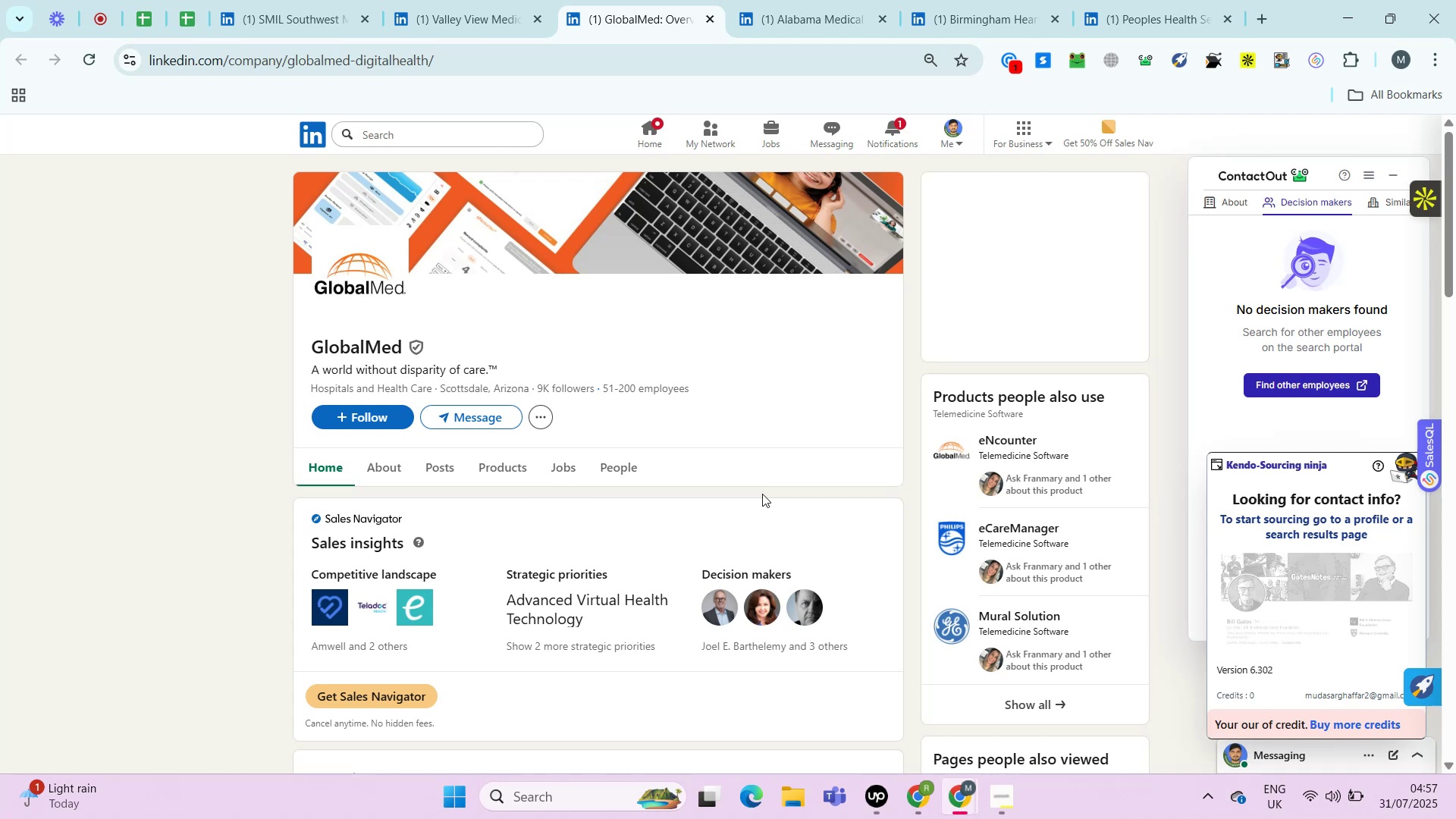 
hold_key(key=AltRight, duration=0.92)
 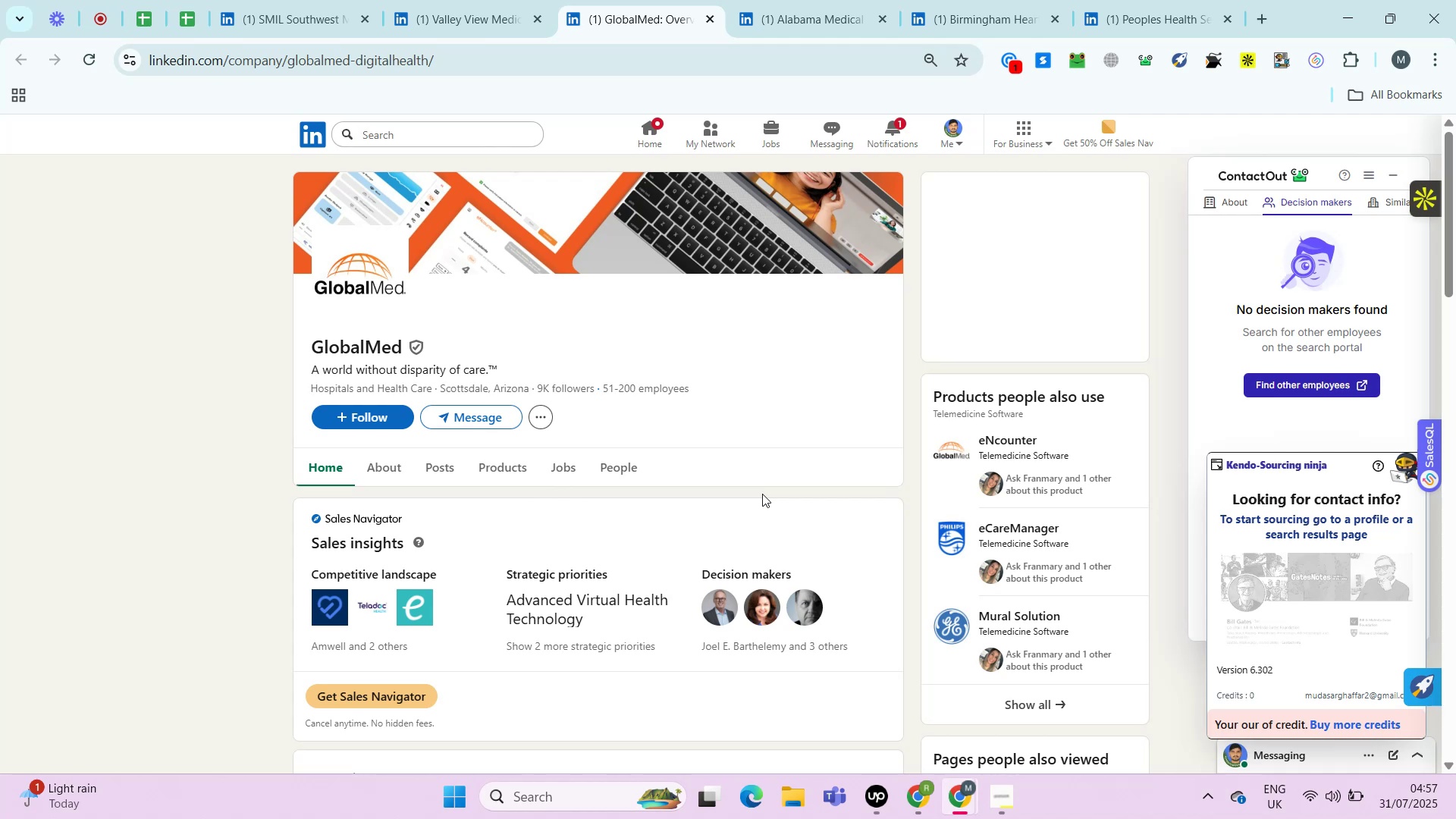 
key(Alt+Control+ControlRight)
 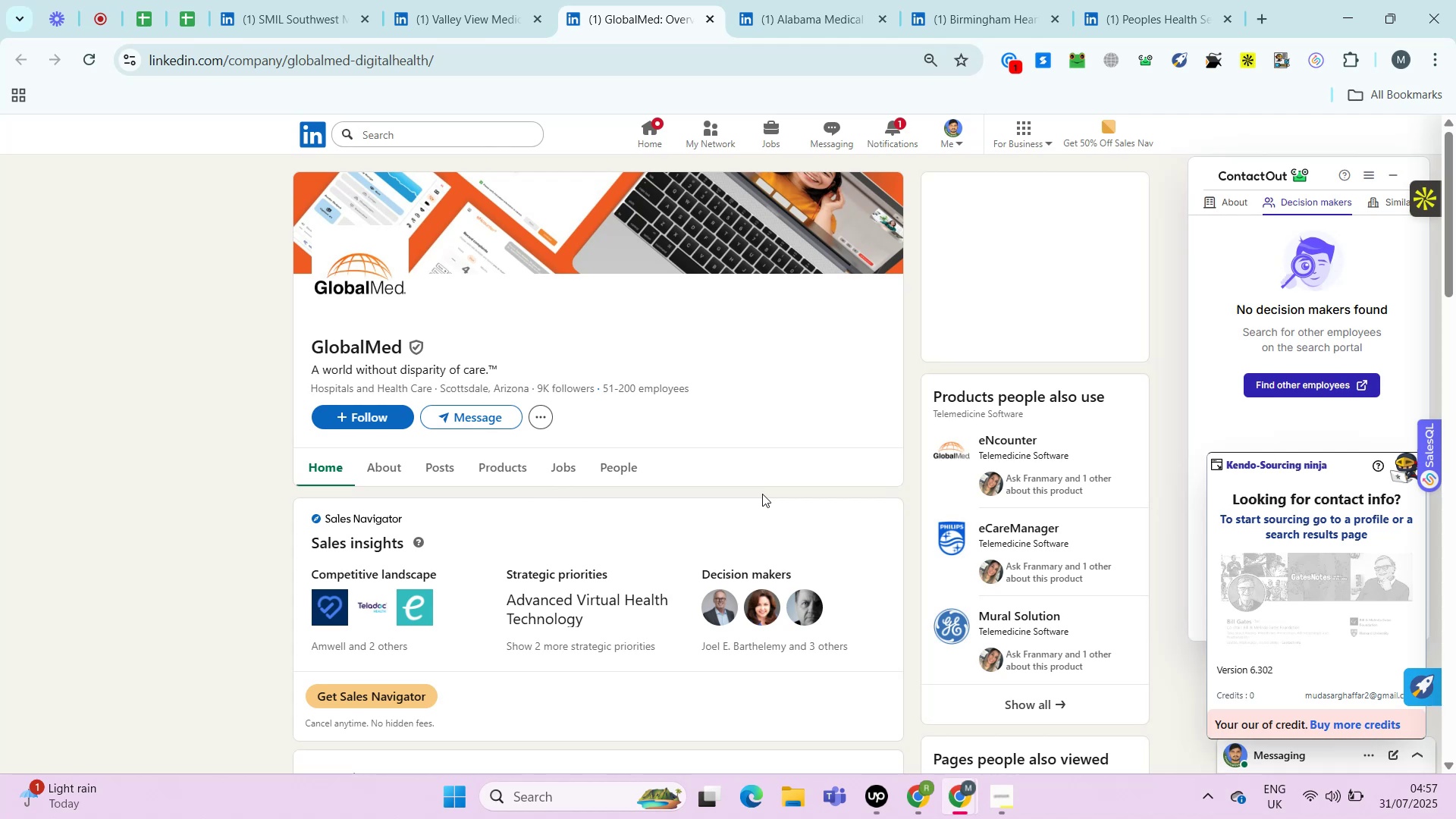 
hold_key(key=ControlLeft, duration=1.0)
 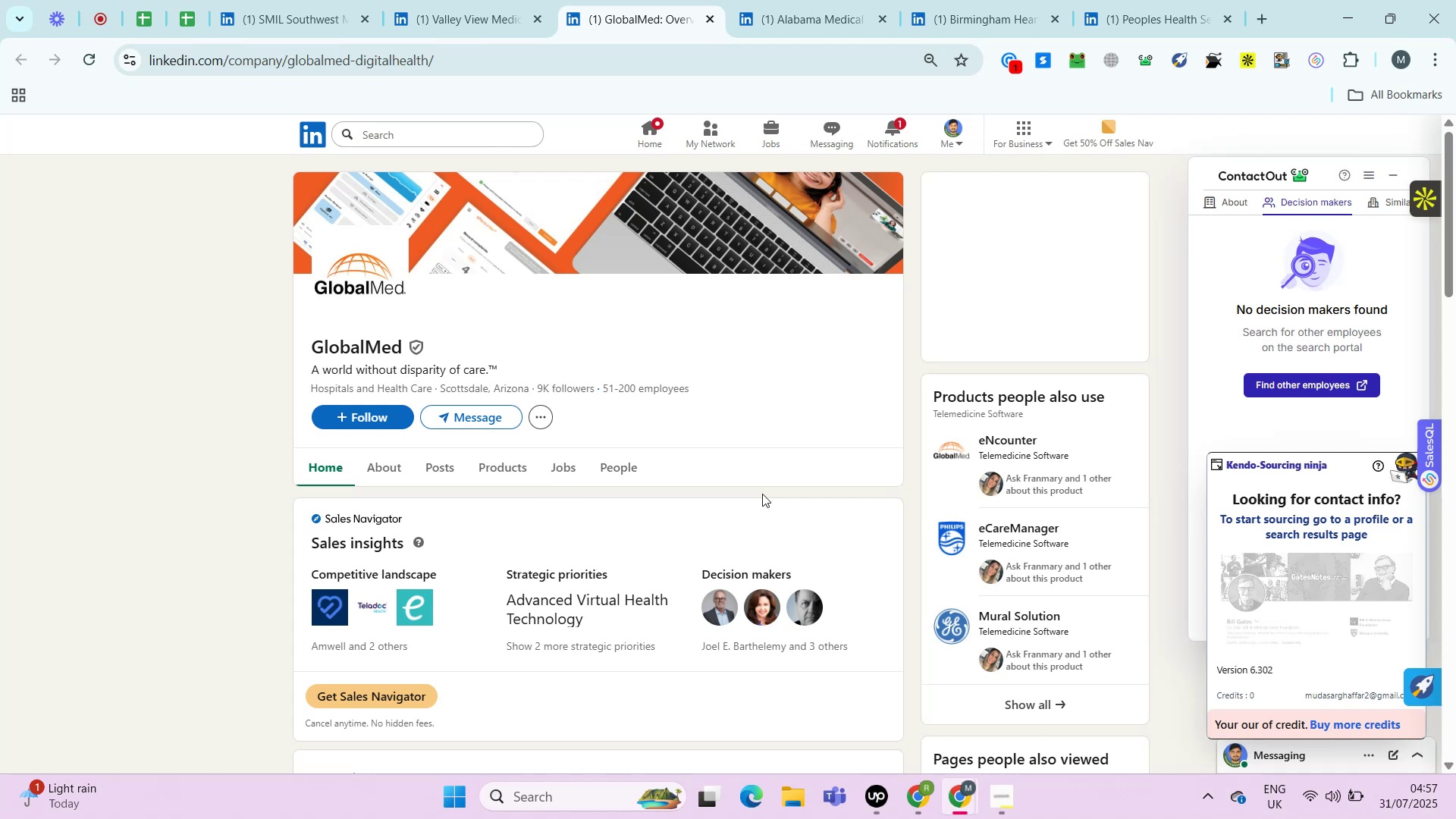 
hold_key(key=AltRight, duration=0.99)
 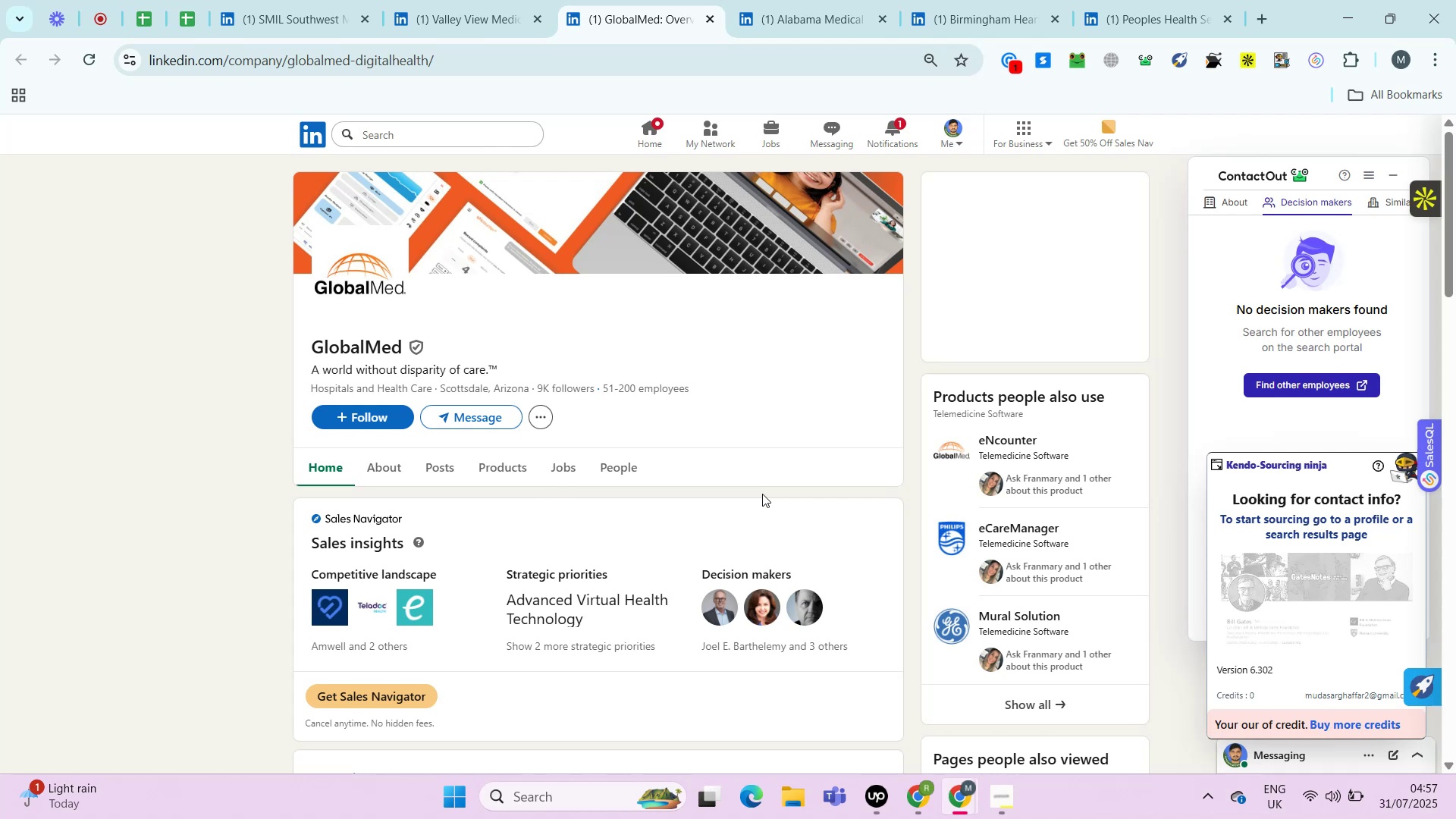 
key(Alt+Control+ControlRight)
 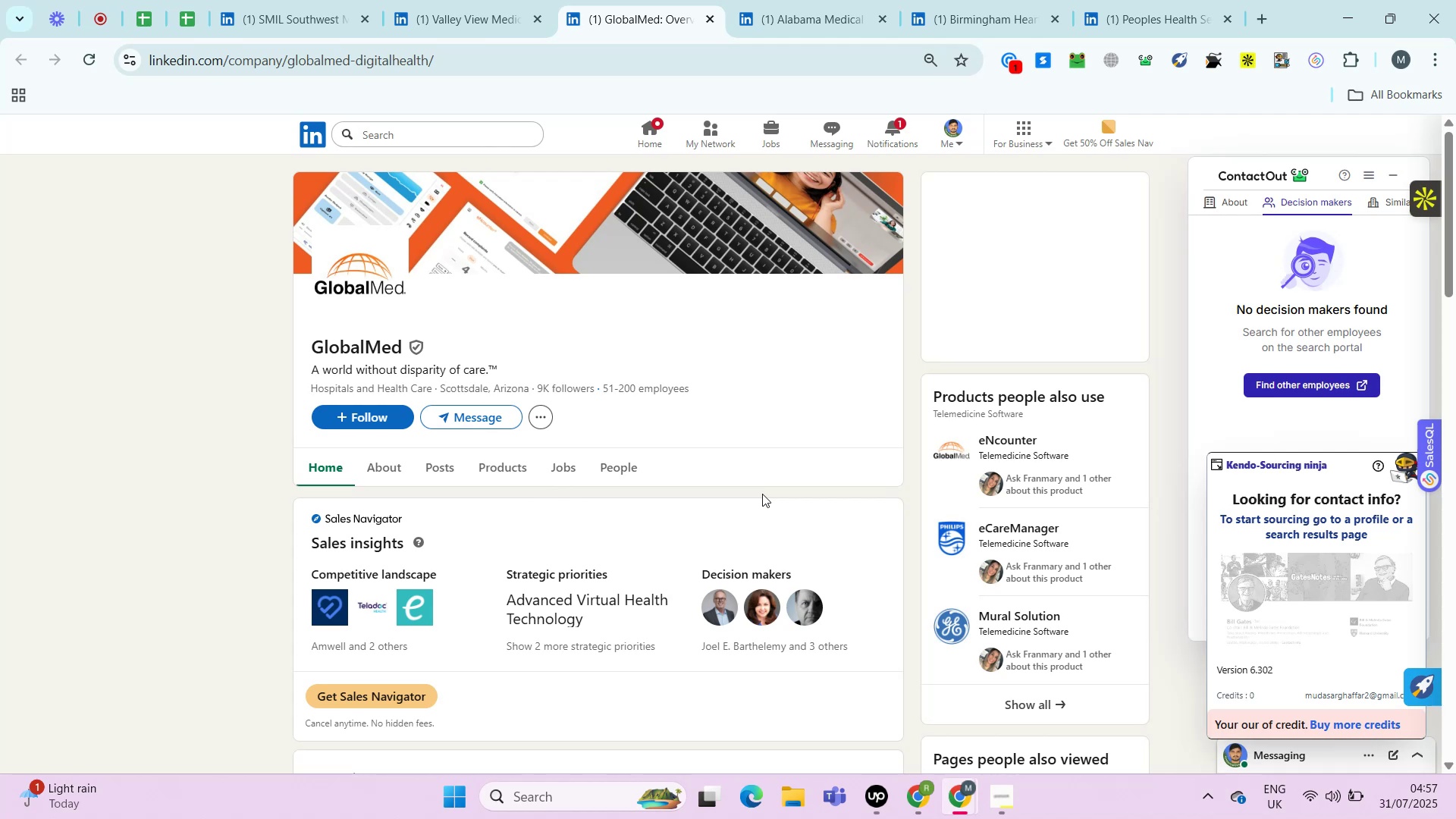 
key(Control+ControlLeft)
 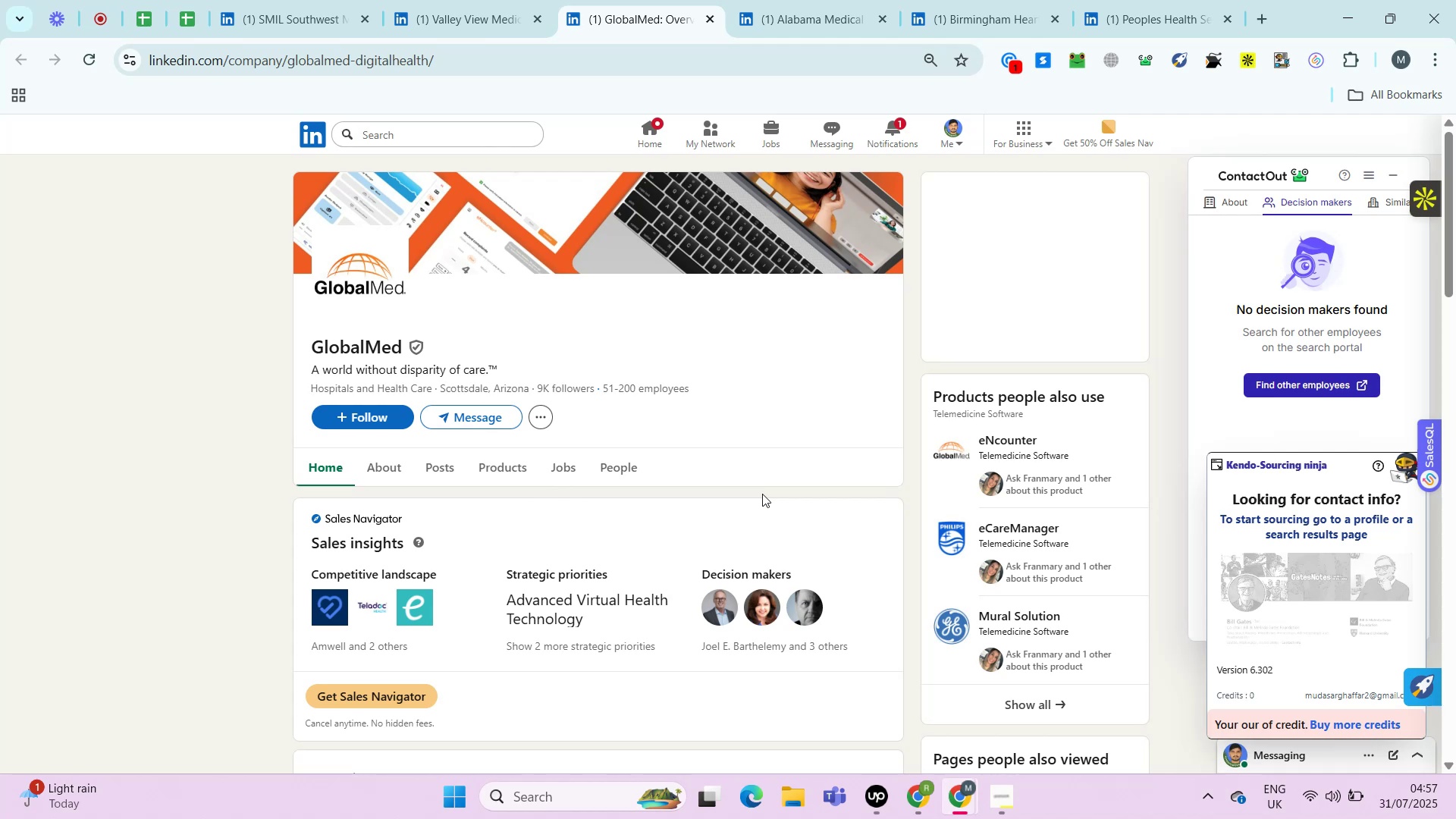 
key(Alt+Control+AltRight)
 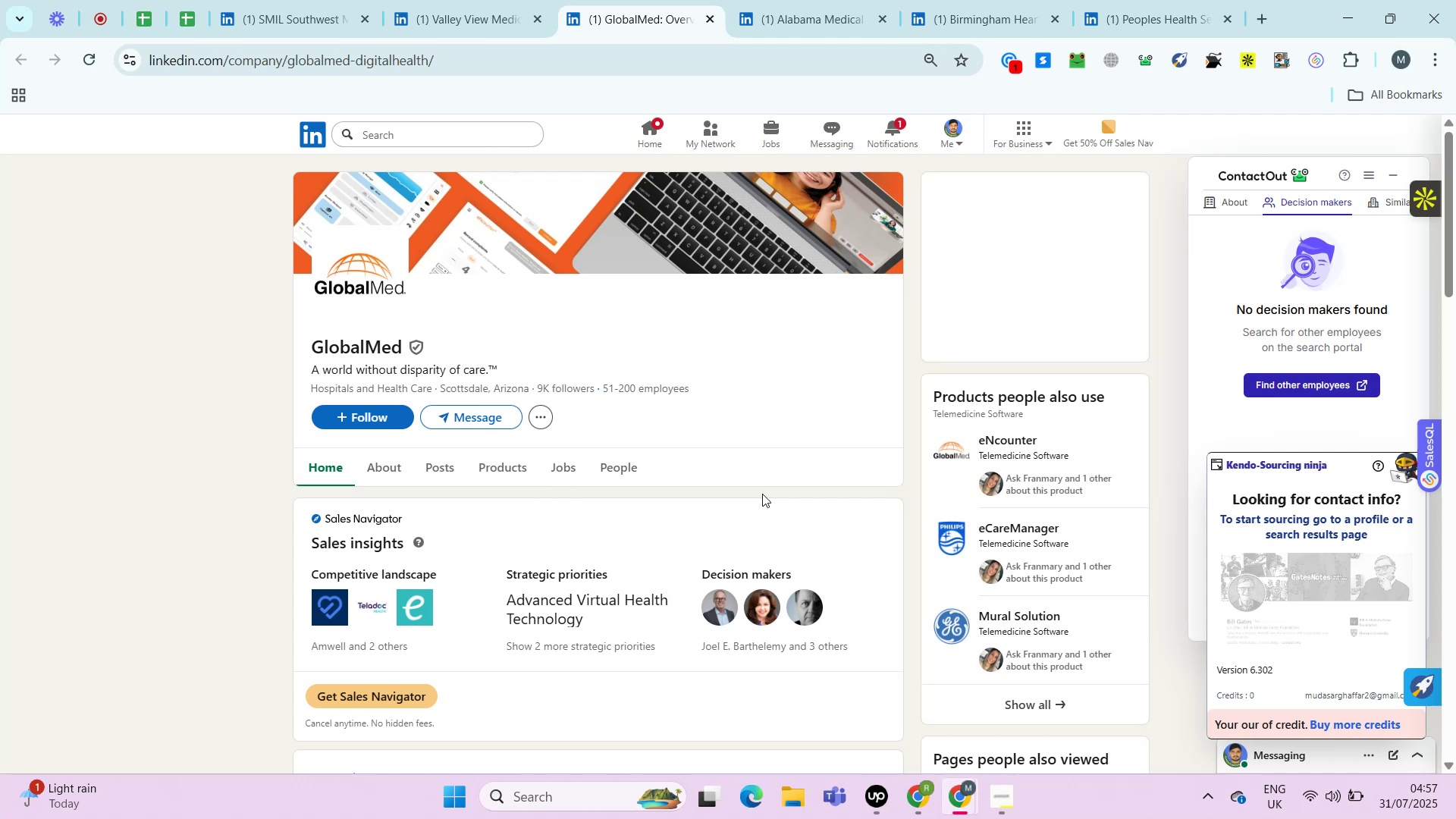 
key(Alt+Control+ControlRight)
 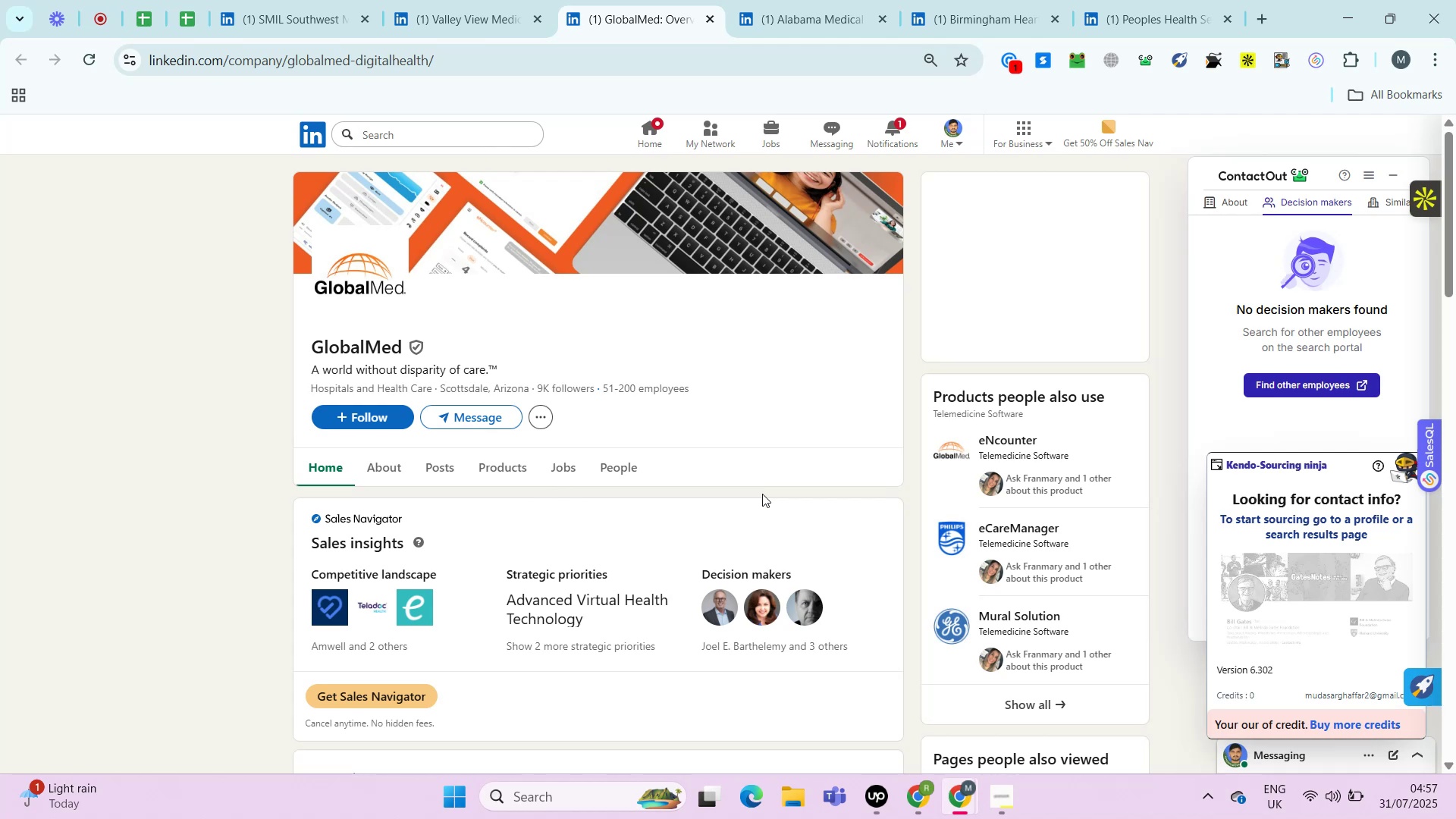 
key(Control+ControlLeft)
 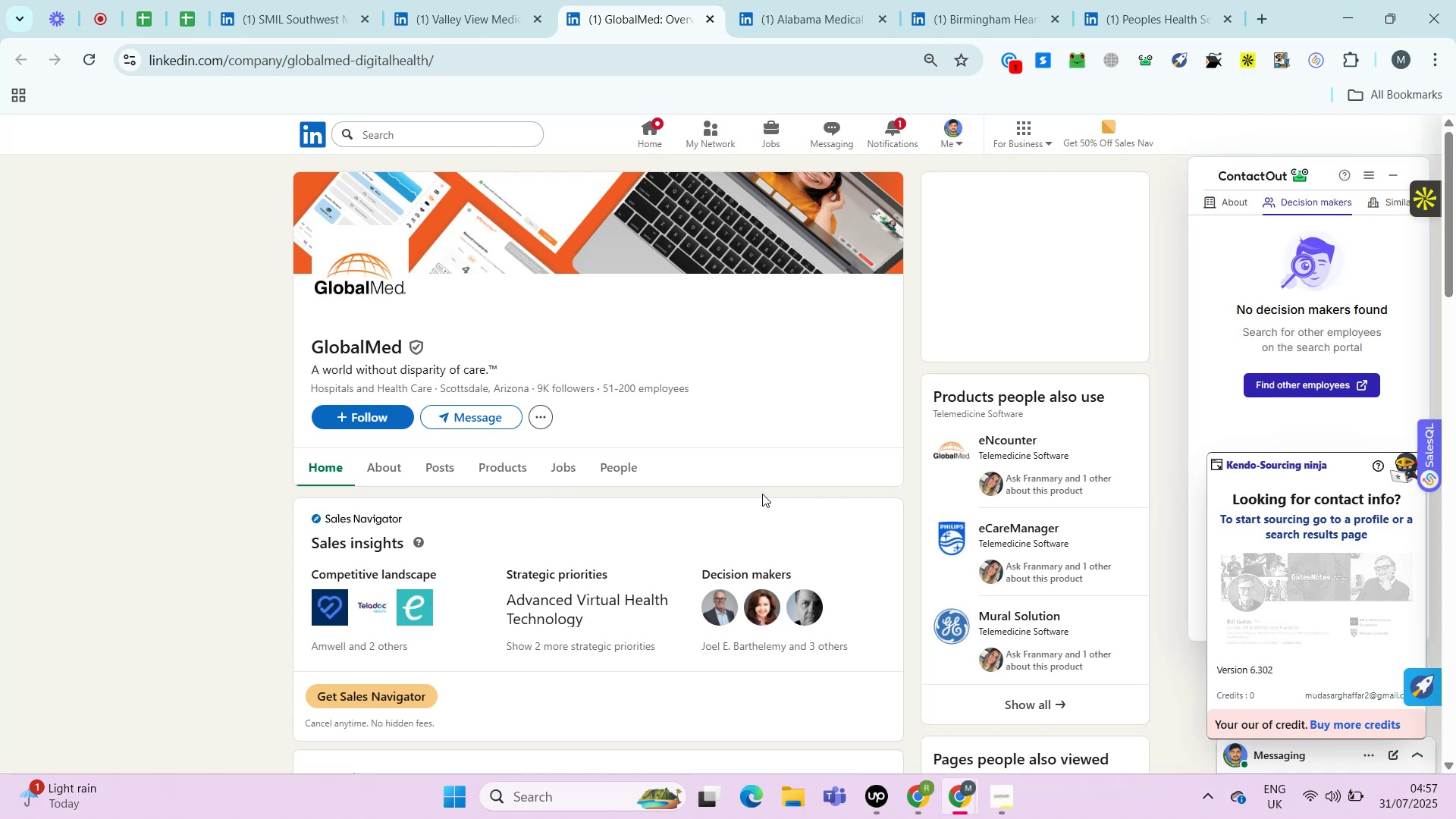 
key(Alt+Control+AltRight)
 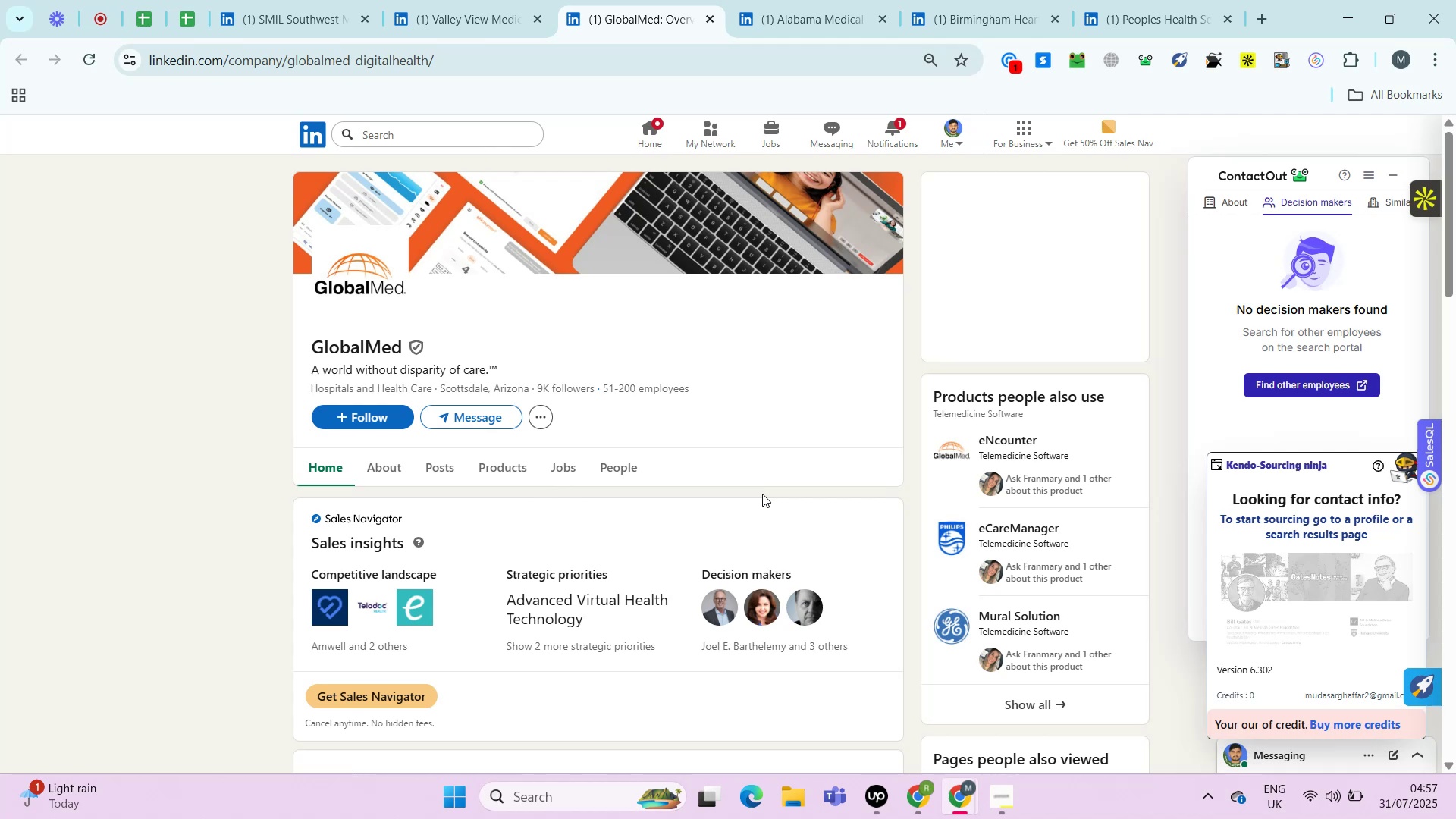 
key(Alt+Control+ControlRight)
 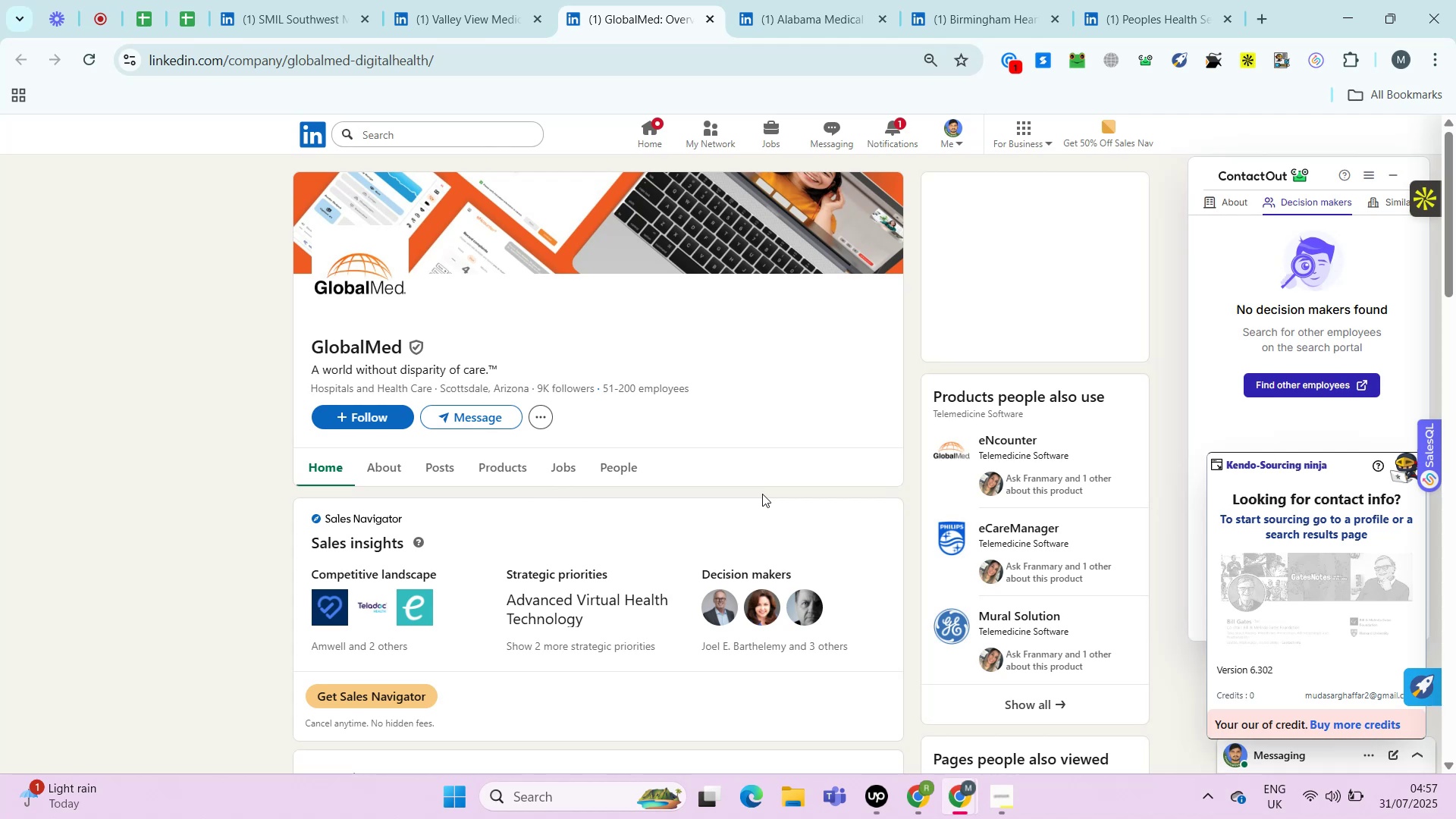 
key(Control+ControlLeft)
 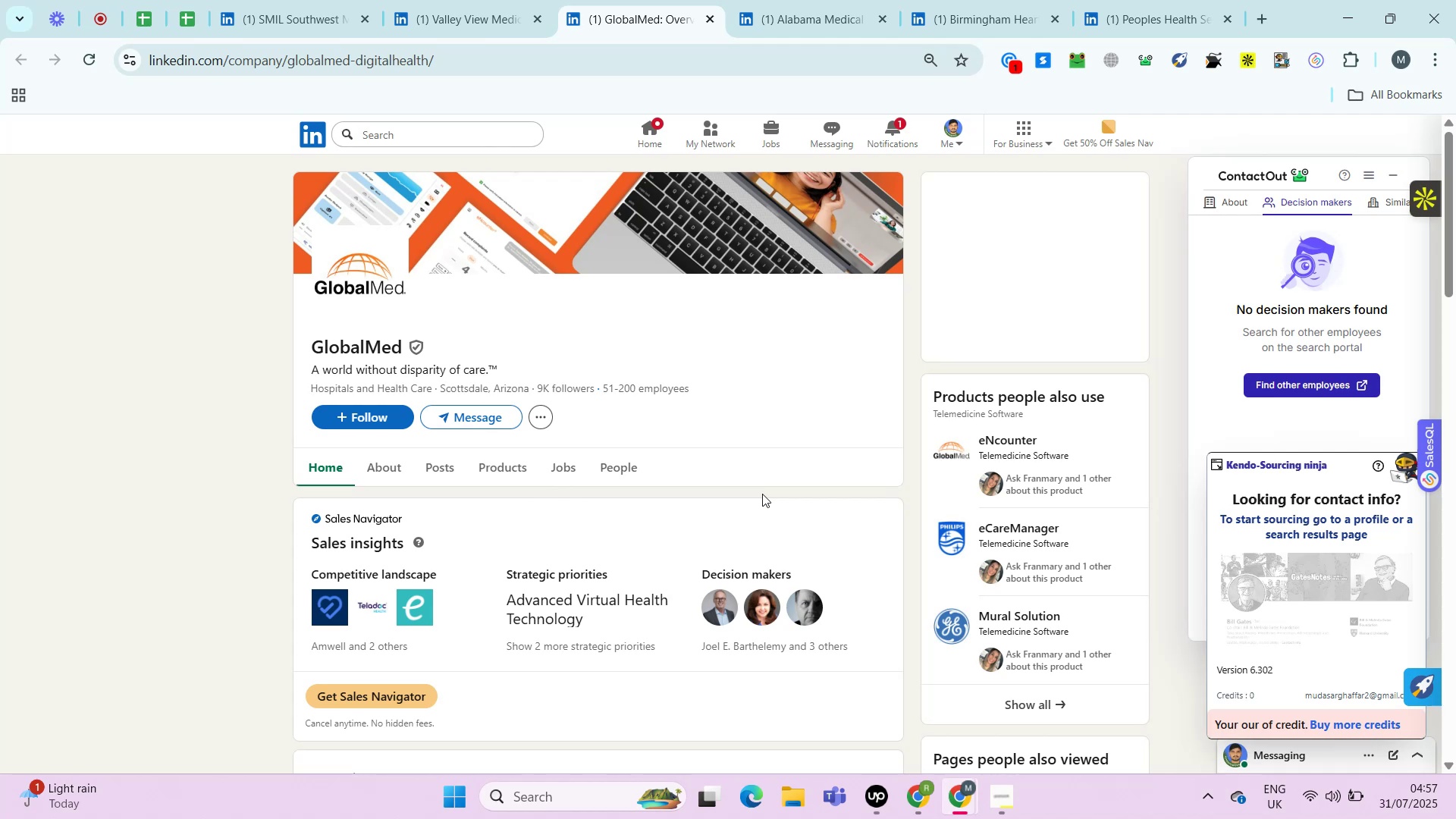 
key(Alt+Control+AltRight)
 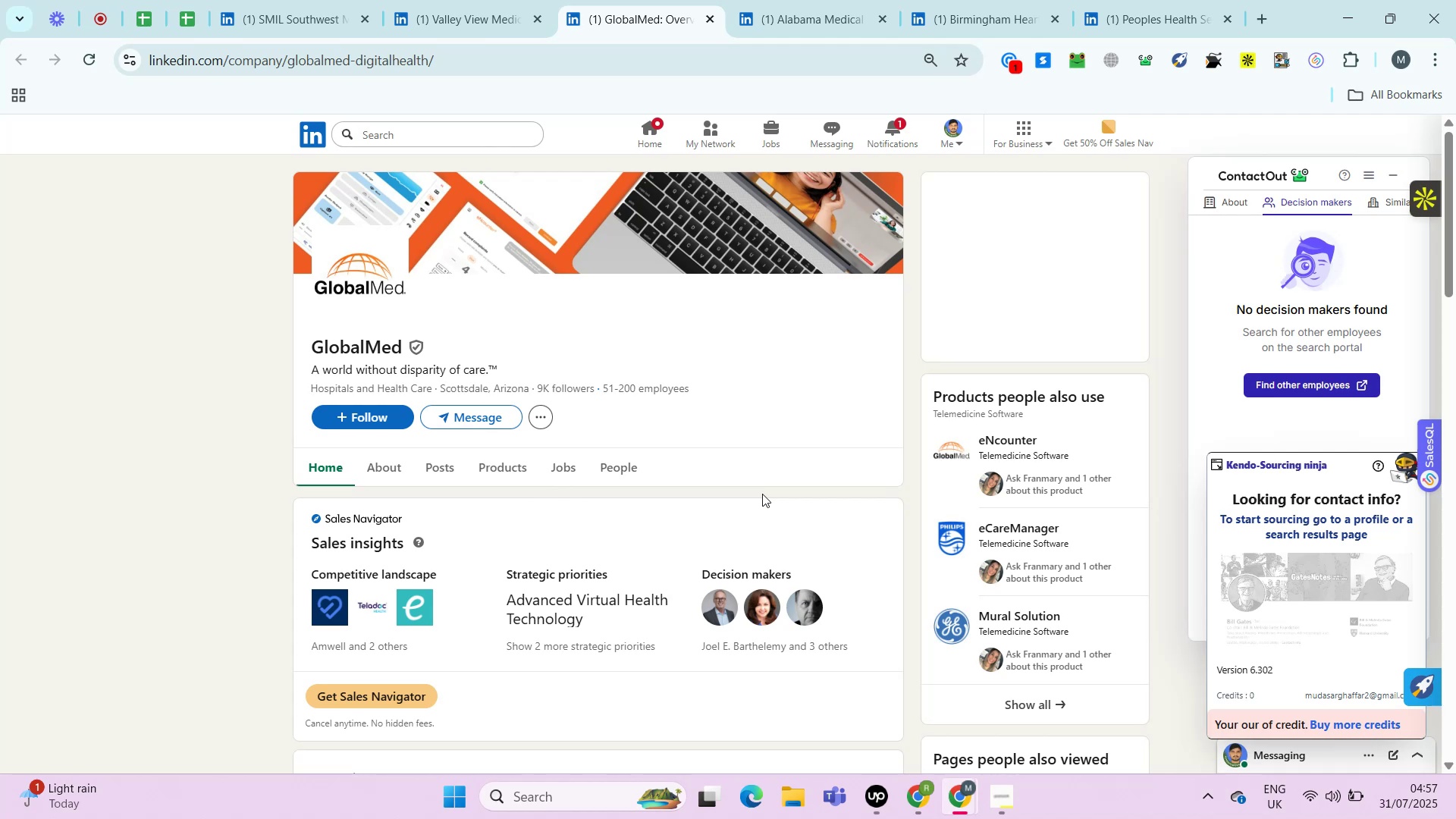 
key(Alt+Control+ControlRight)
 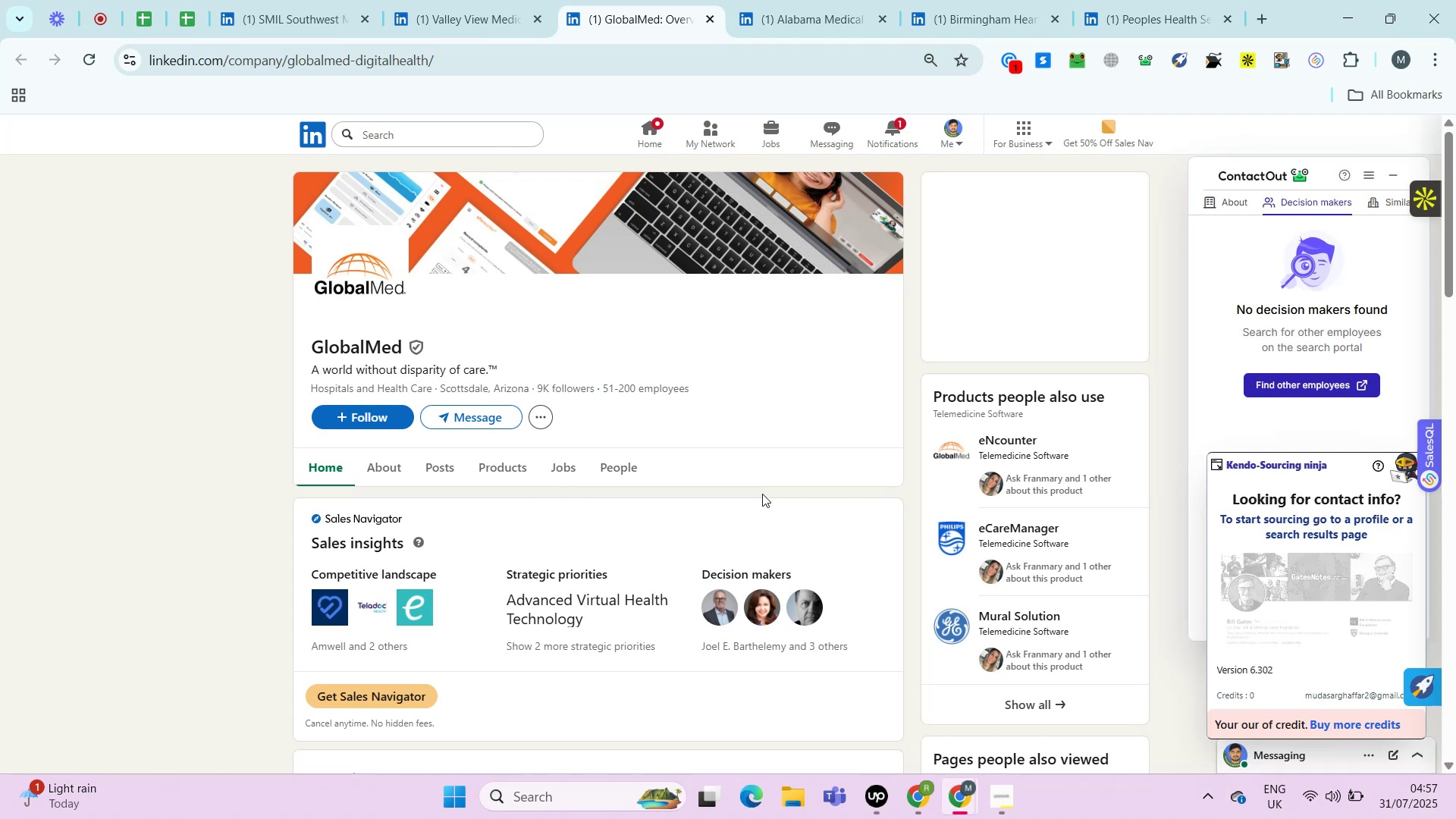 
key(Control+ControlLeft)
 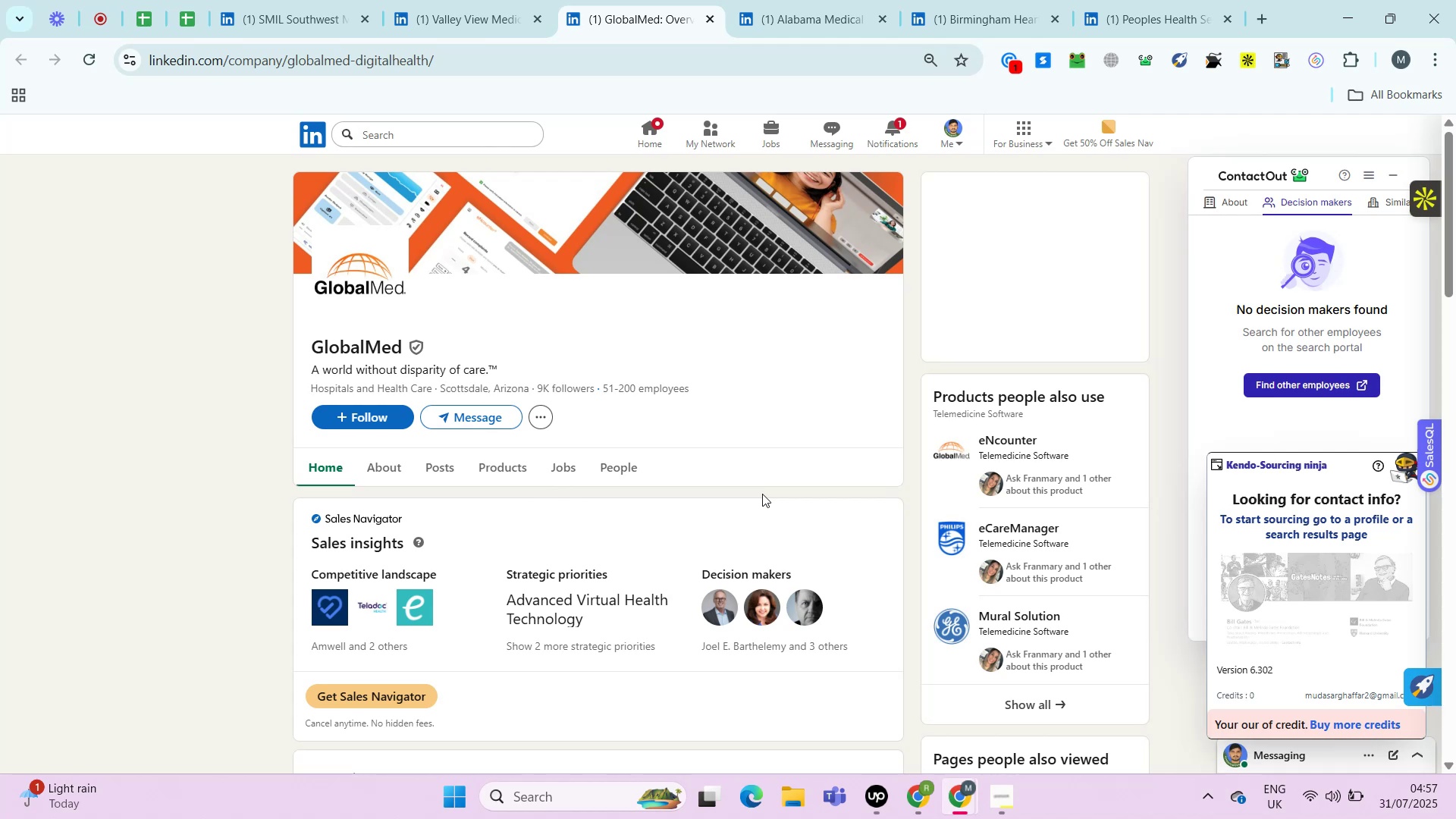 
key(Alt+Control+AltRight)
 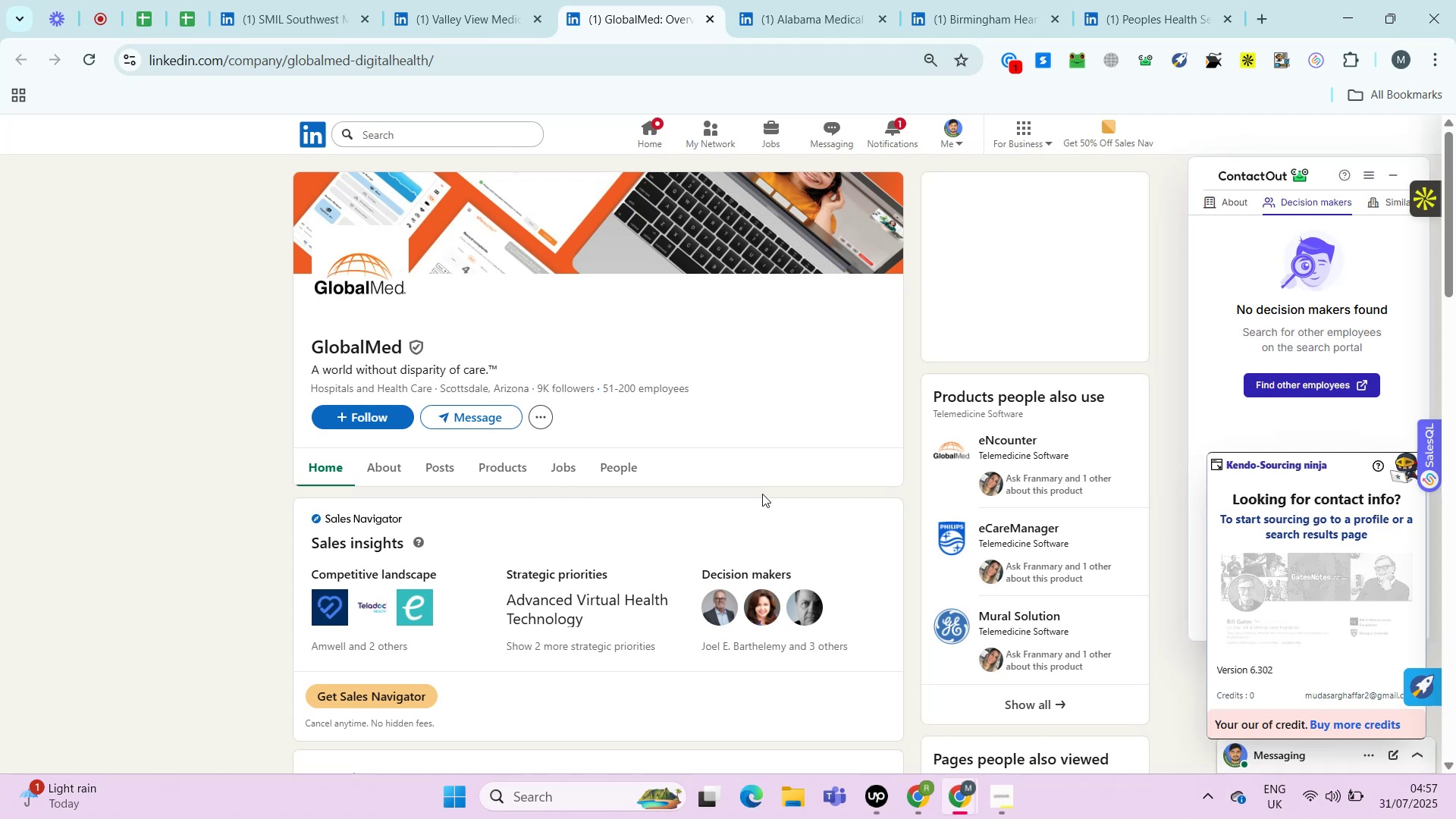 
key(Alt+Control+ControlRight)
 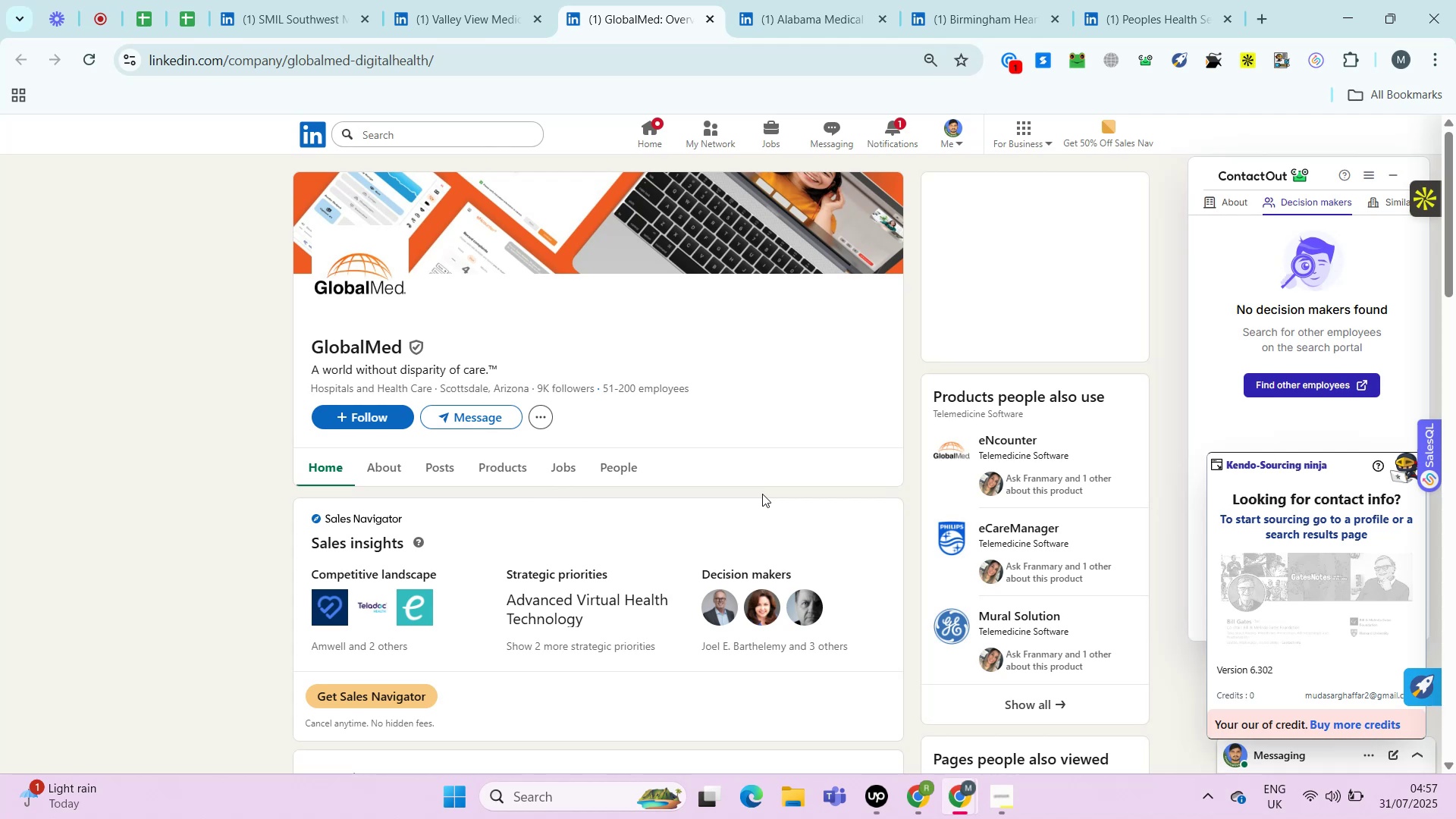 
key(Alt+Control+AltRight)
 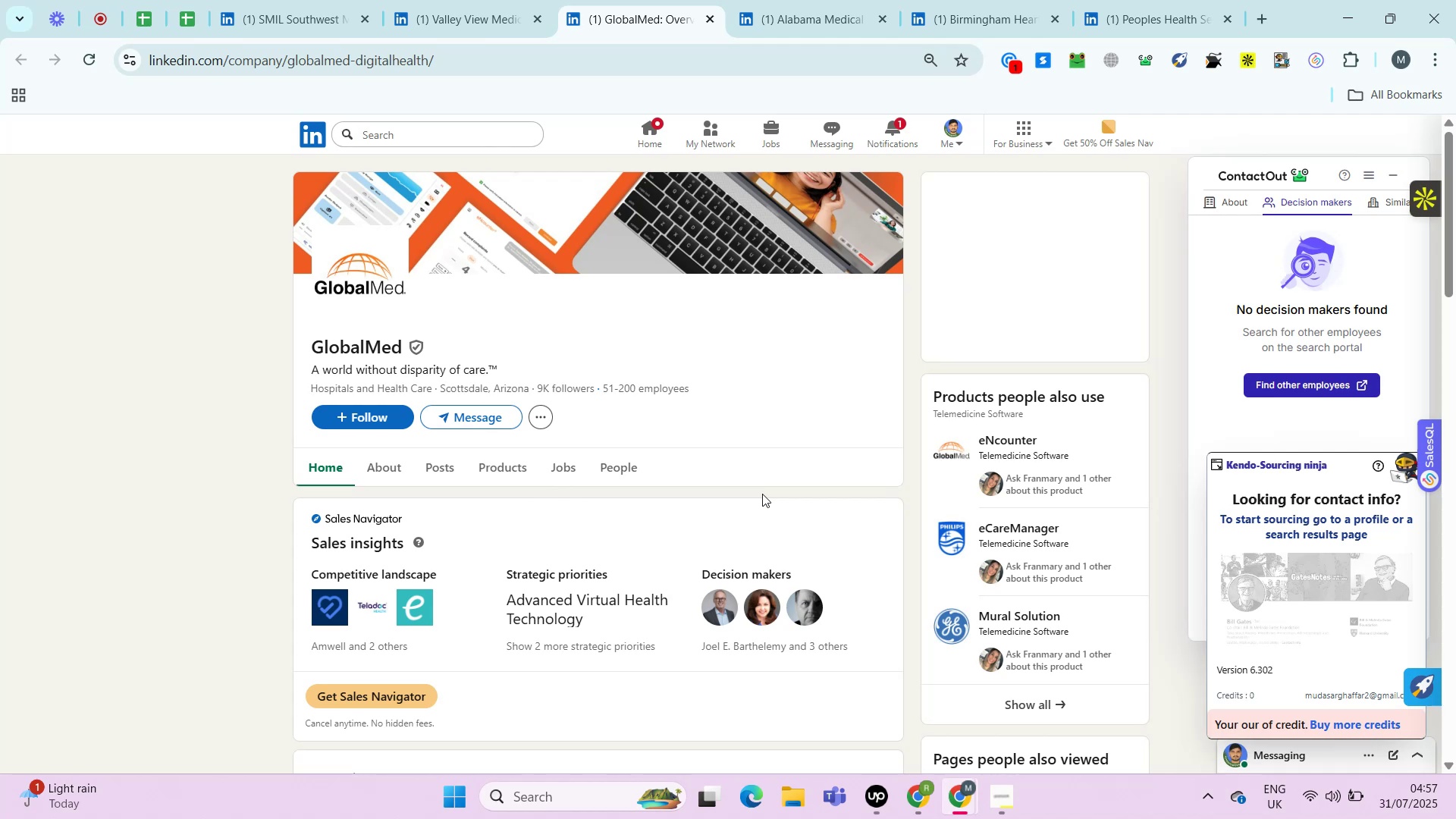 
key(Alt+Control+ControlRight)
 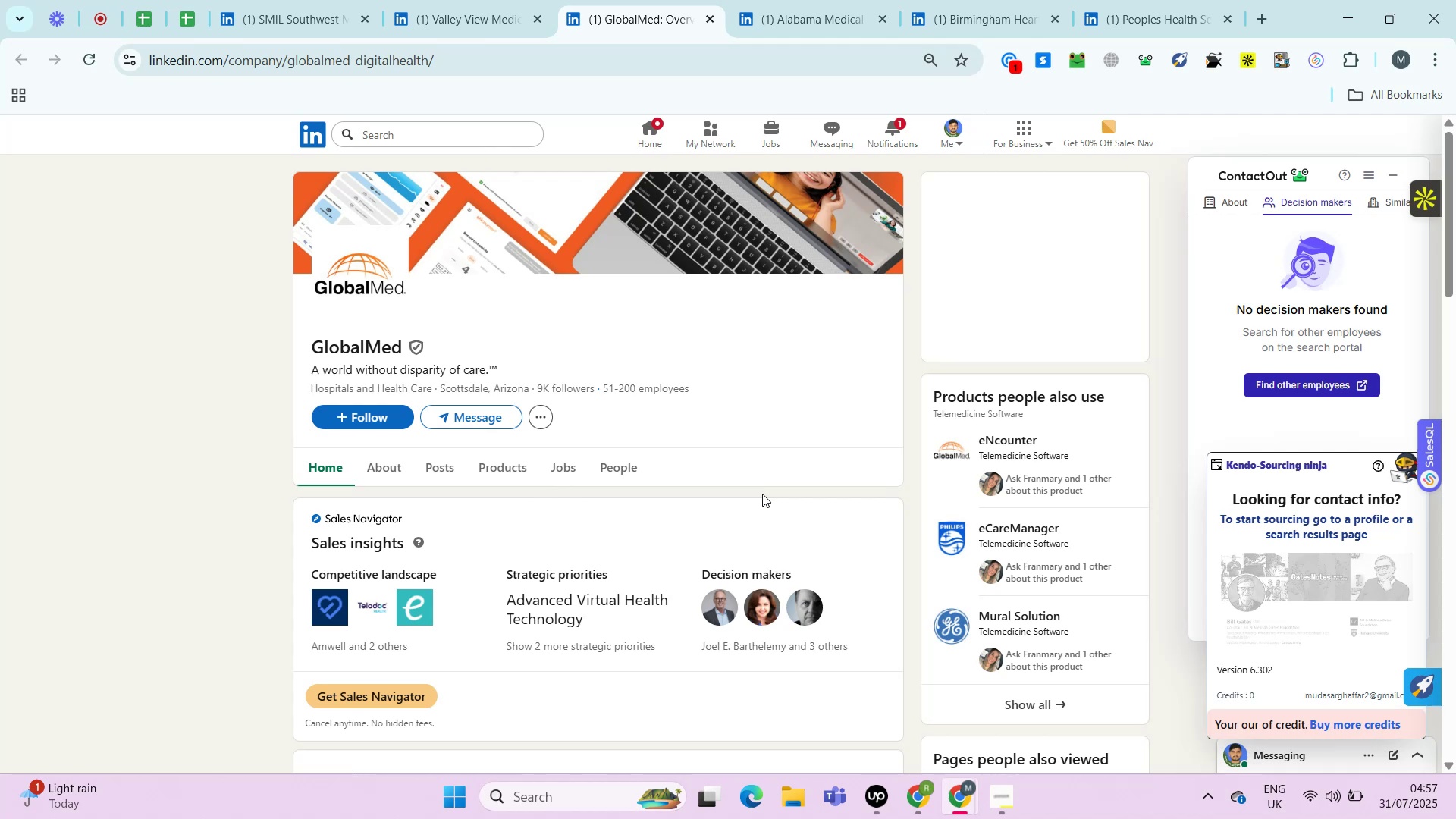 
key(Alt+Control+AltRight)
 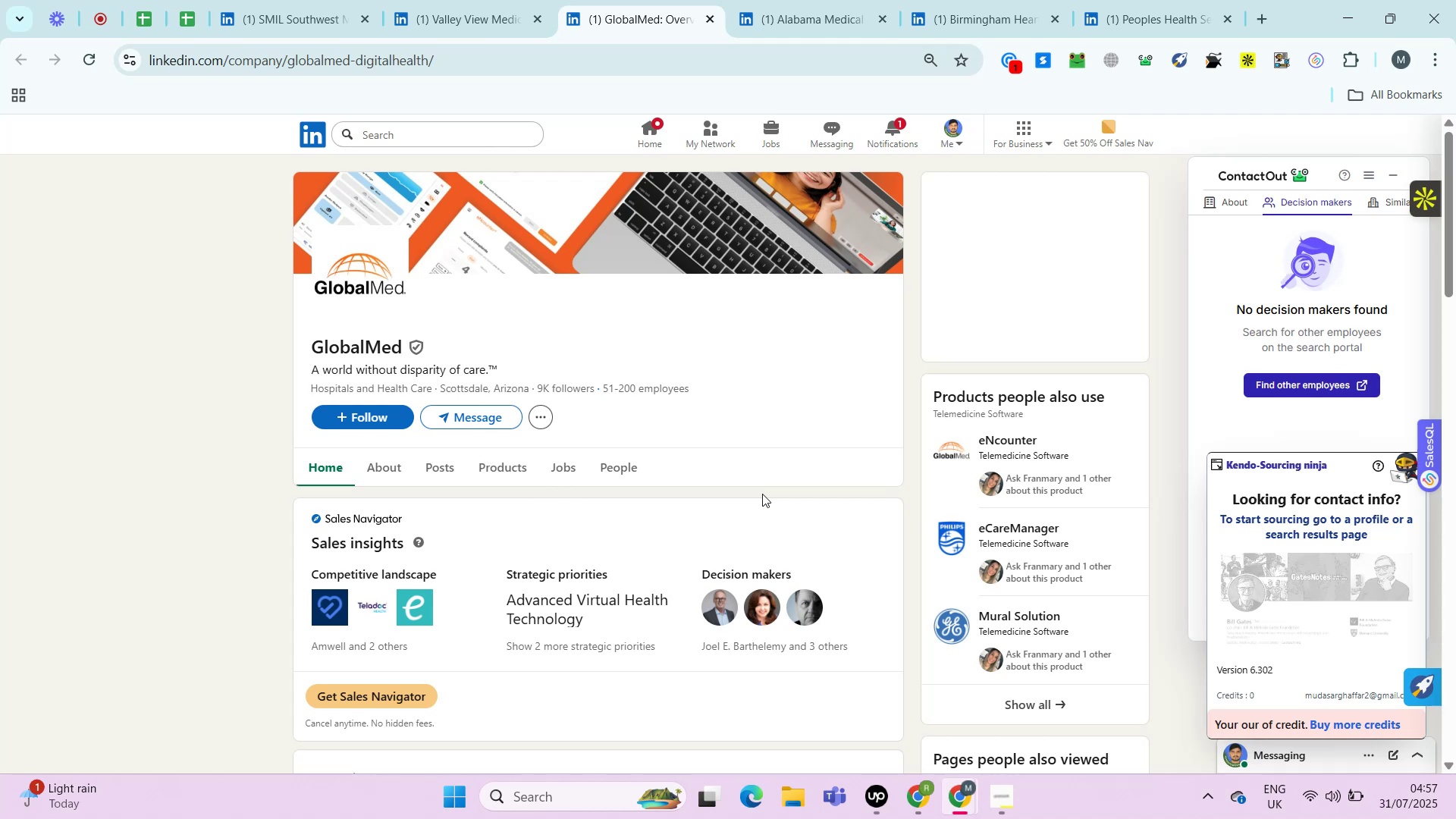 
key(Alt+Control+ControlRight)
 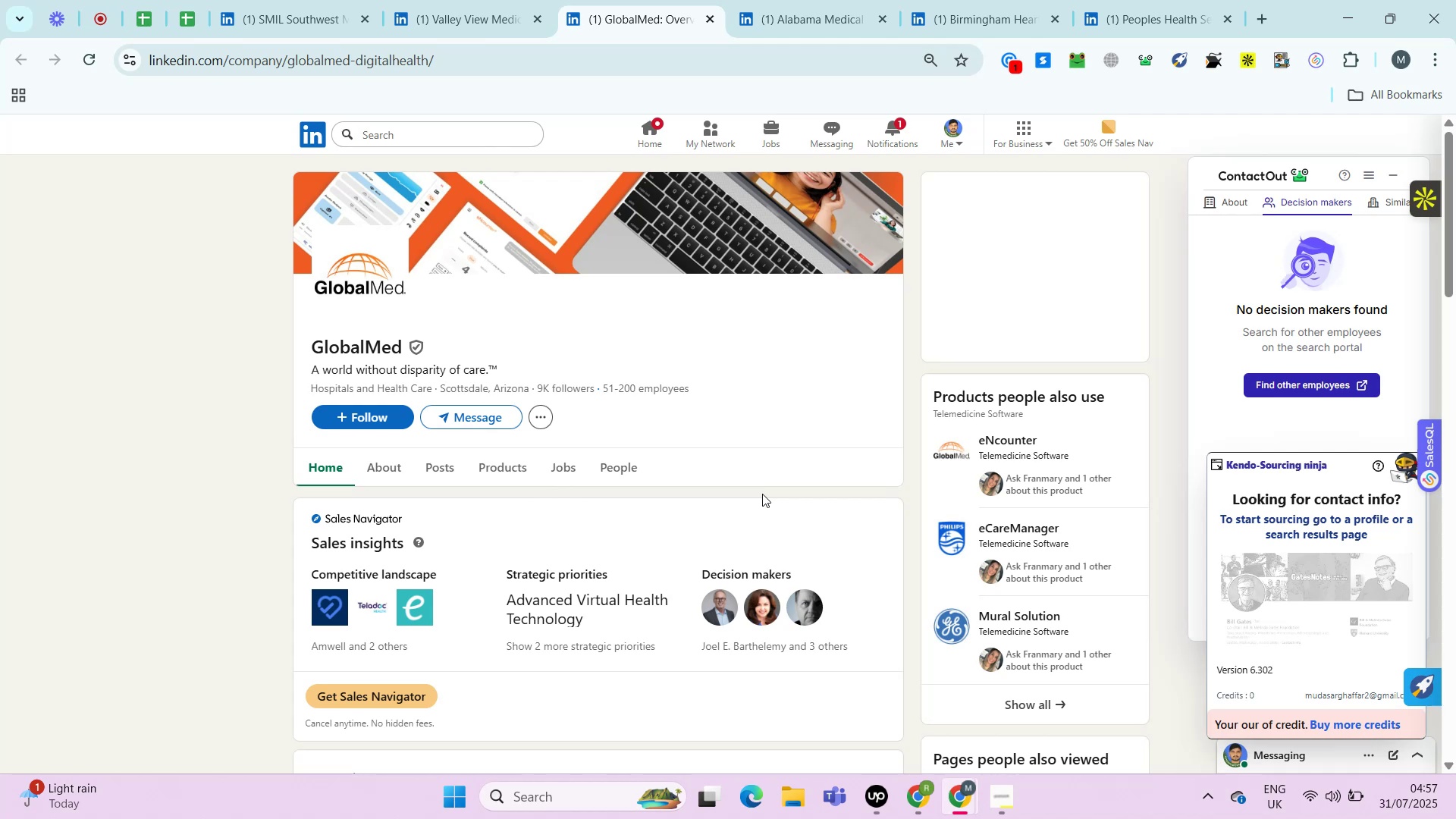 
key(Alt+Control+AltRight)
 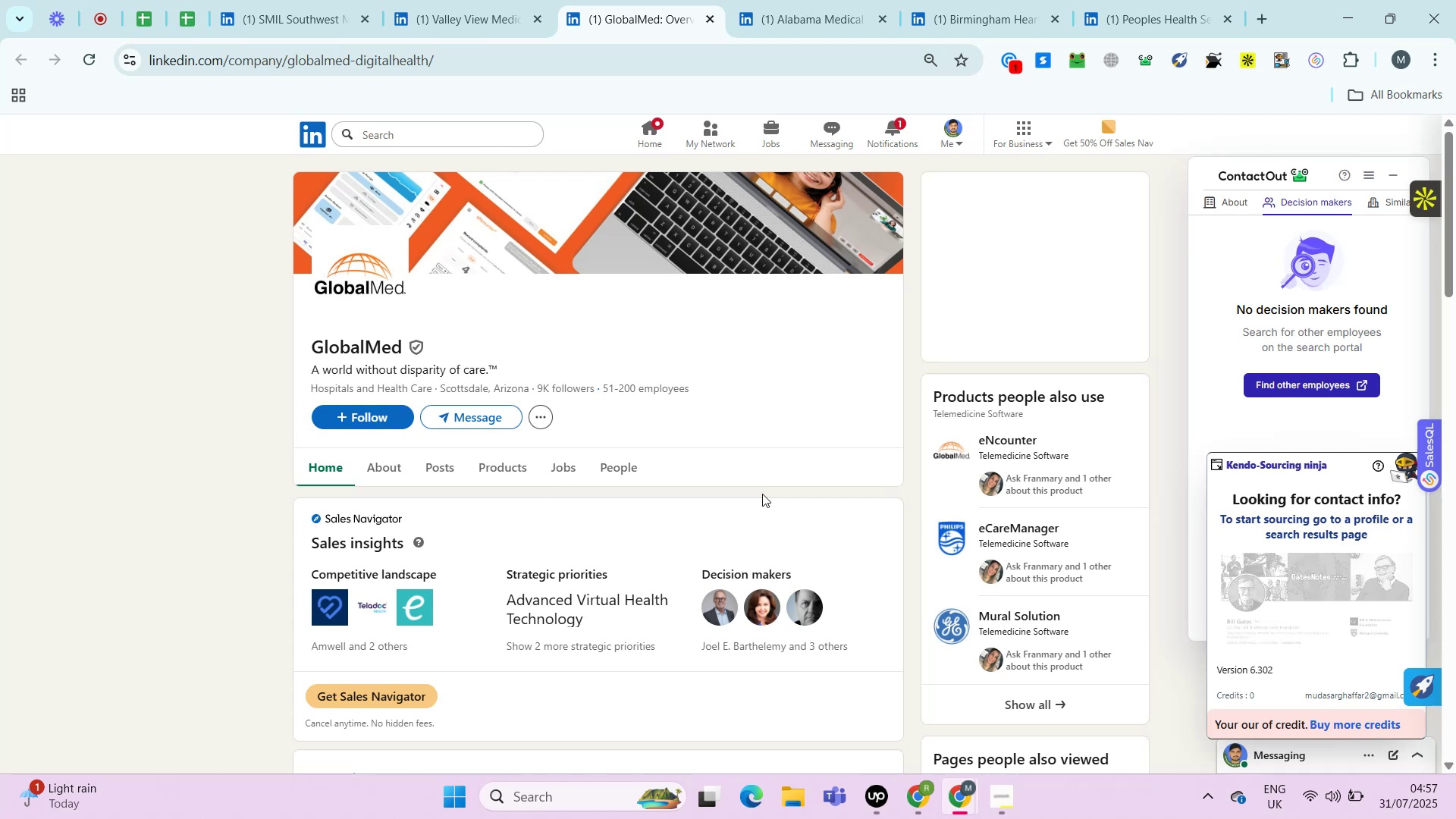 
key(Alt+Control+ControlRight)
 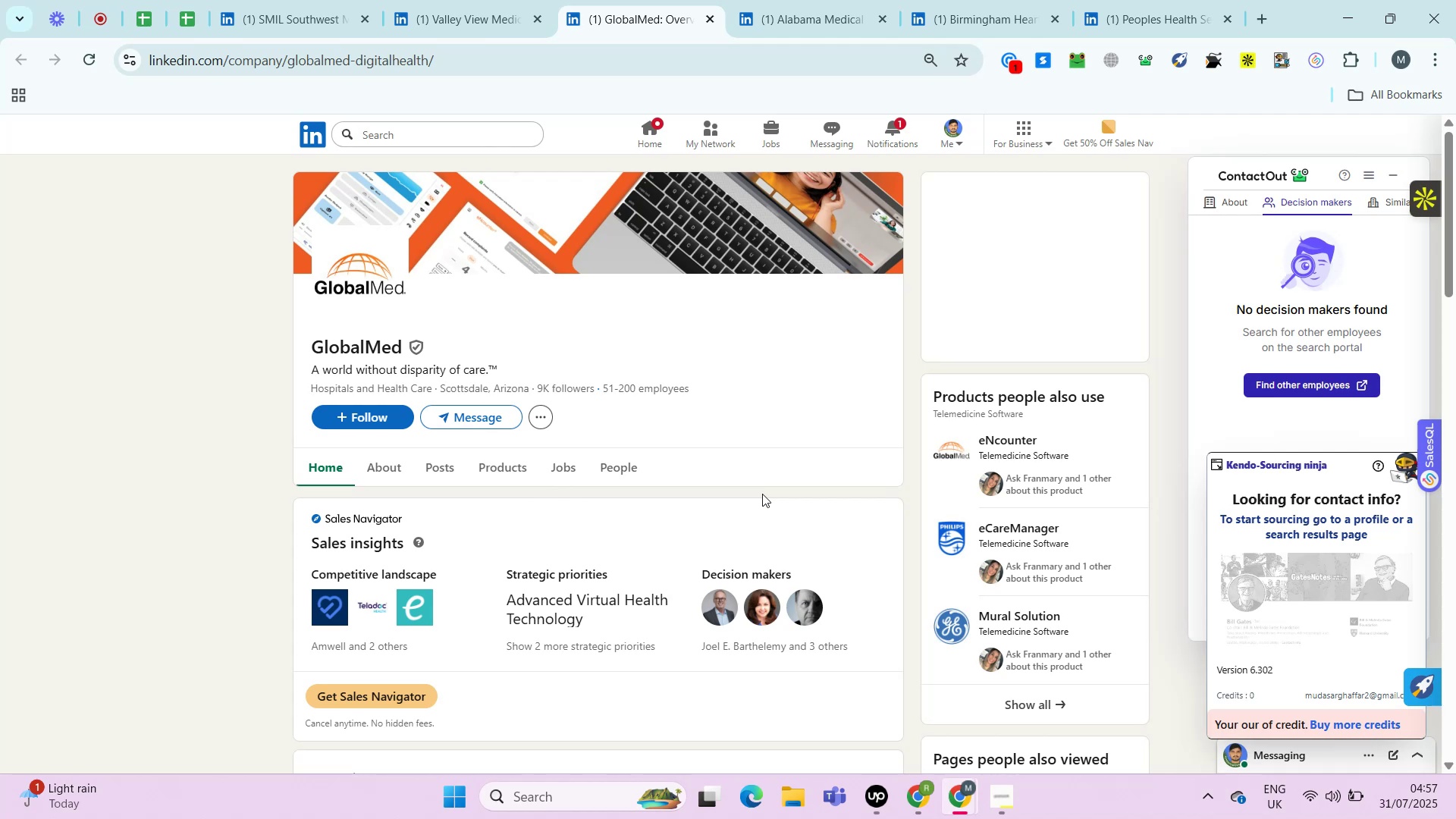 
key(Alt+Control+AltRight)
 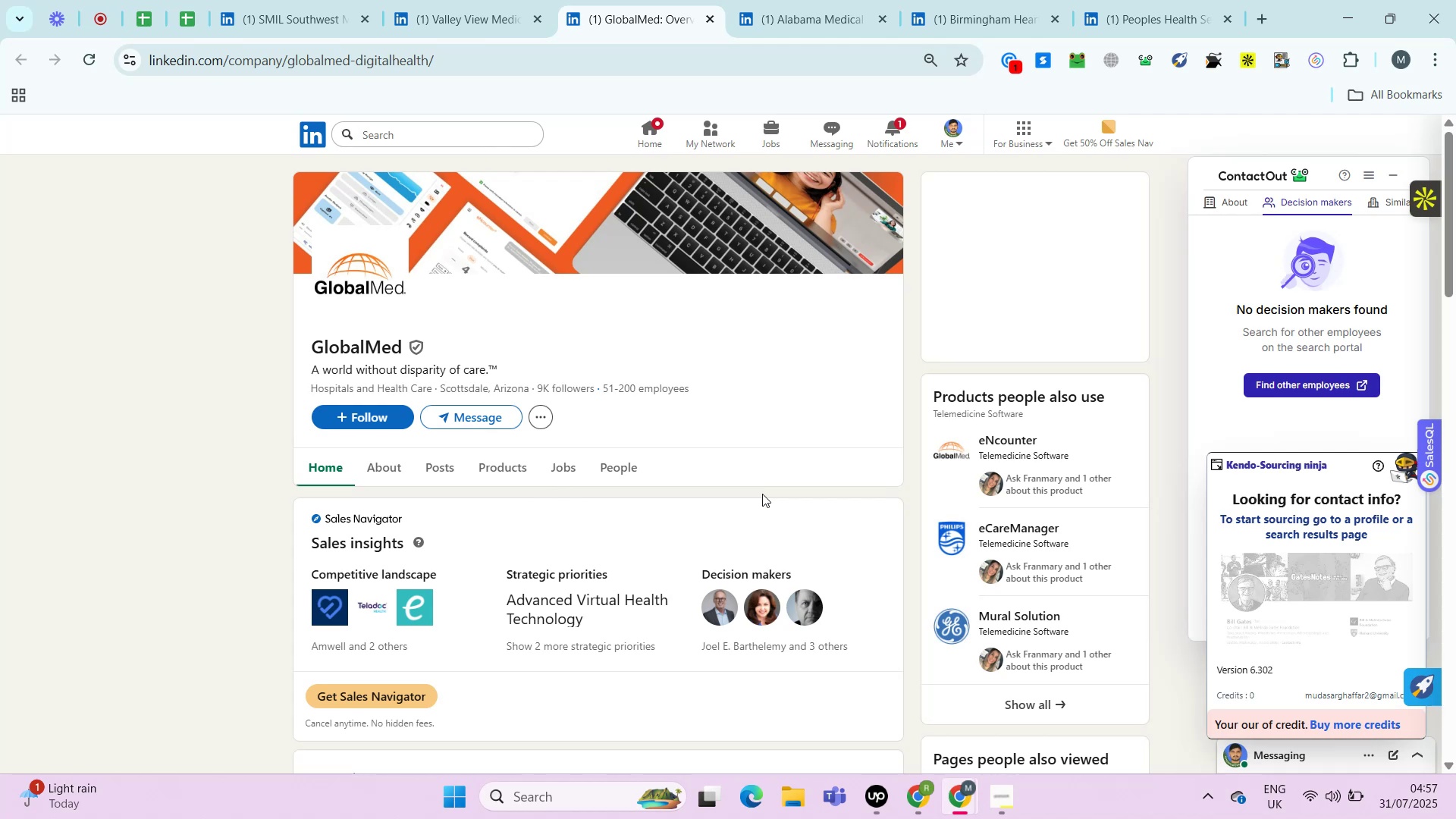 
key(Alt+Control+ControlRight)
 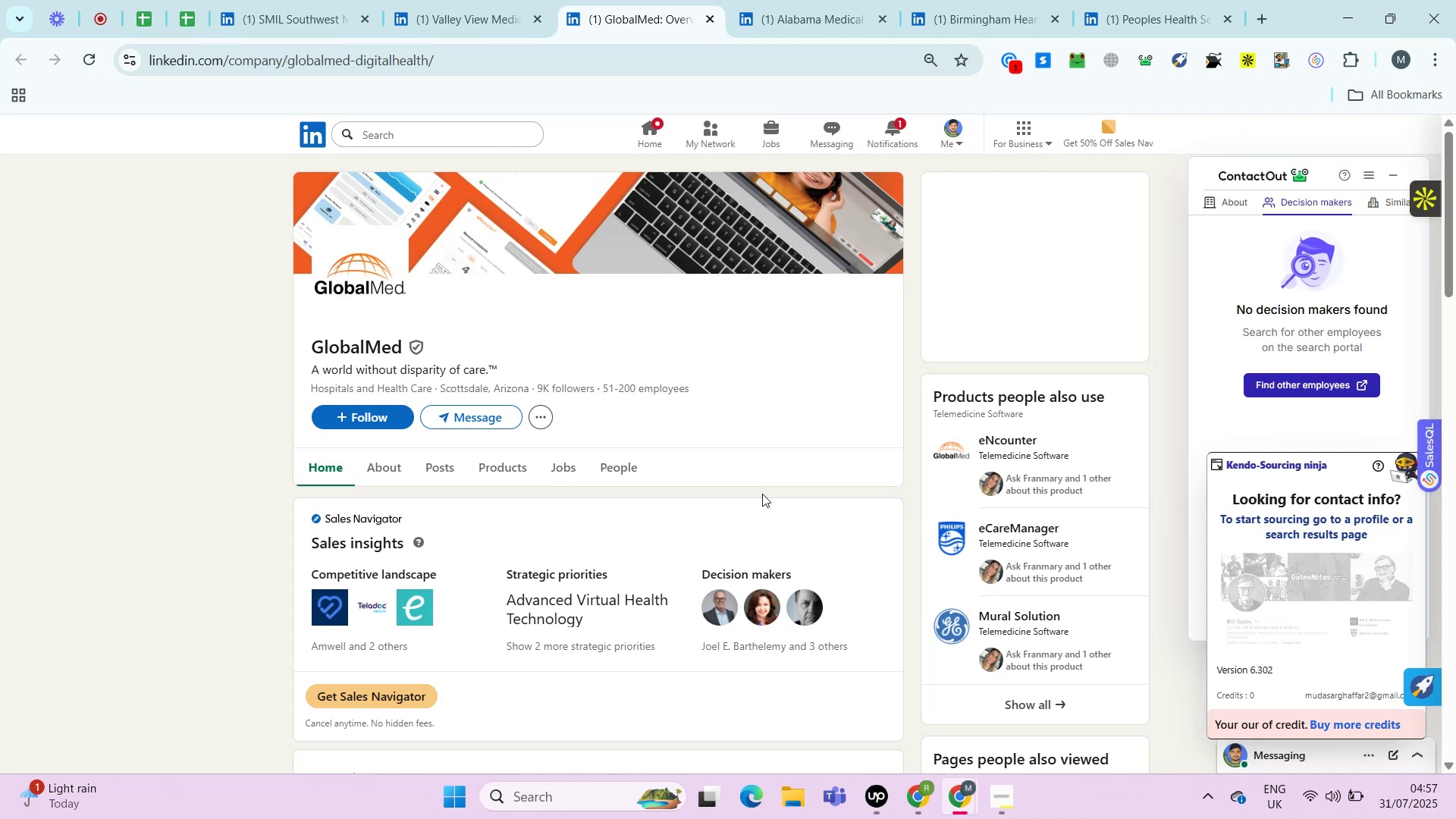 
key(Alt+Control+AltRight)
 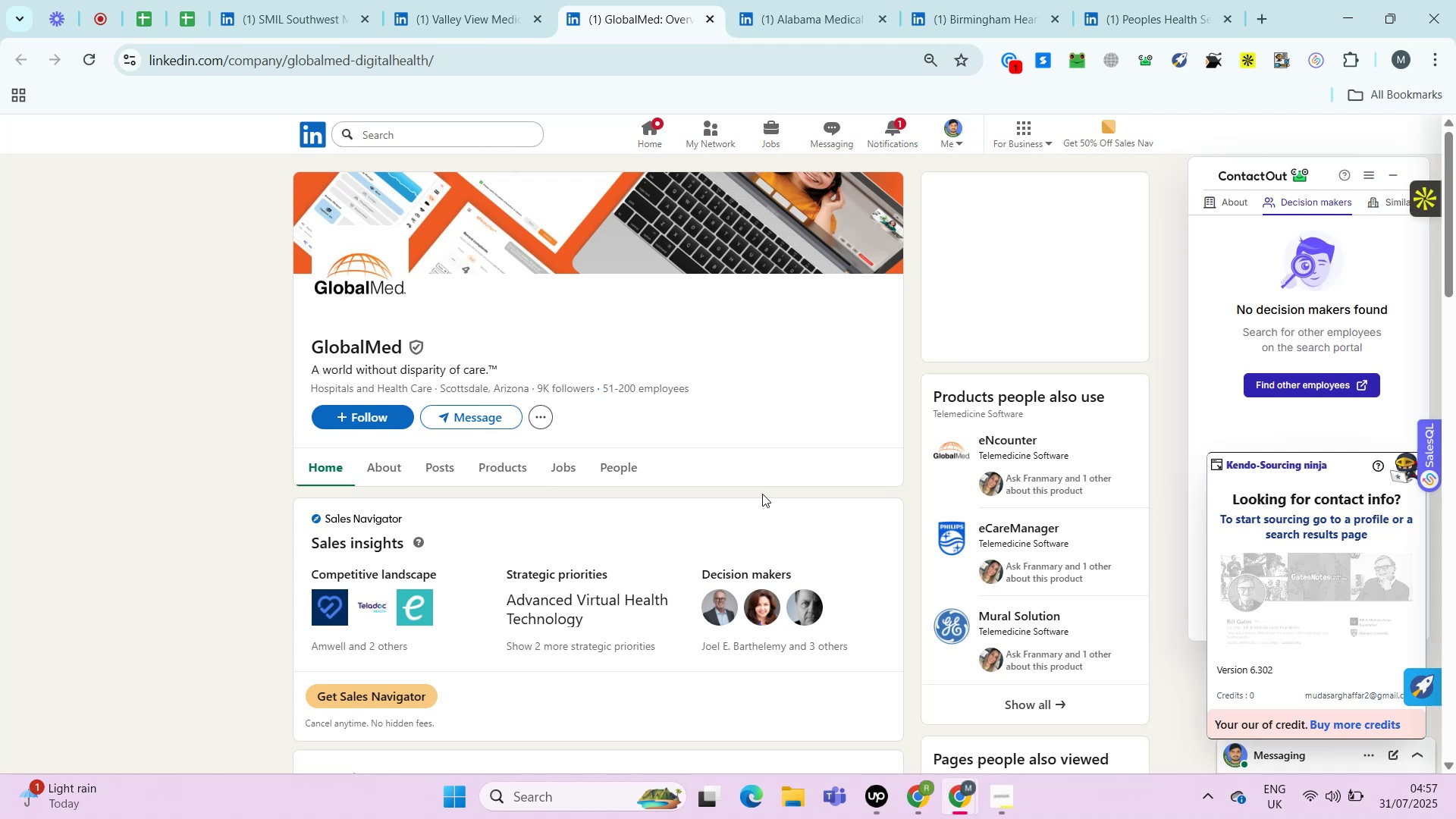 
key(Alt+Control+ControlRight)
 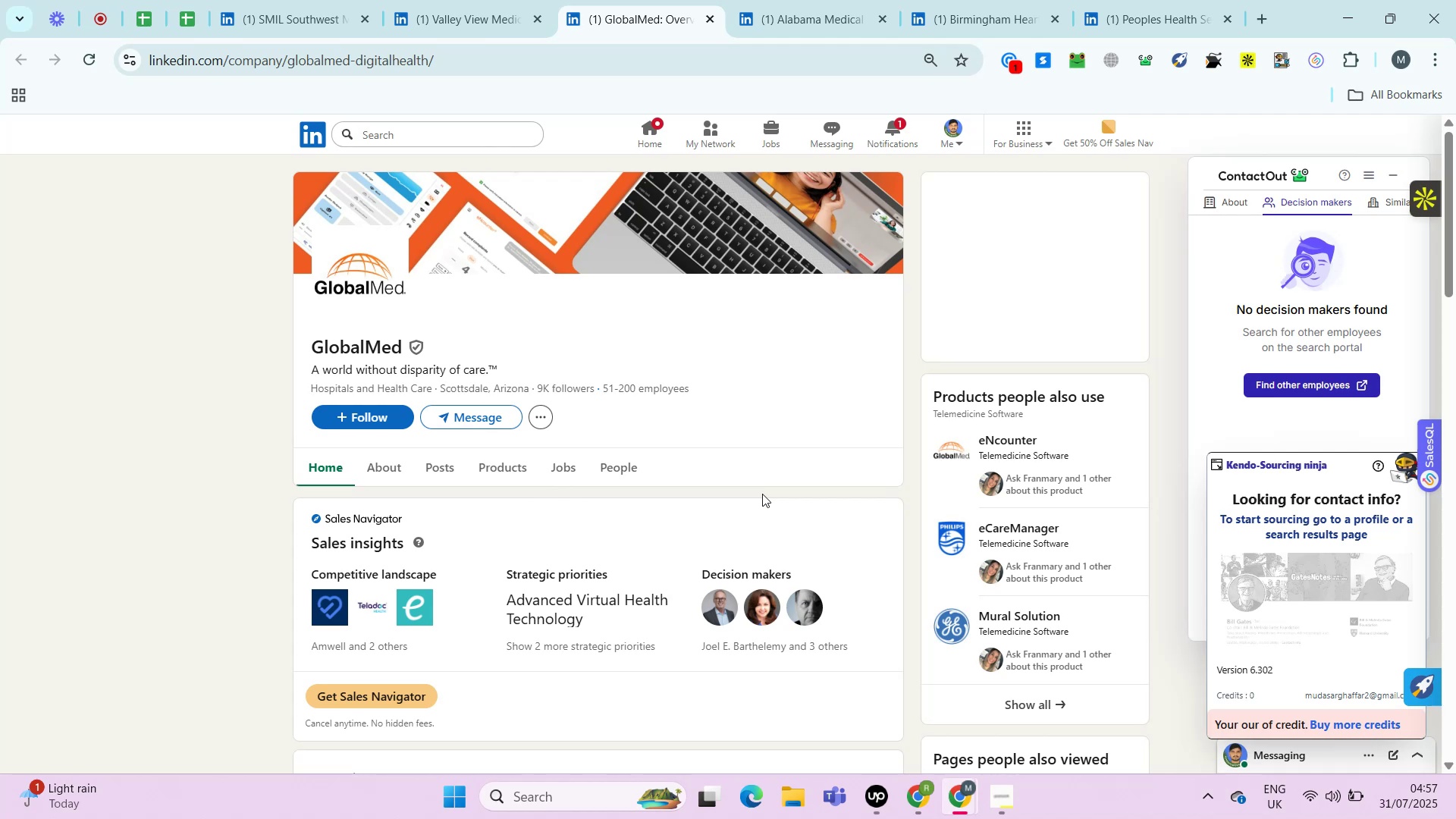 
key(Alt+Control+AltRight)
 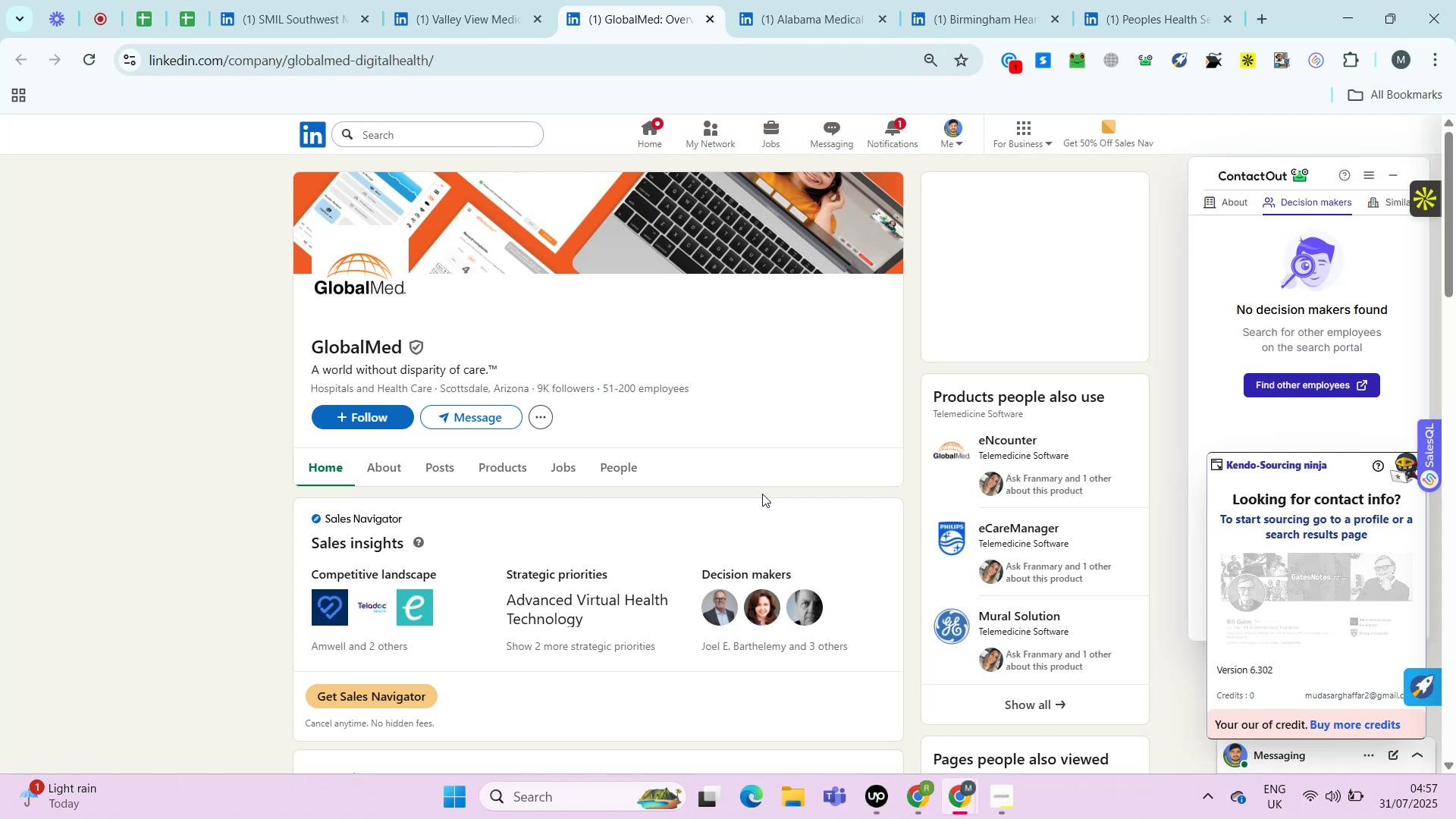 
key(Alt+Control+ControlRight)
 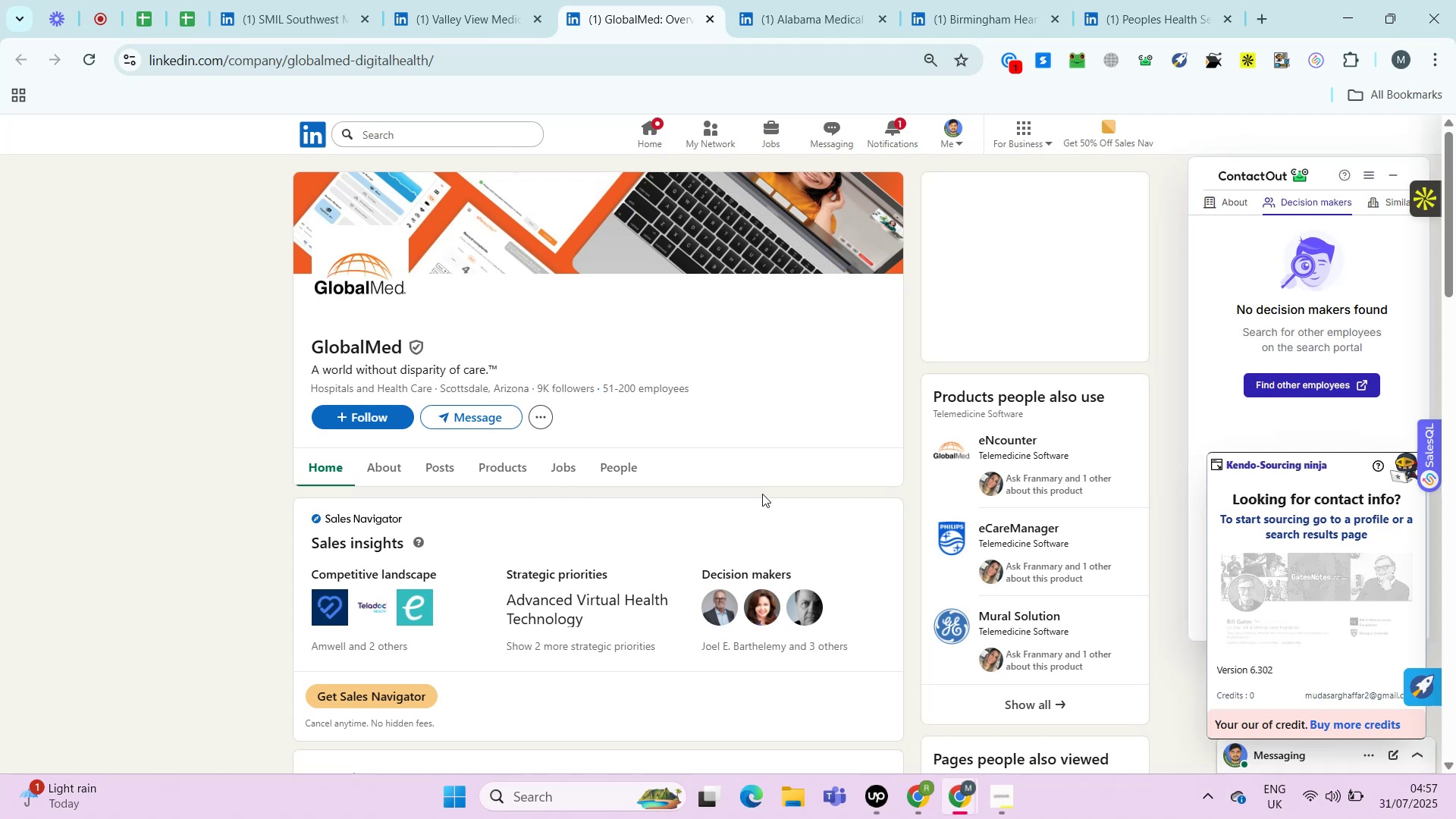 
key(Alt+Control+AltRight)
 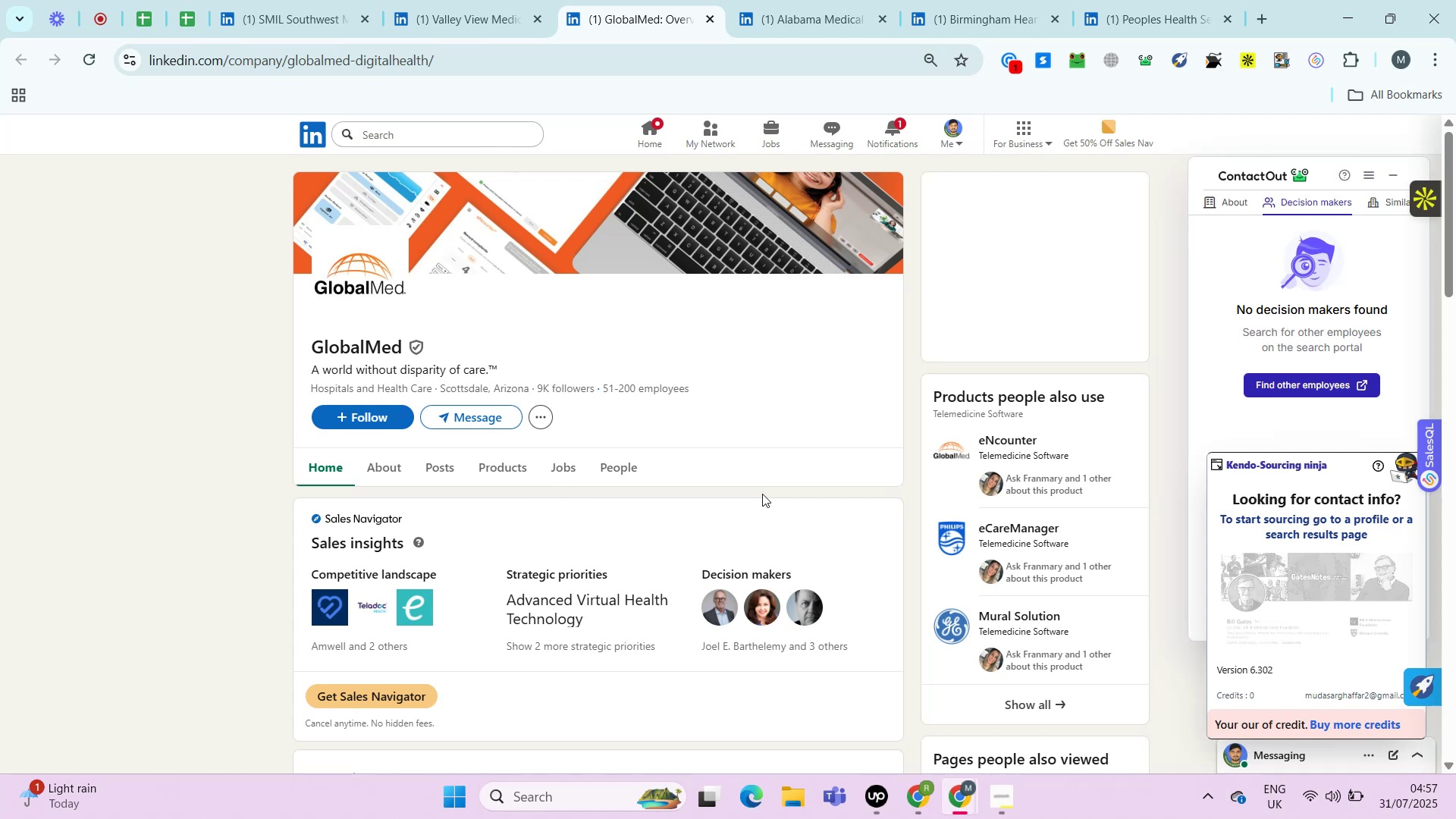 
key(Alt+Control+ControlRight)
 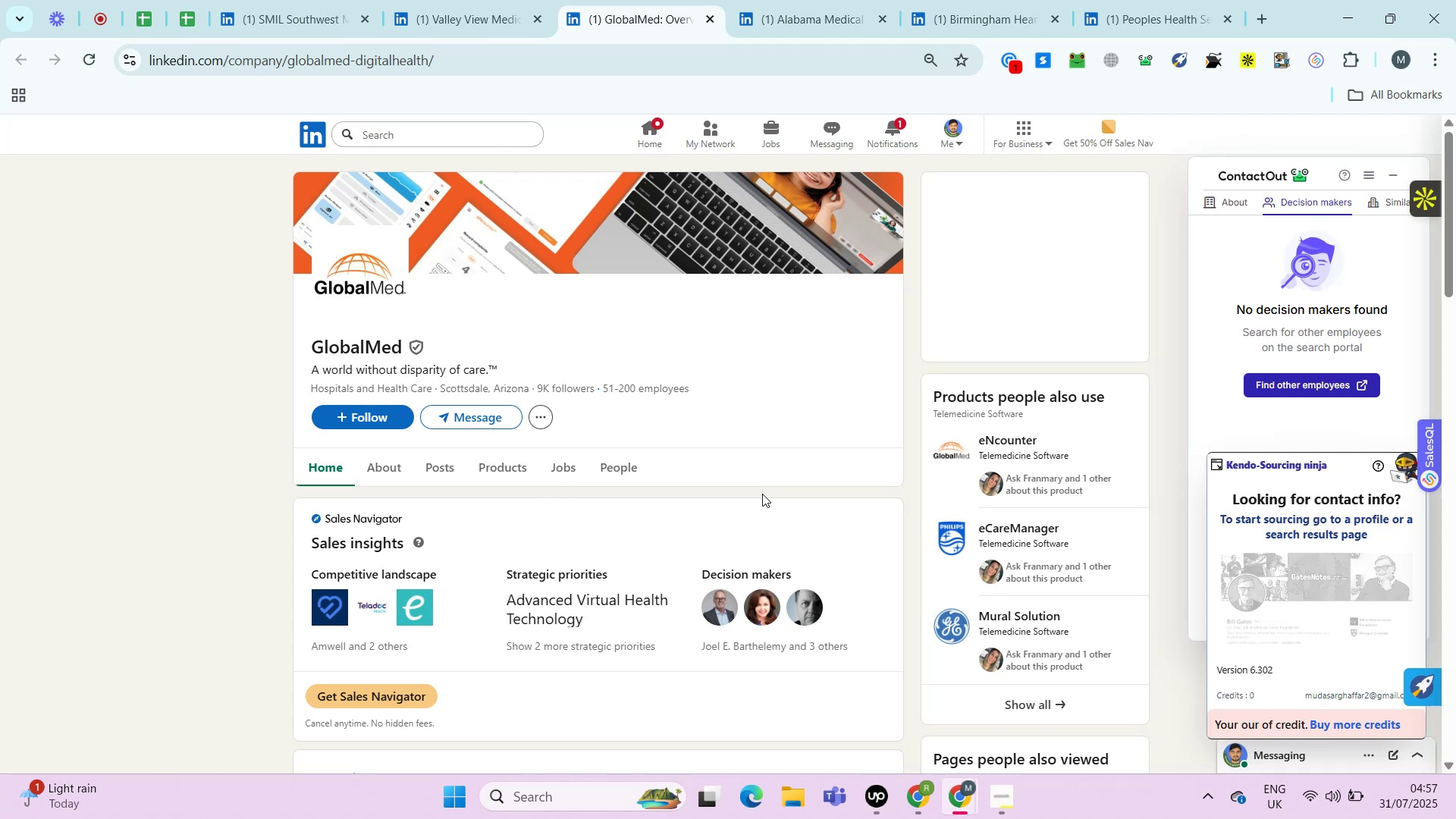 
key(Alt+Control+AltRight)
 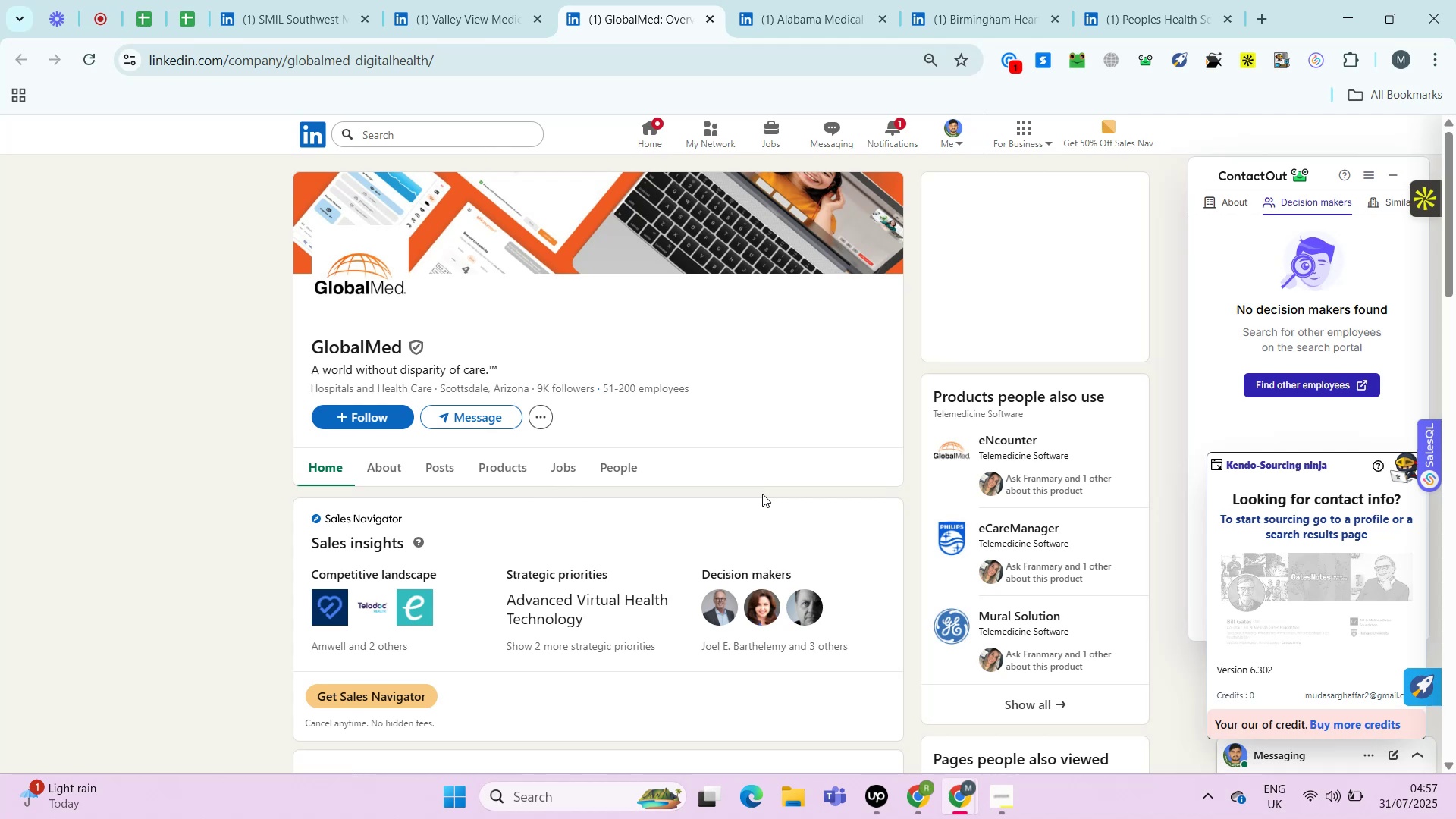 
key(Control+ControlLeft)
 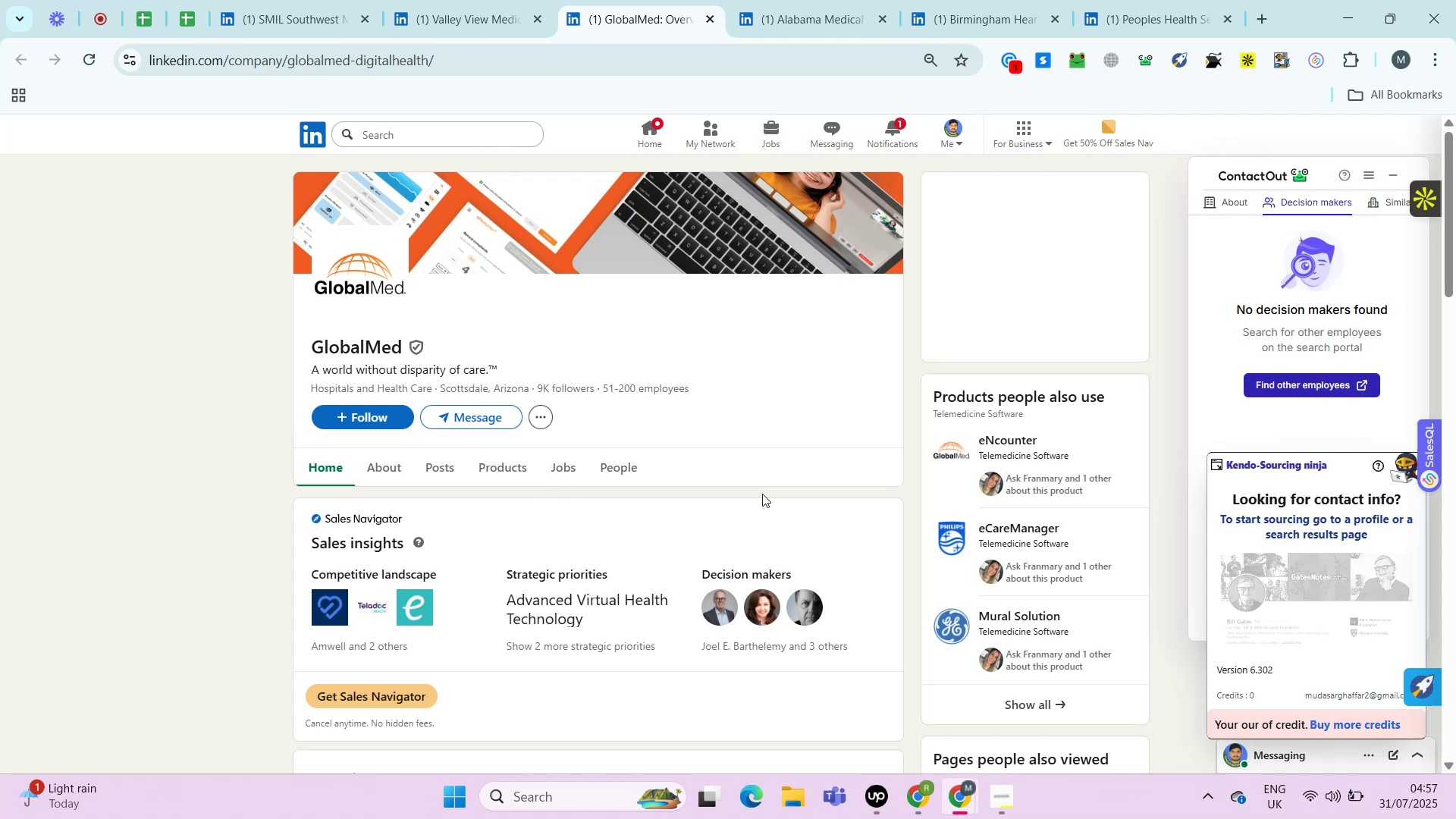 
key(Alt+Control+AltRight)
 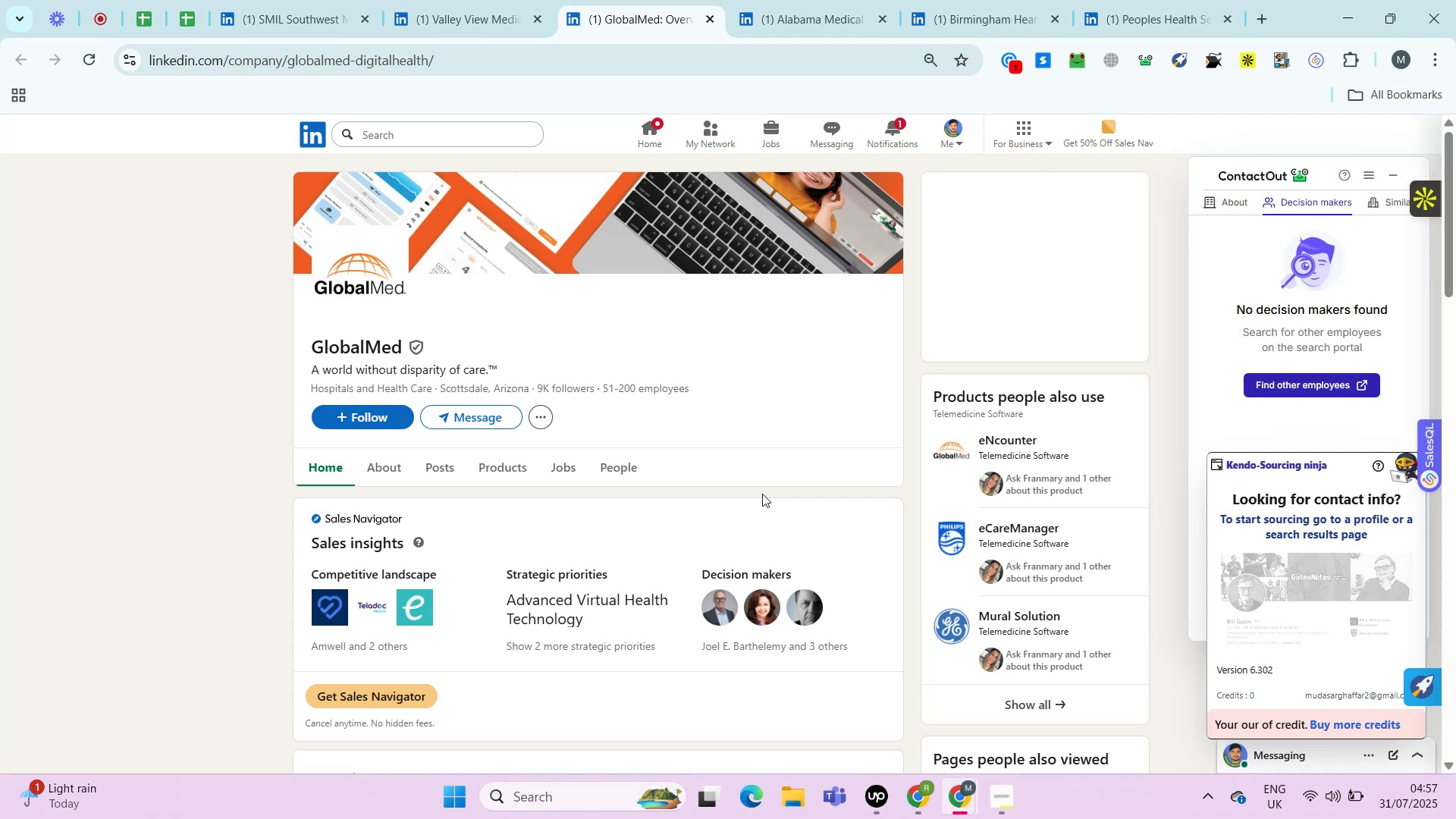 
key(Control+ControlLeft)
 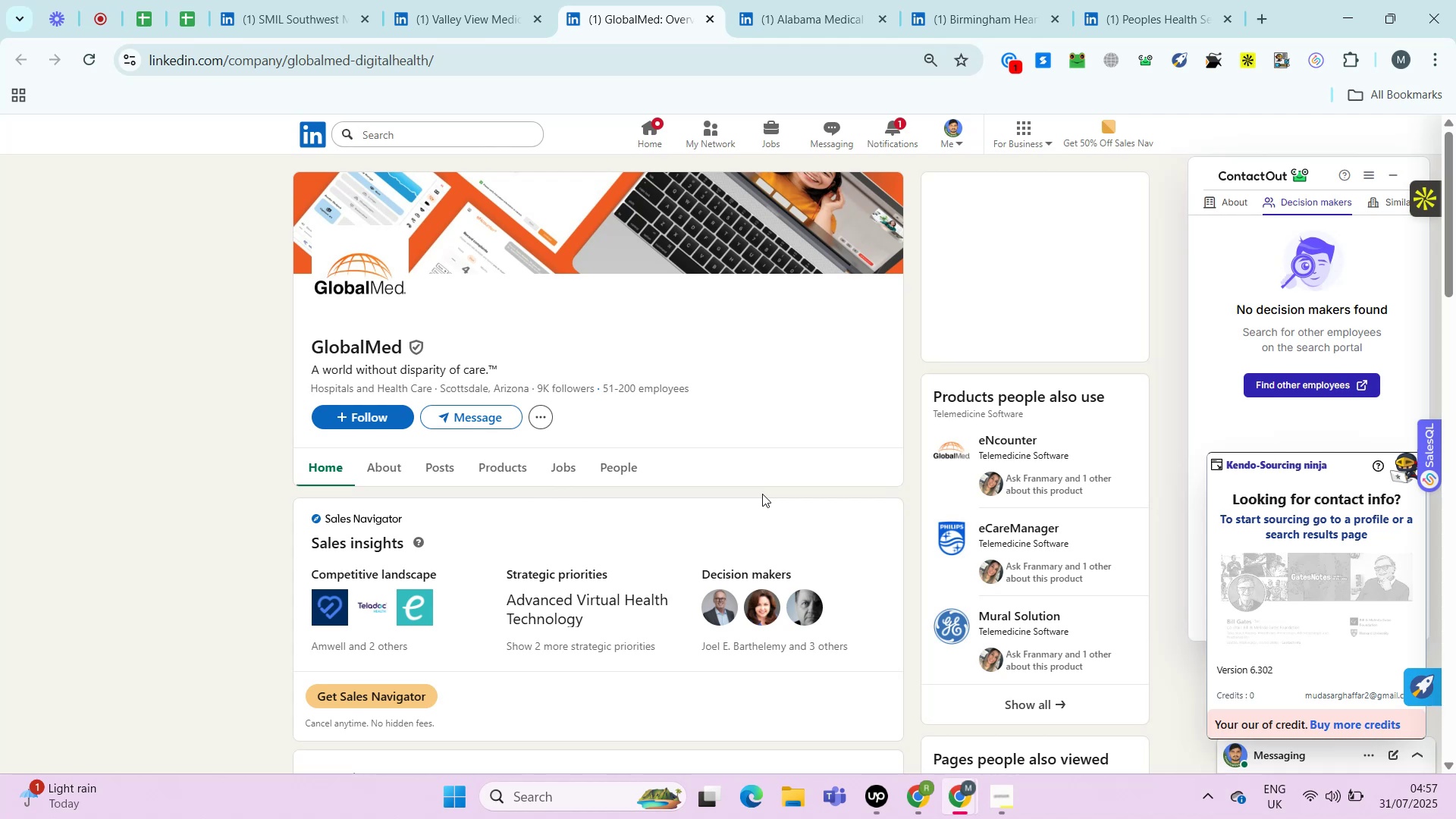 
key(Alt+Control+AltRight)
 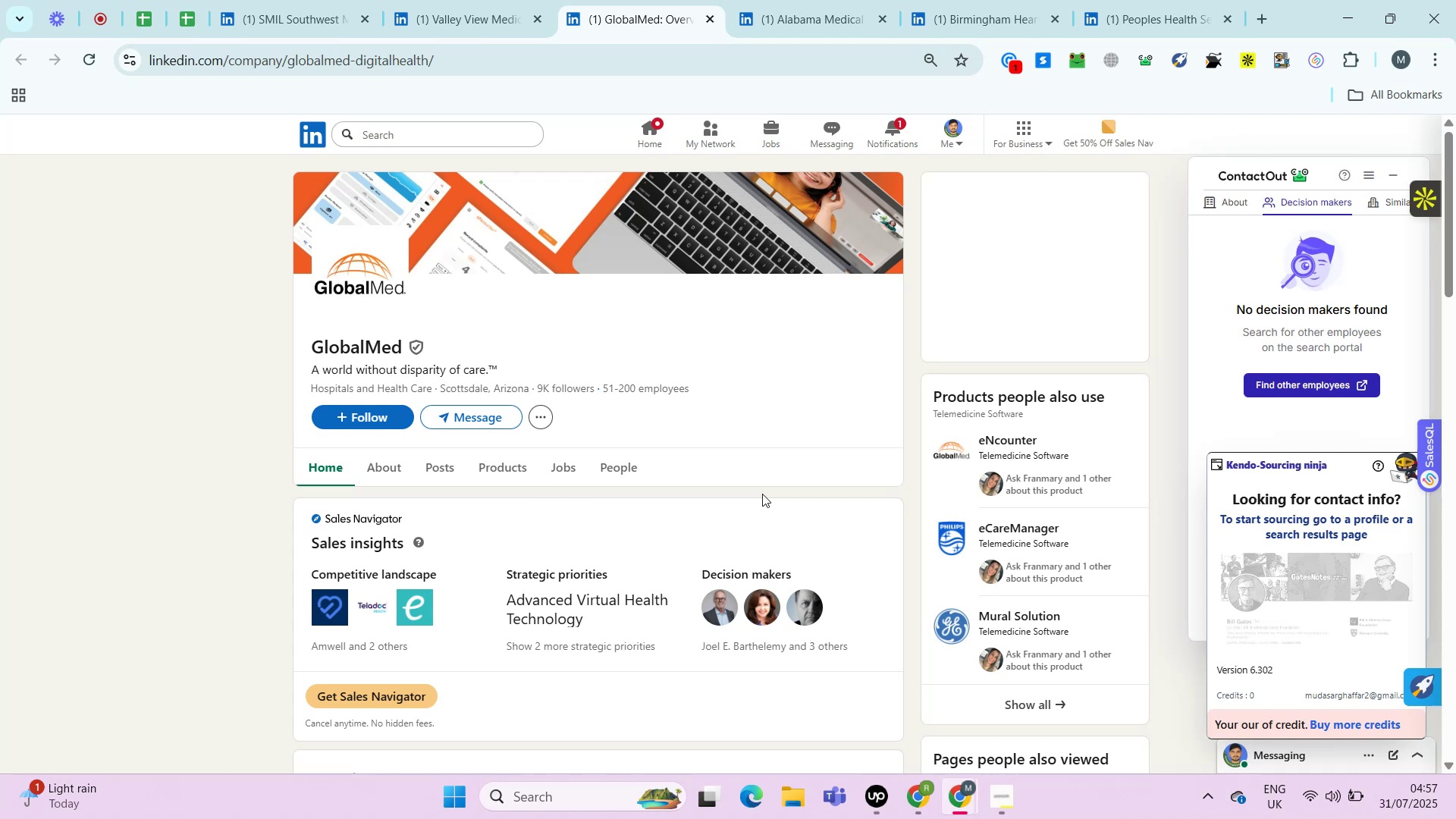 
hold_key(key=ControlLeft, duration=0.52)
 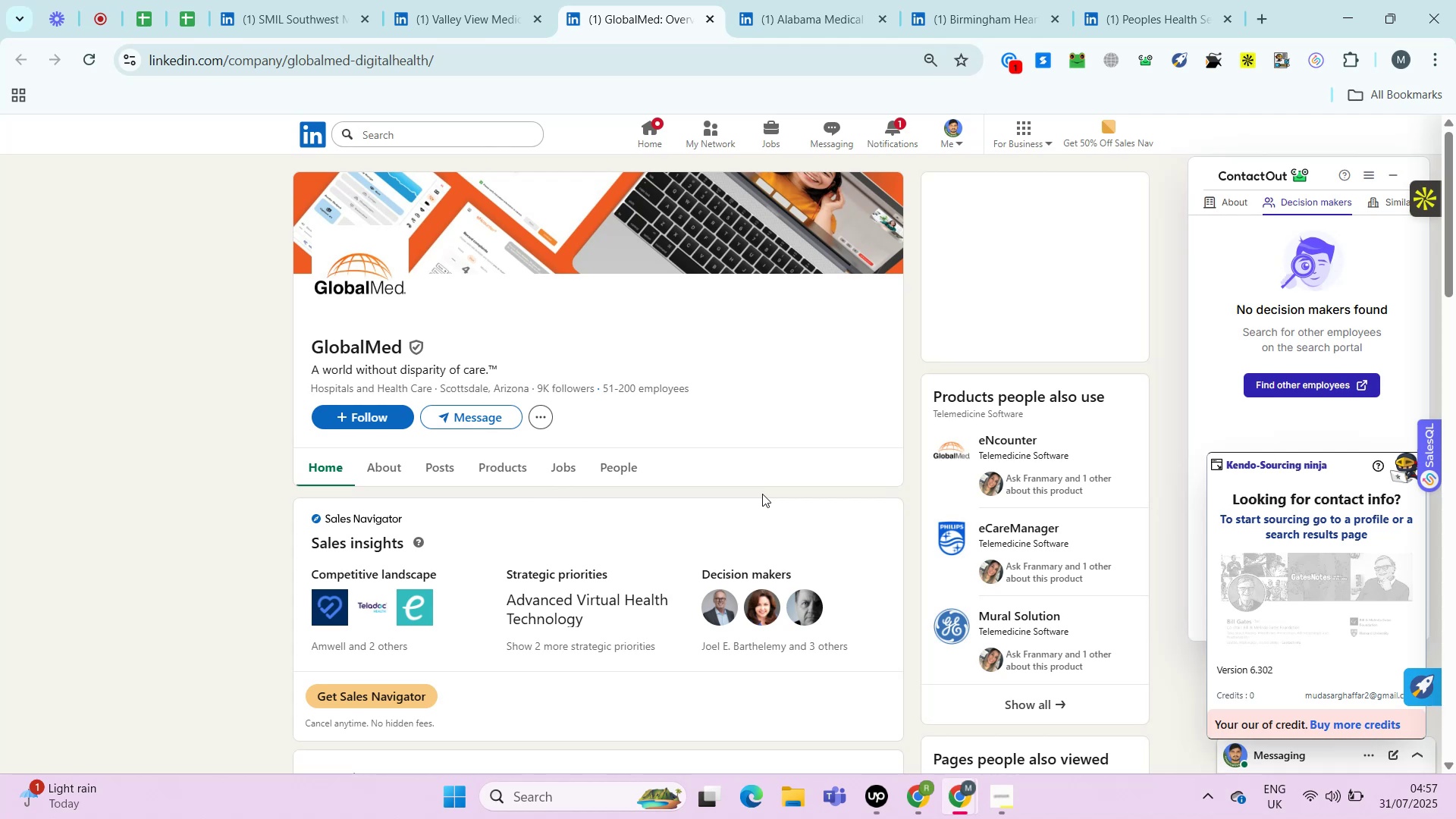 
hold_key(key=AltRight, duration=0.52)
 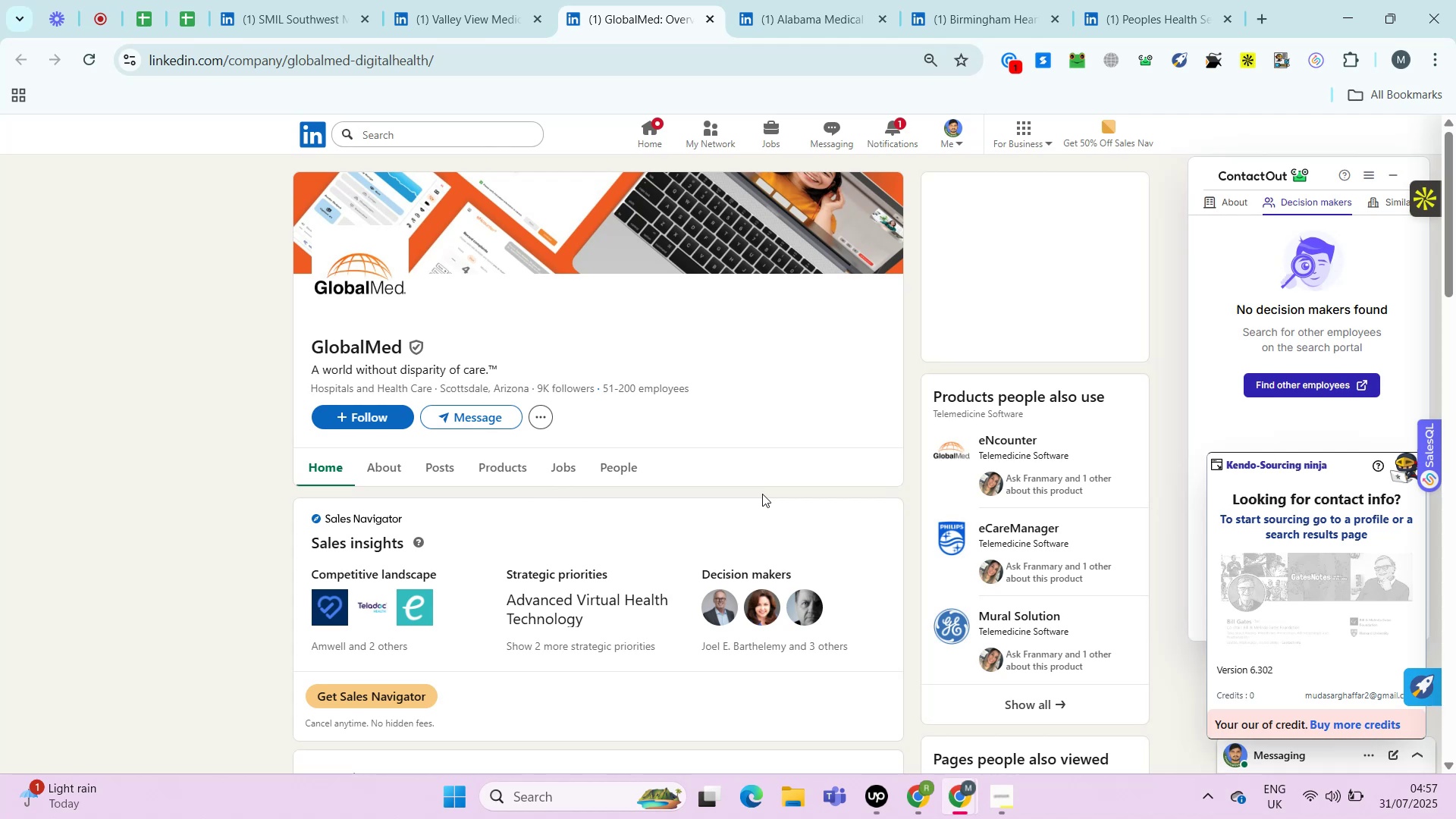 
key(Control+ControlLeft)
 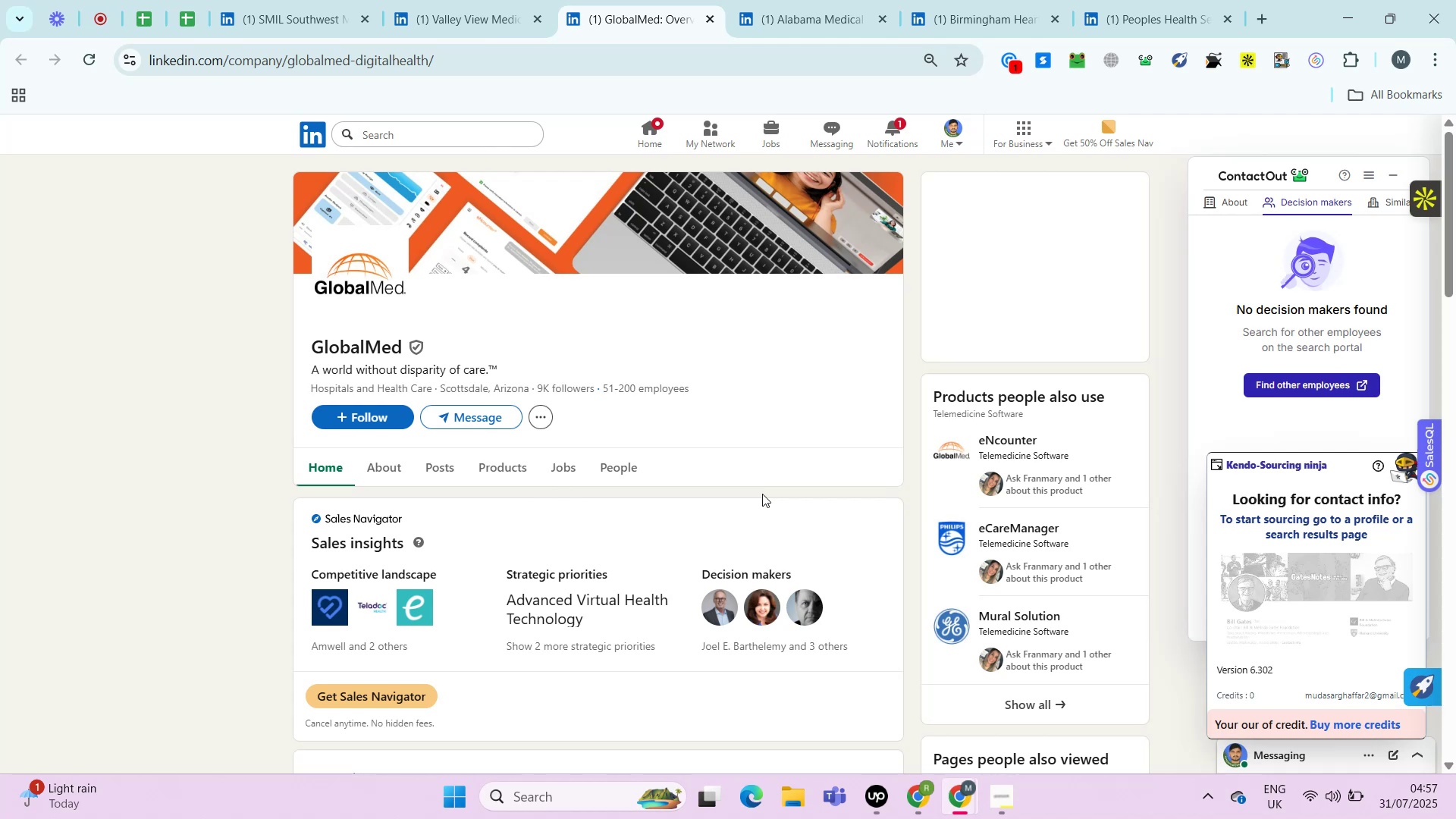 
key(Alt+Control+AltRight)
 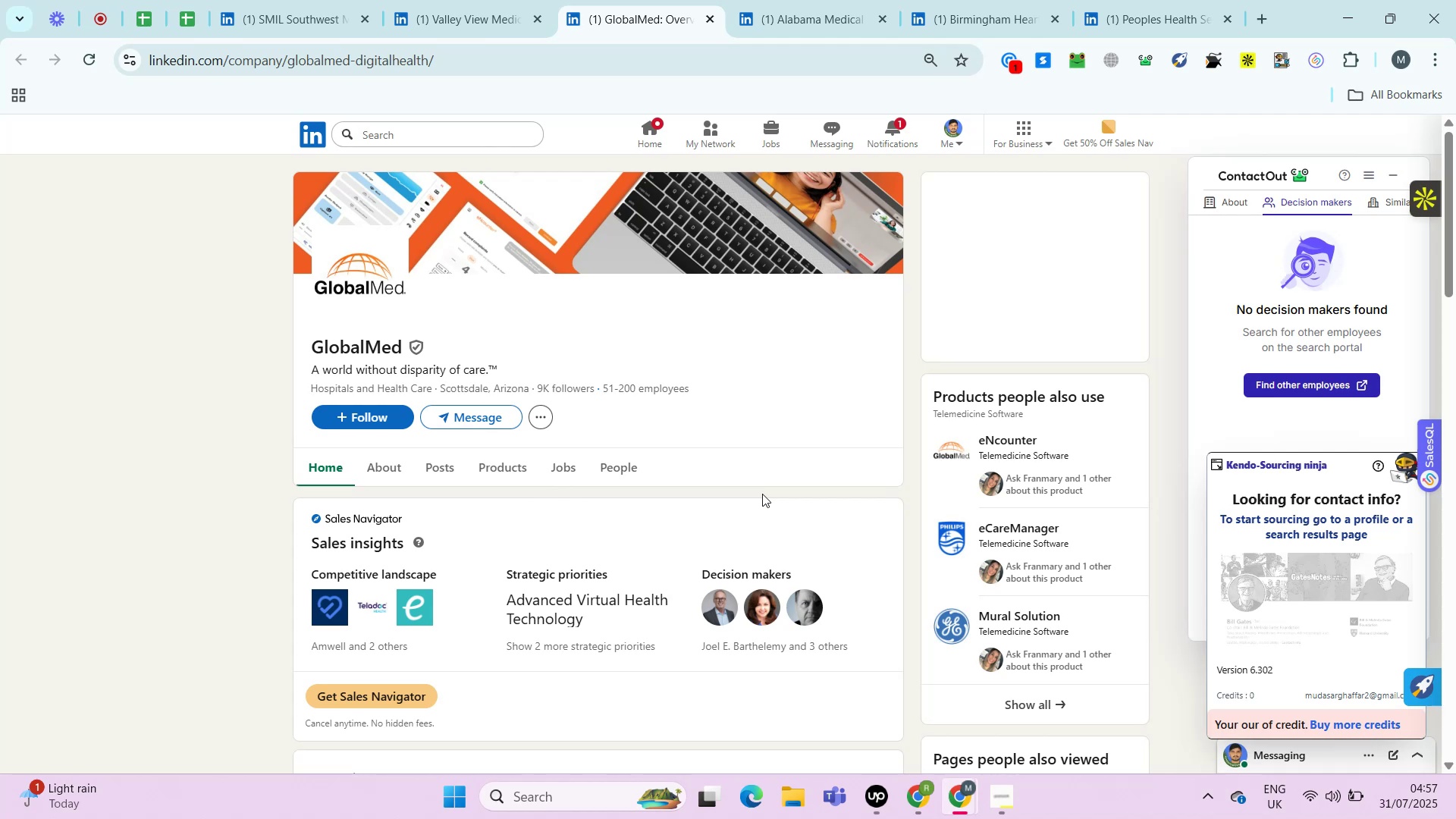 
key(Alt+Control+ControlRight)
 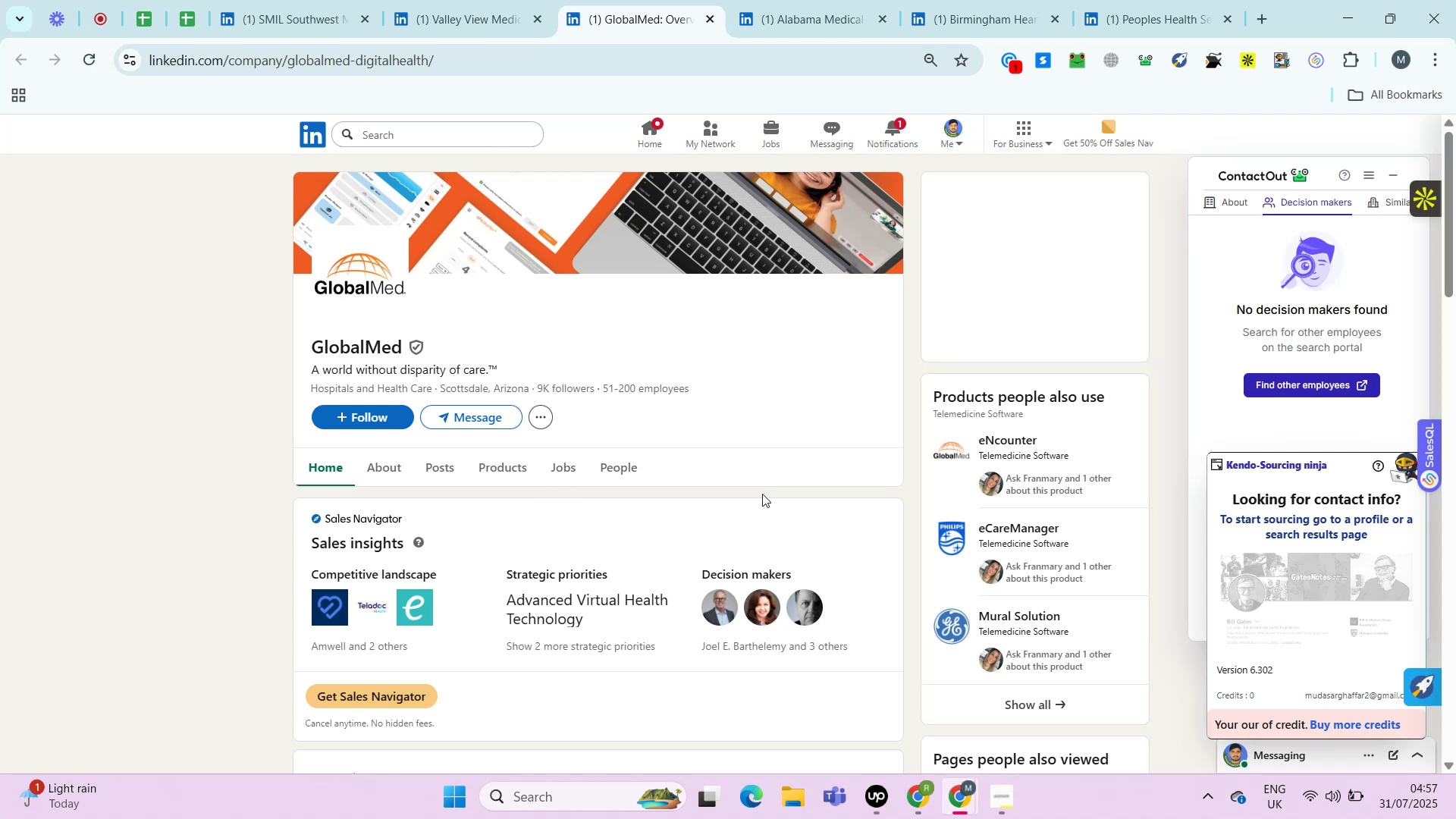 
key(Control+ControlLeft)
 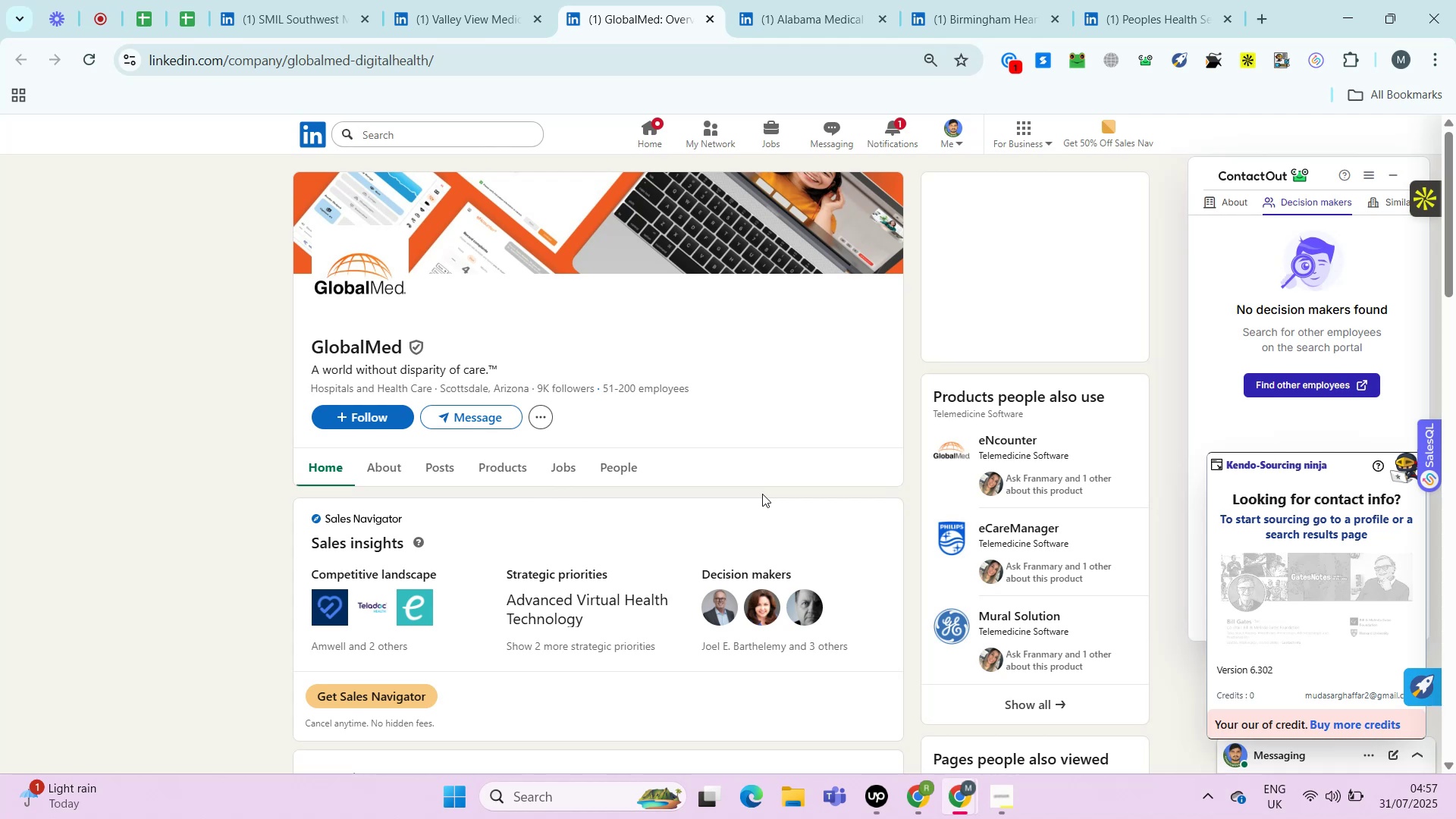 
key(Alt+Control+AltRight)
 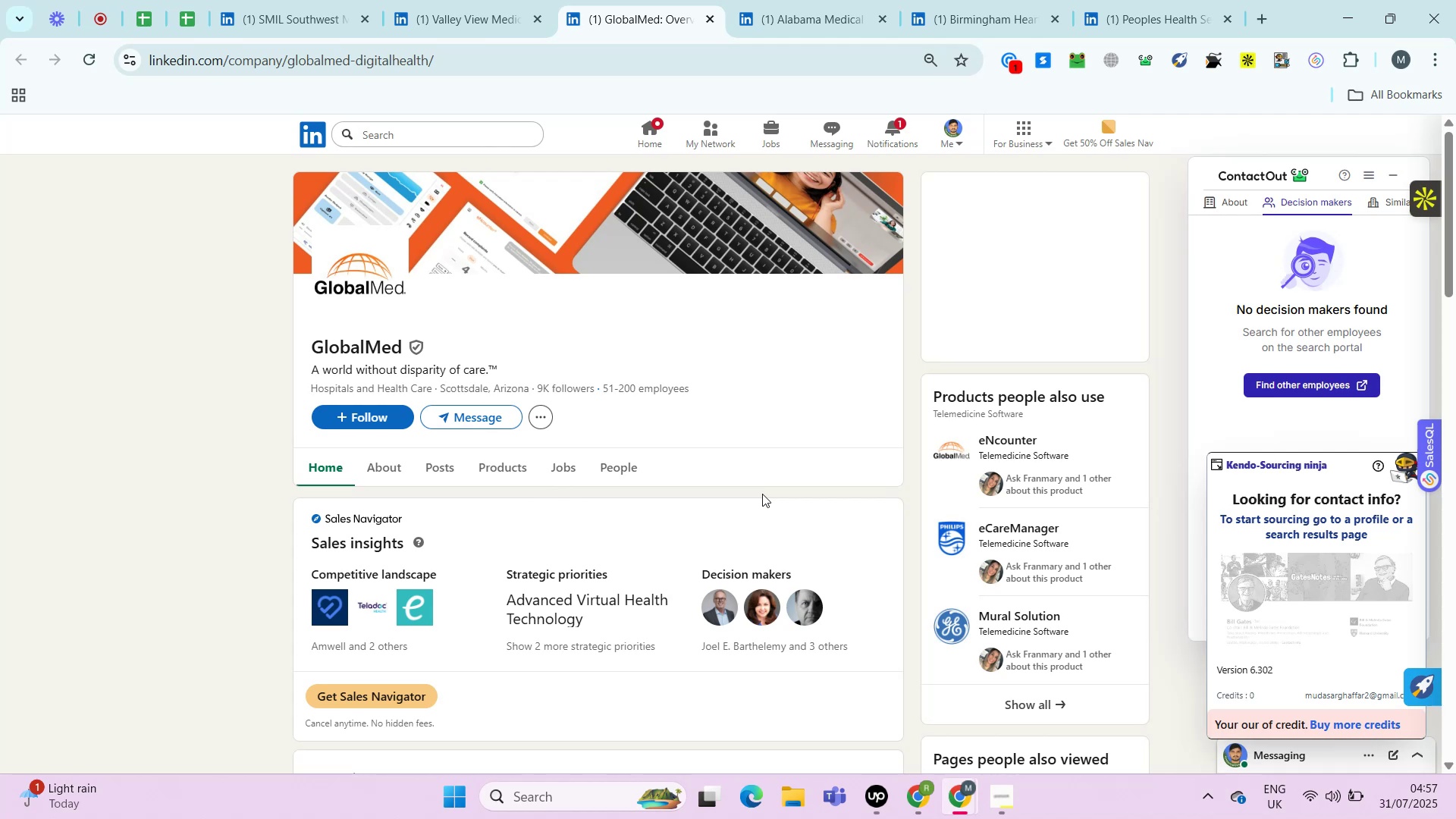 
key(Alt+Control+ControlRight)
 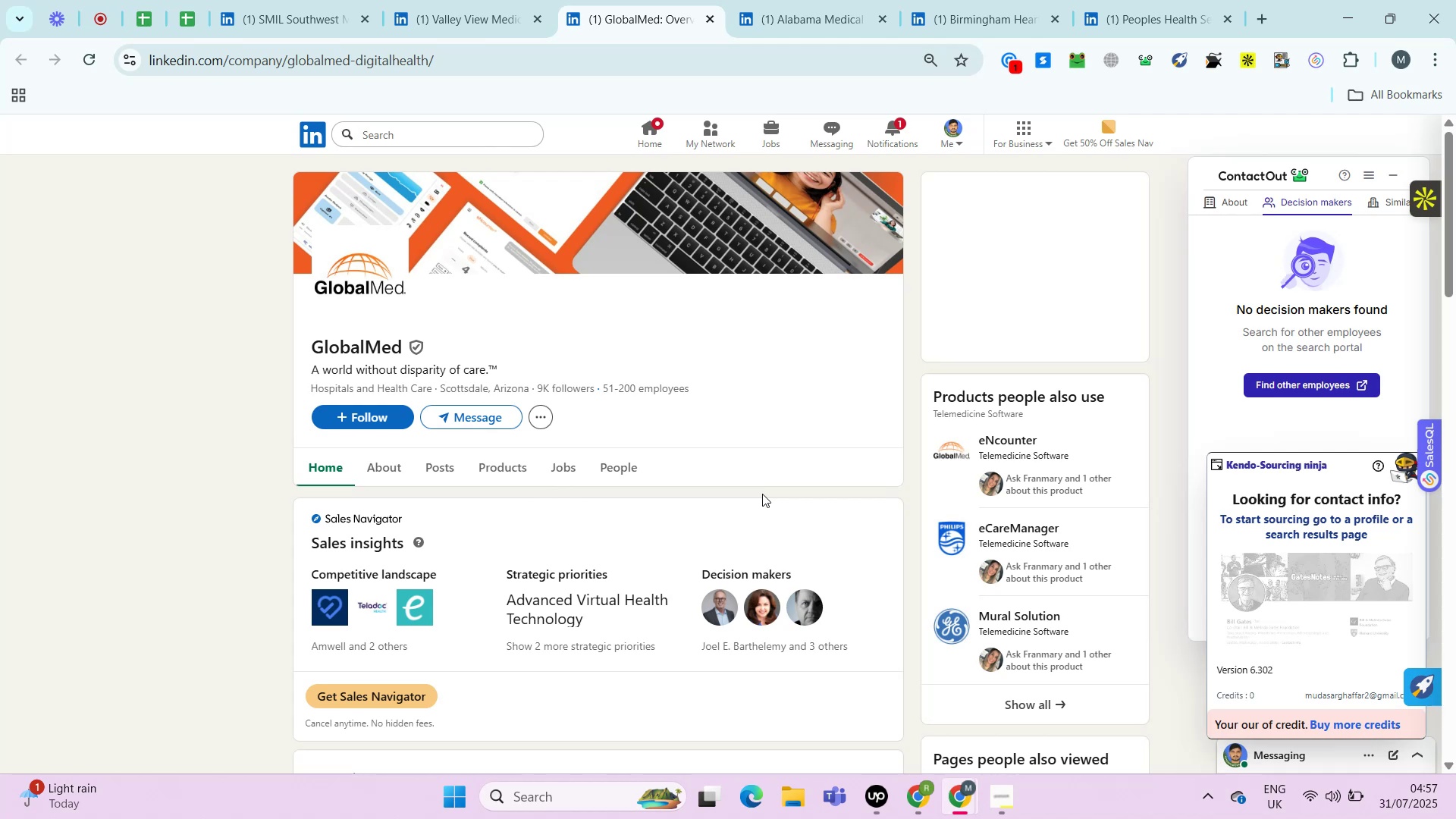 
key(Alt+Control+AltRight)
 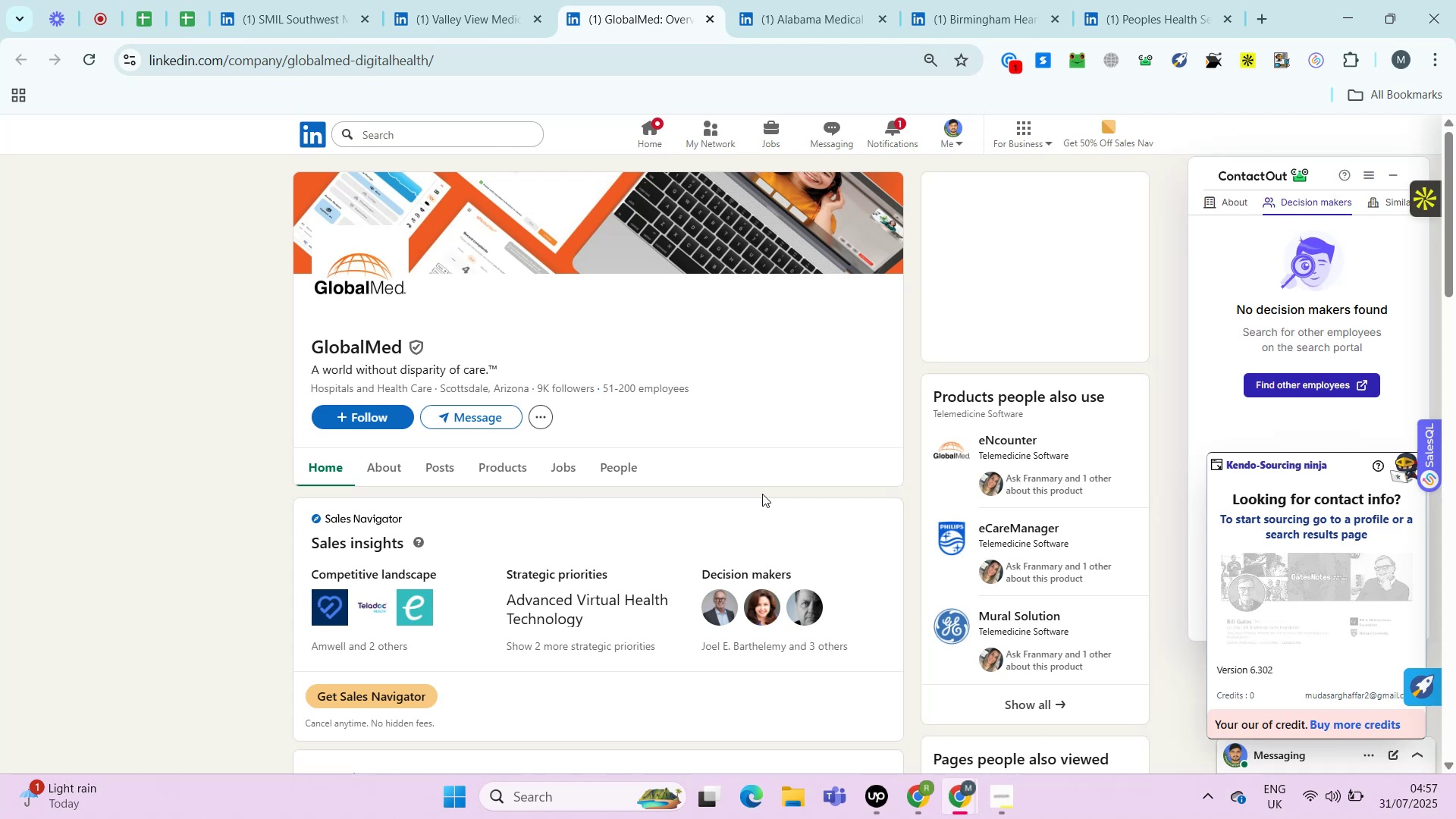 
key(Alt+Control+ControlRight)
 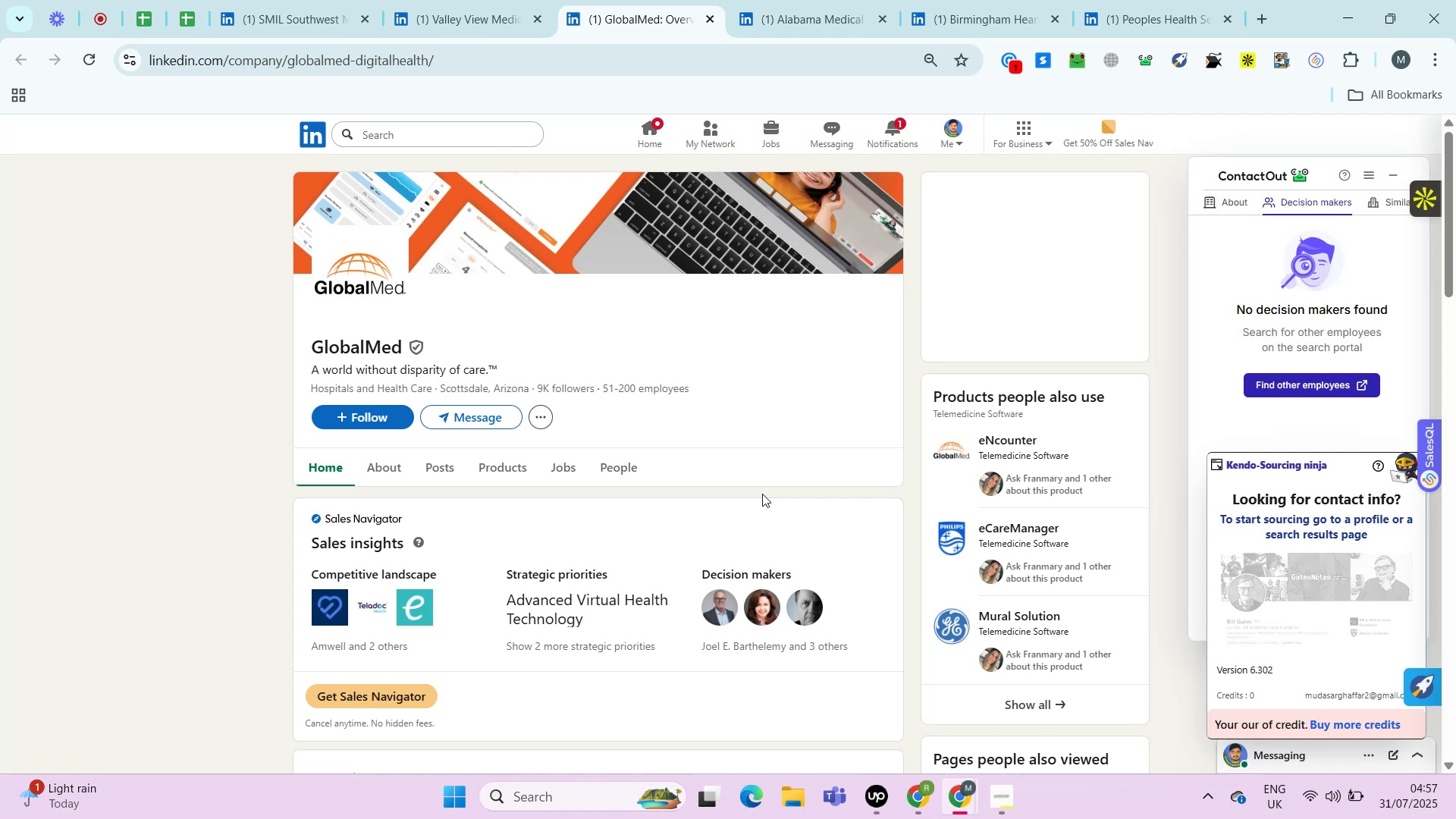 
key(Alt+Control+AltRight)
 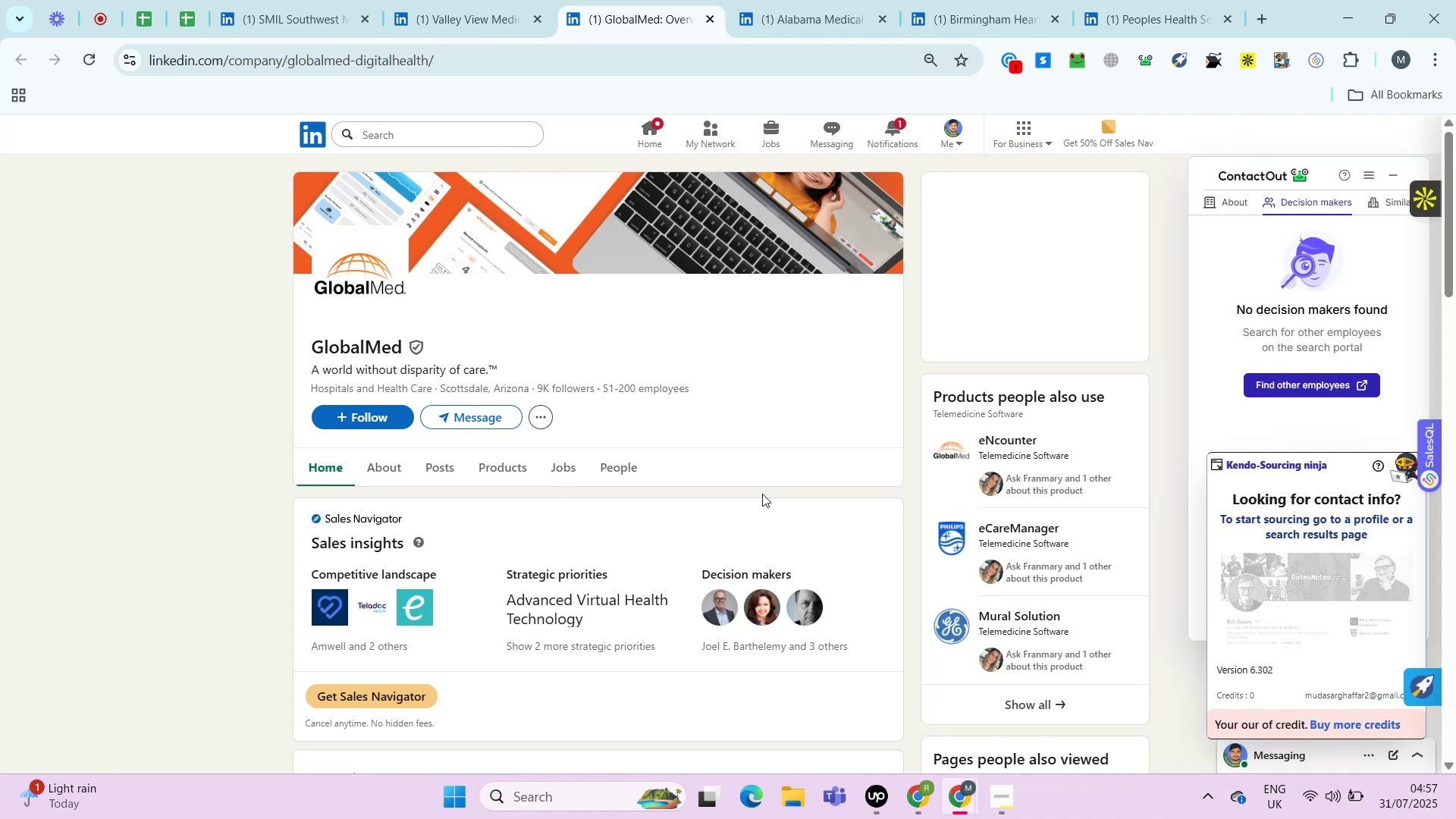 
key(Alt+Control+ControlRight)
 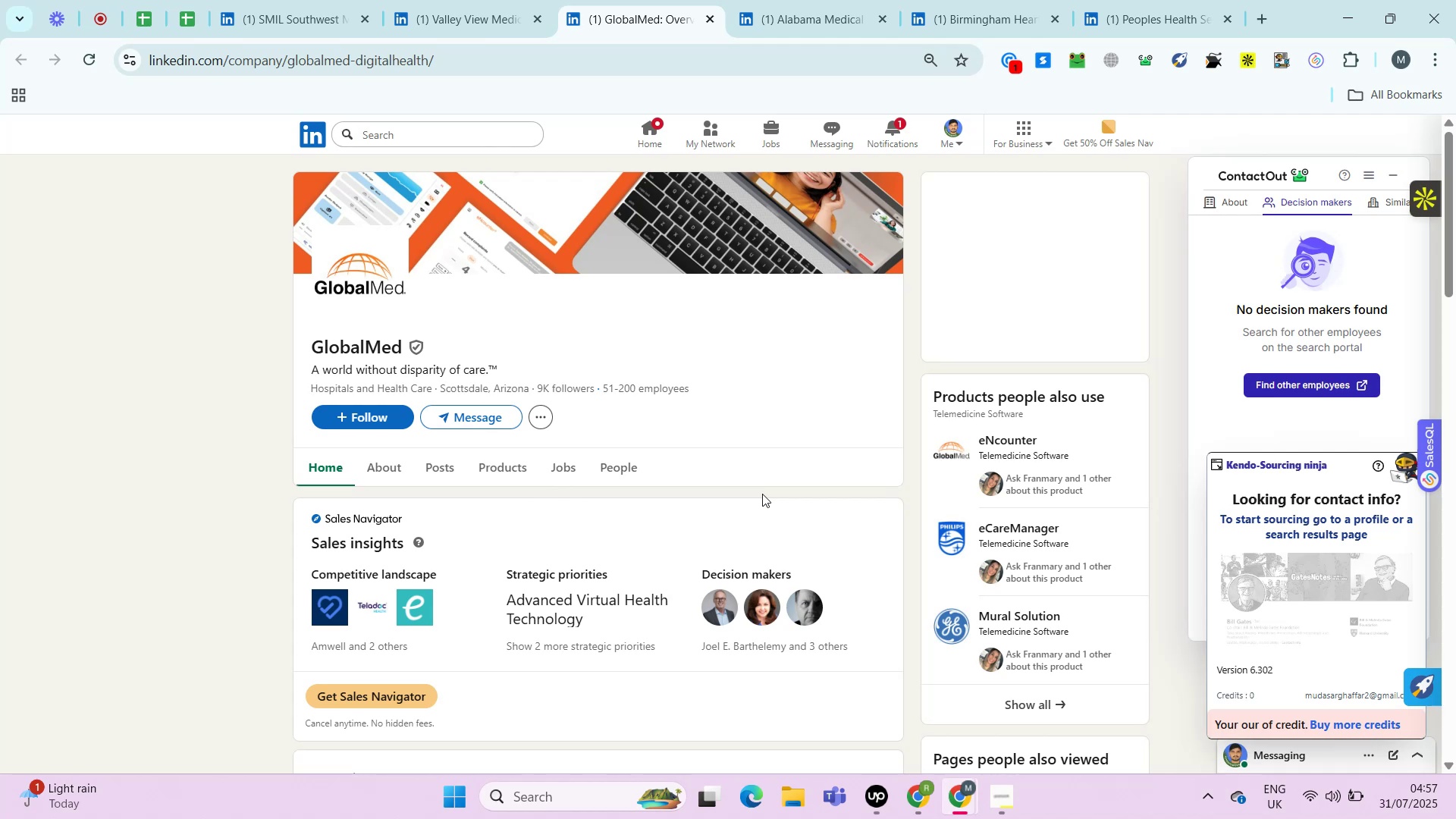 
key(Alt+Control+AltRight)
 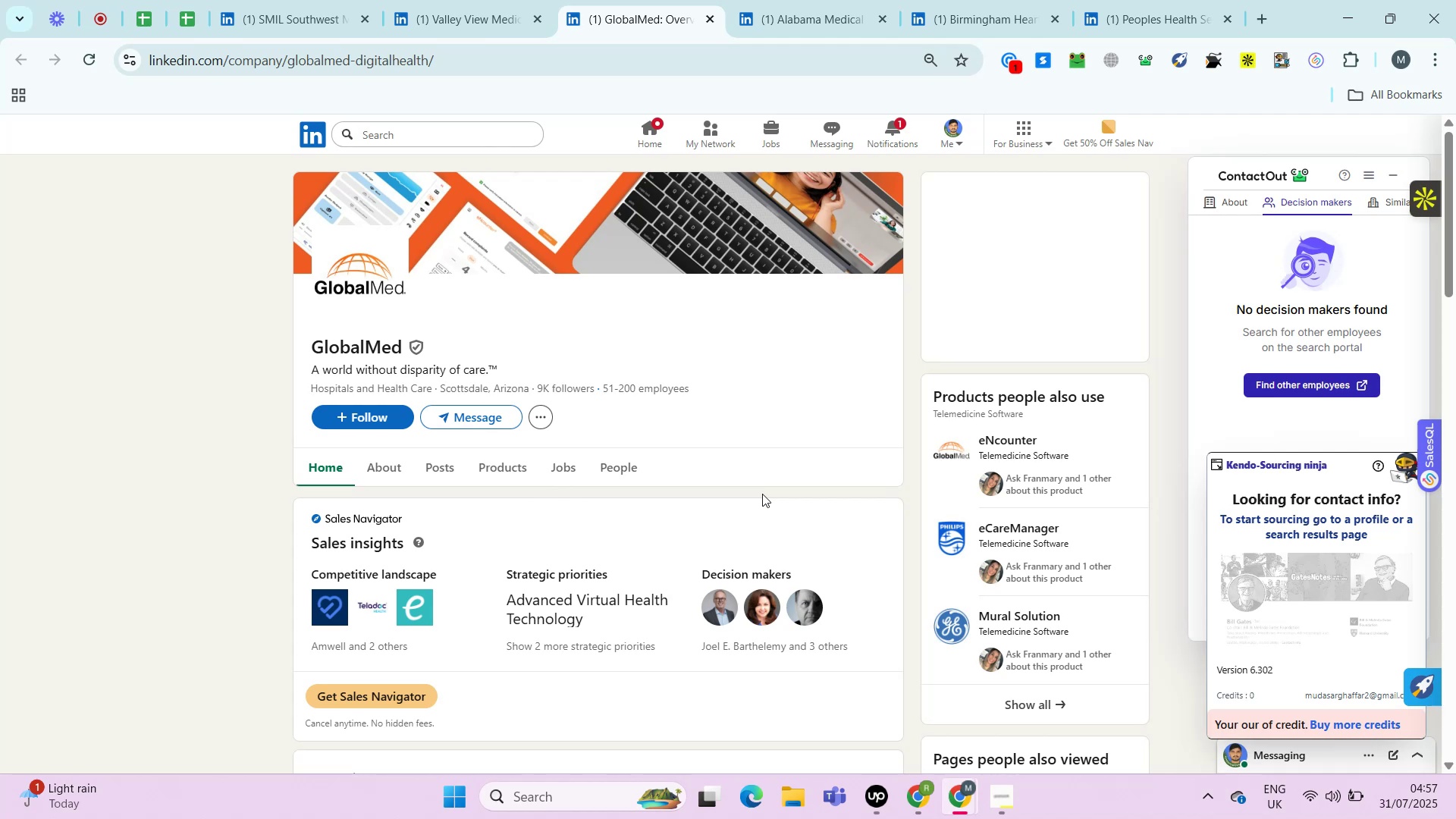 
key(Alt+Control+ControlRight)
 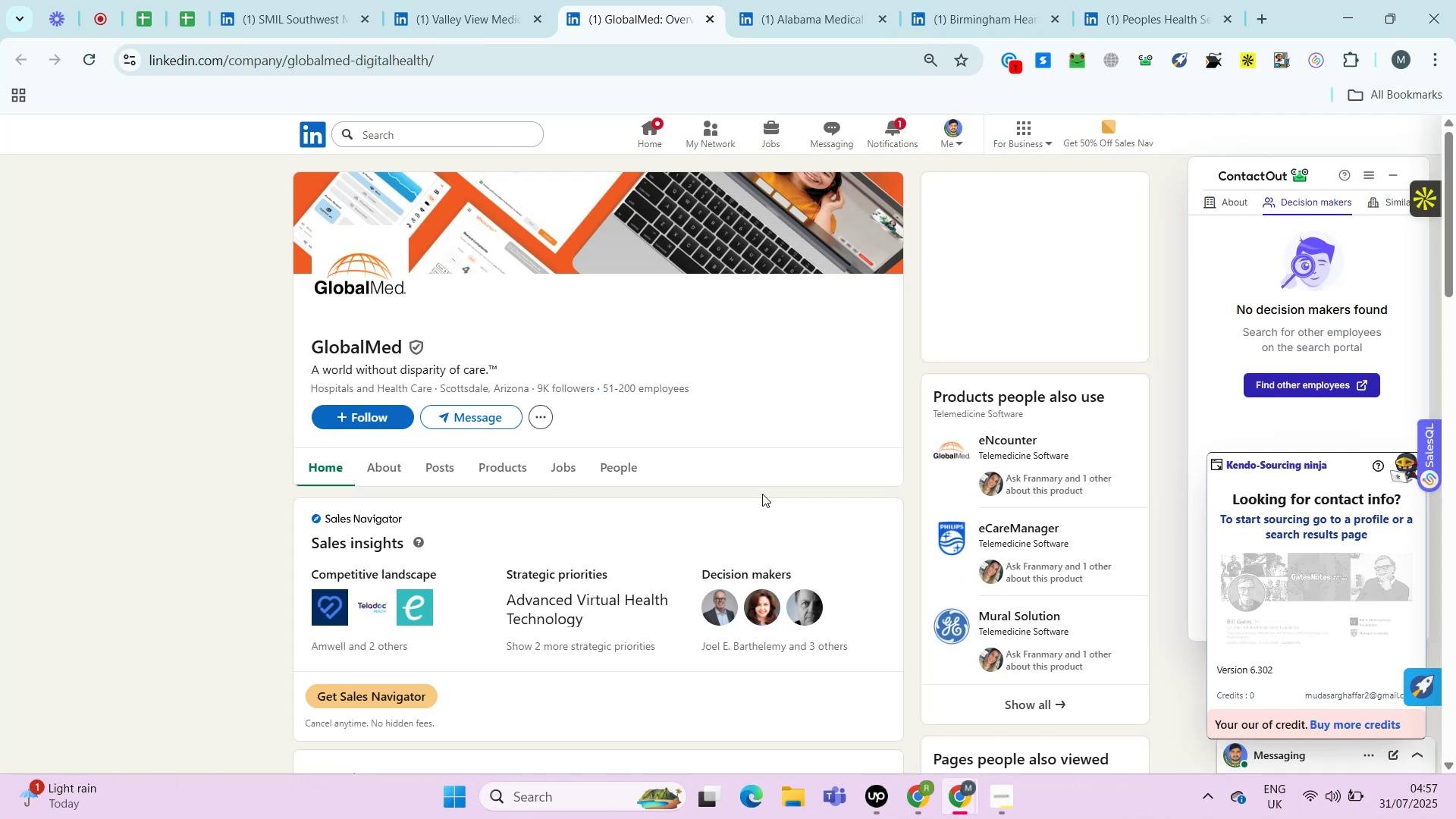 
key(Alt+Control+AltRight)
 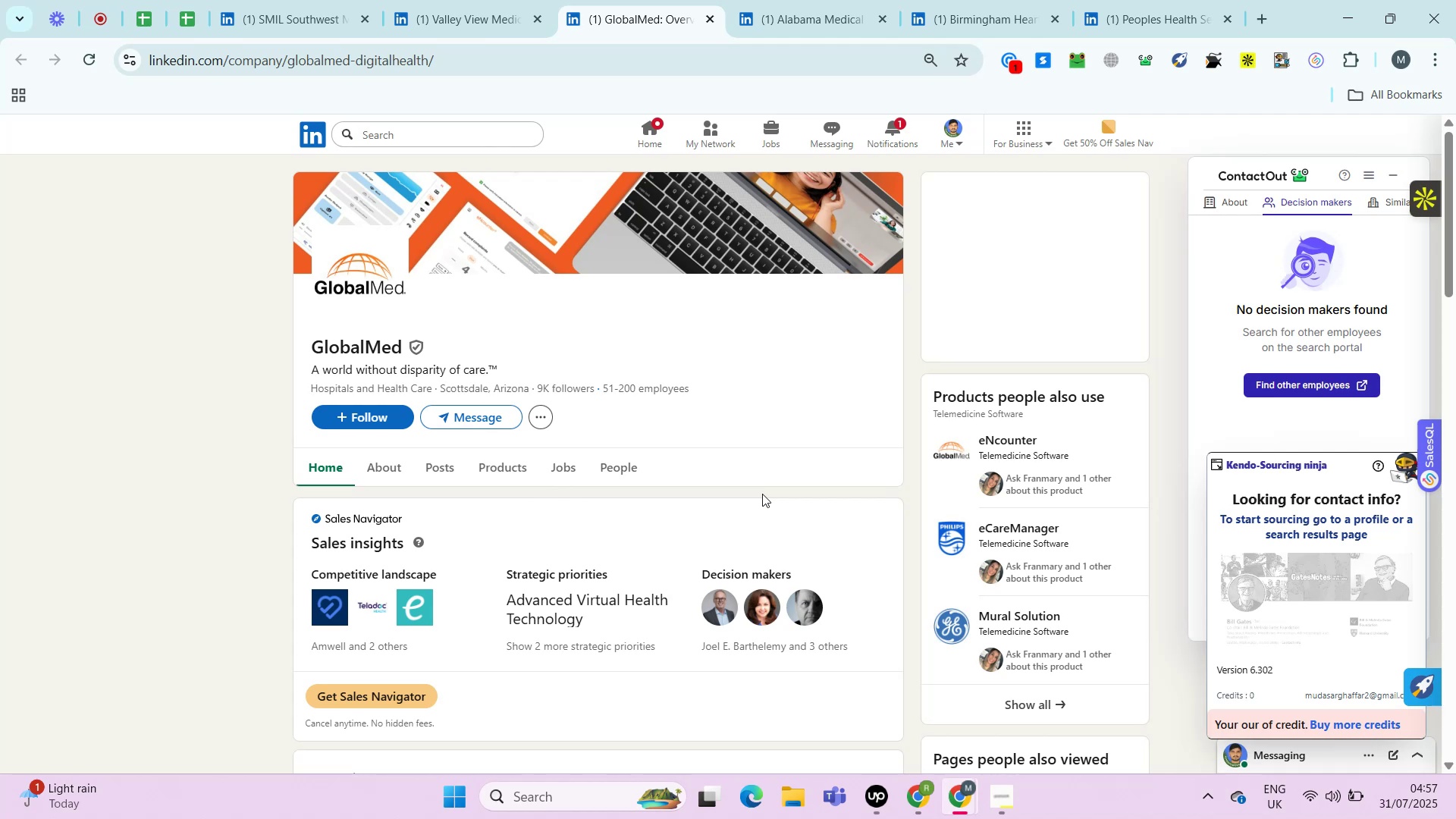 
key(Alt+Control+ControlRight)
 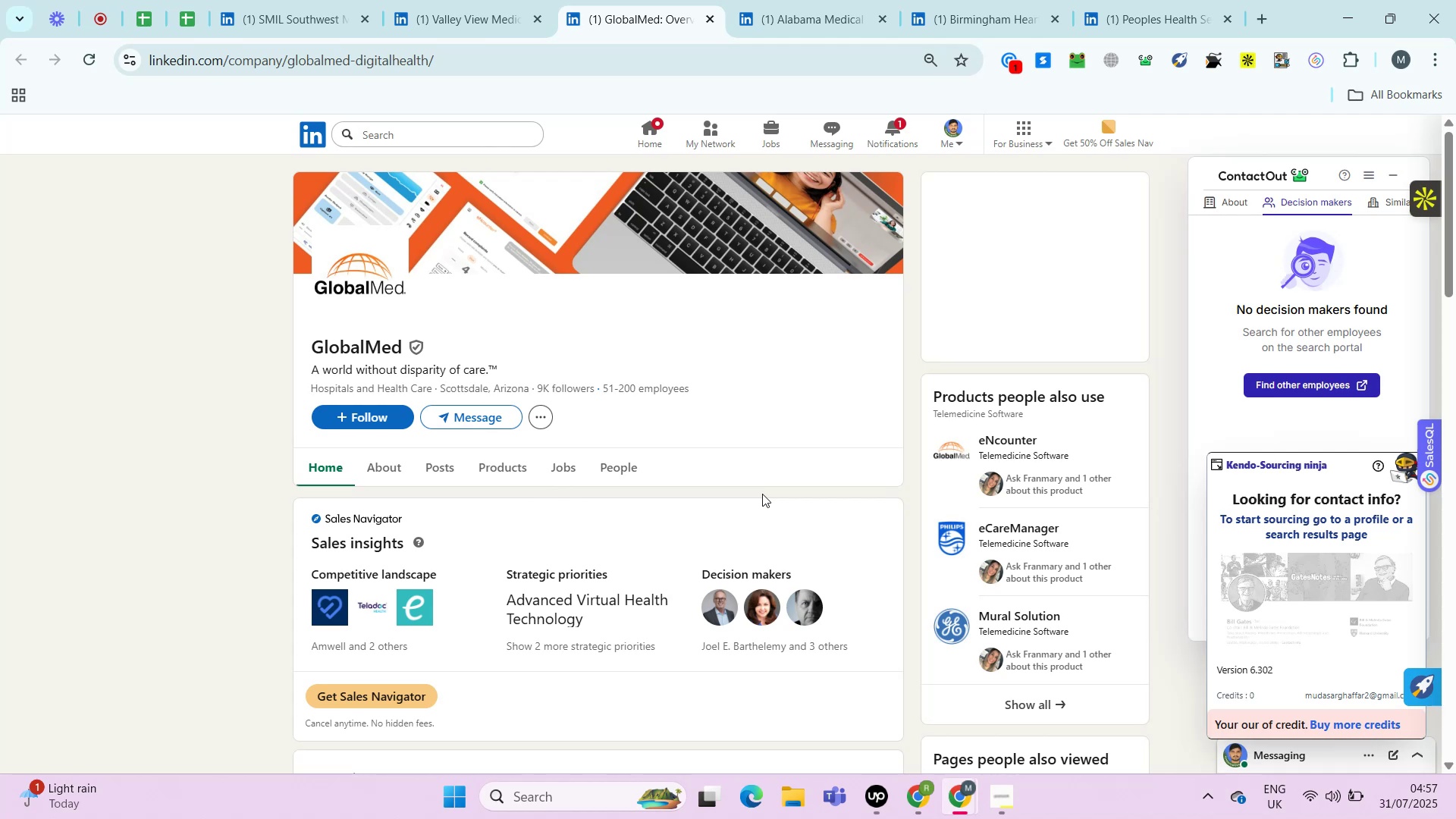 
key(Alt+Control+AltRight)
 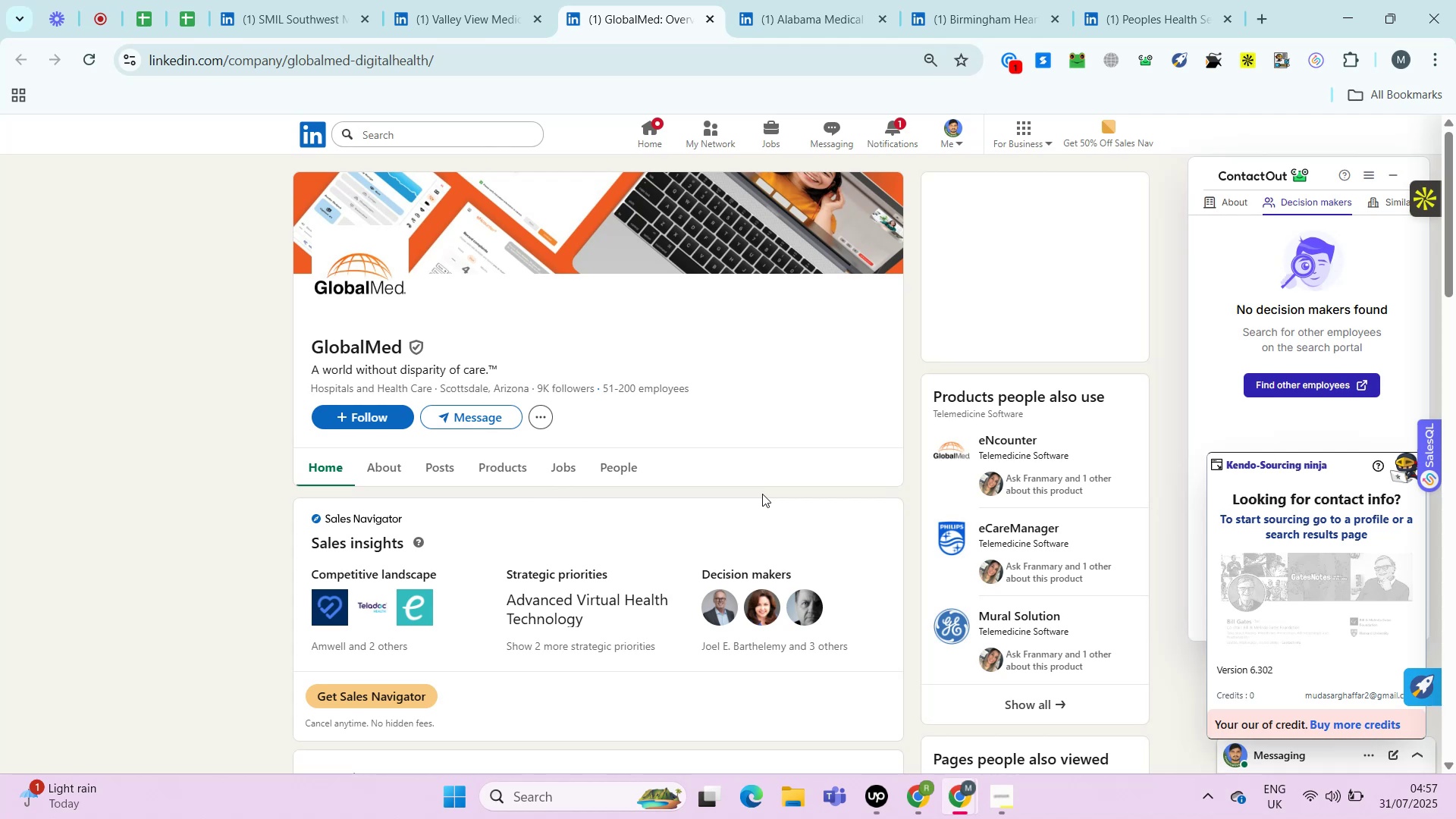 
key(Control+ControlLeft)
 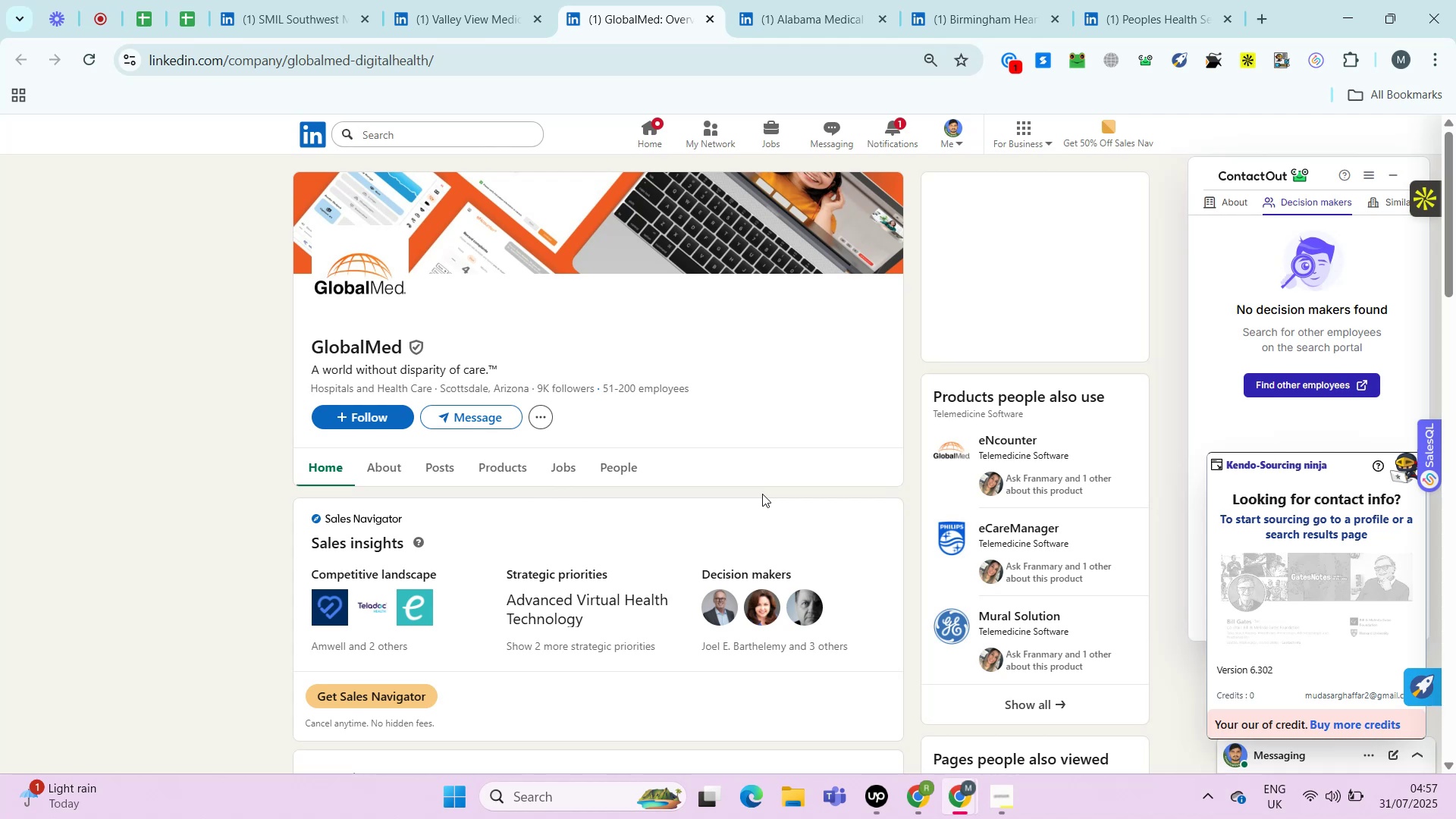 
key(Alt+Control+AltRight)
 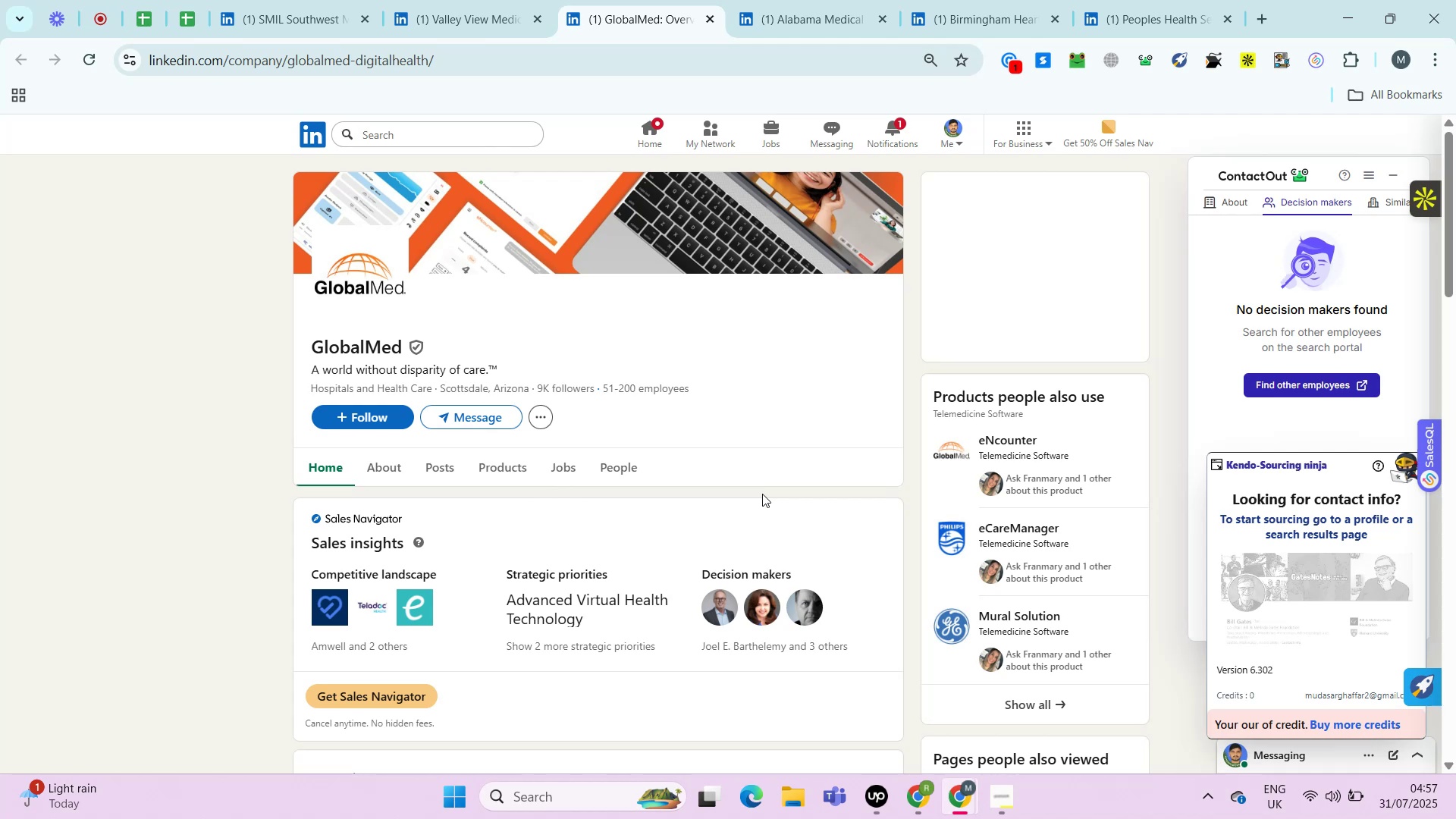 
key(Alt+Control+ControlRight)
 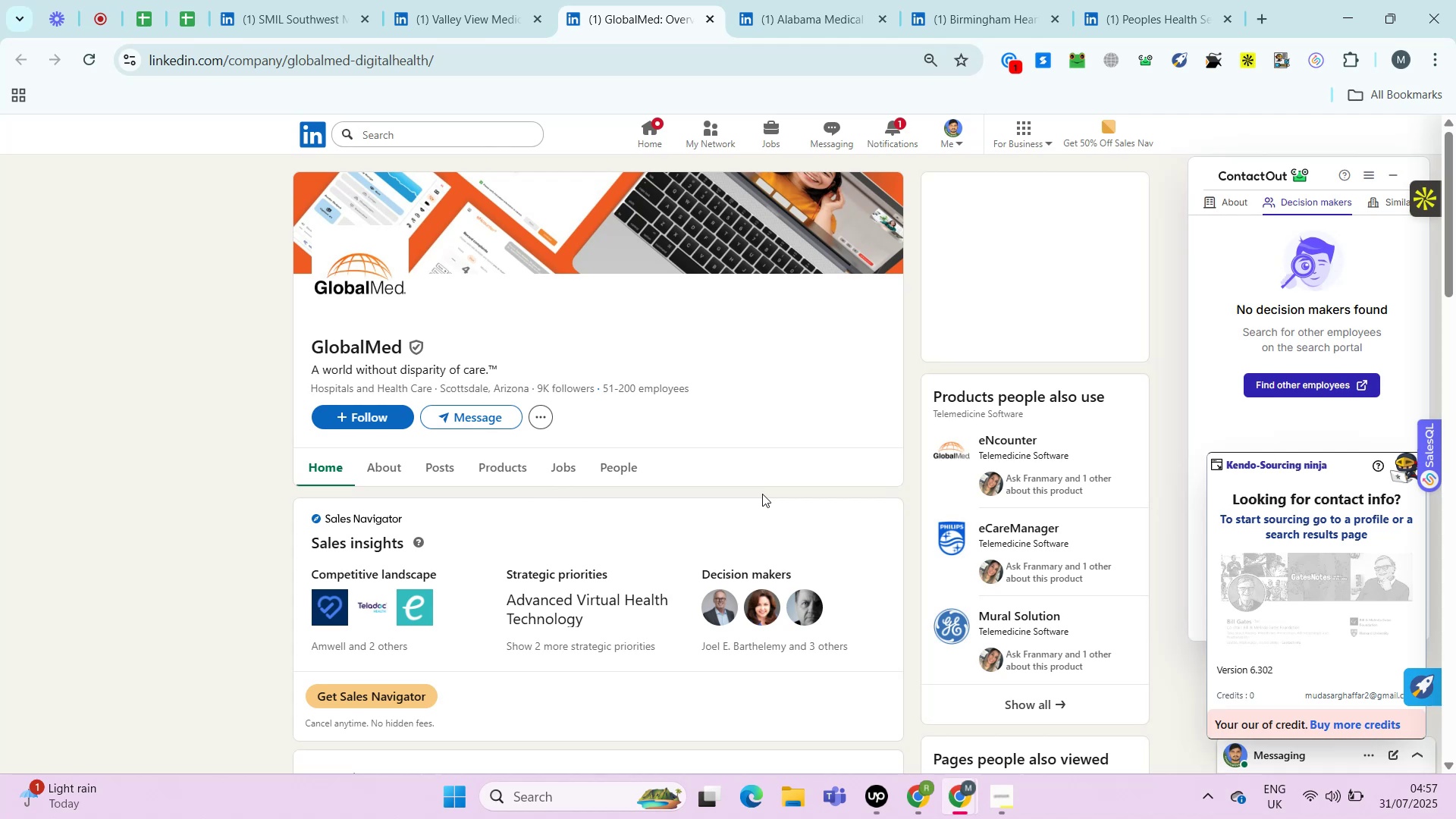 
key(Control+ControlLeft)
 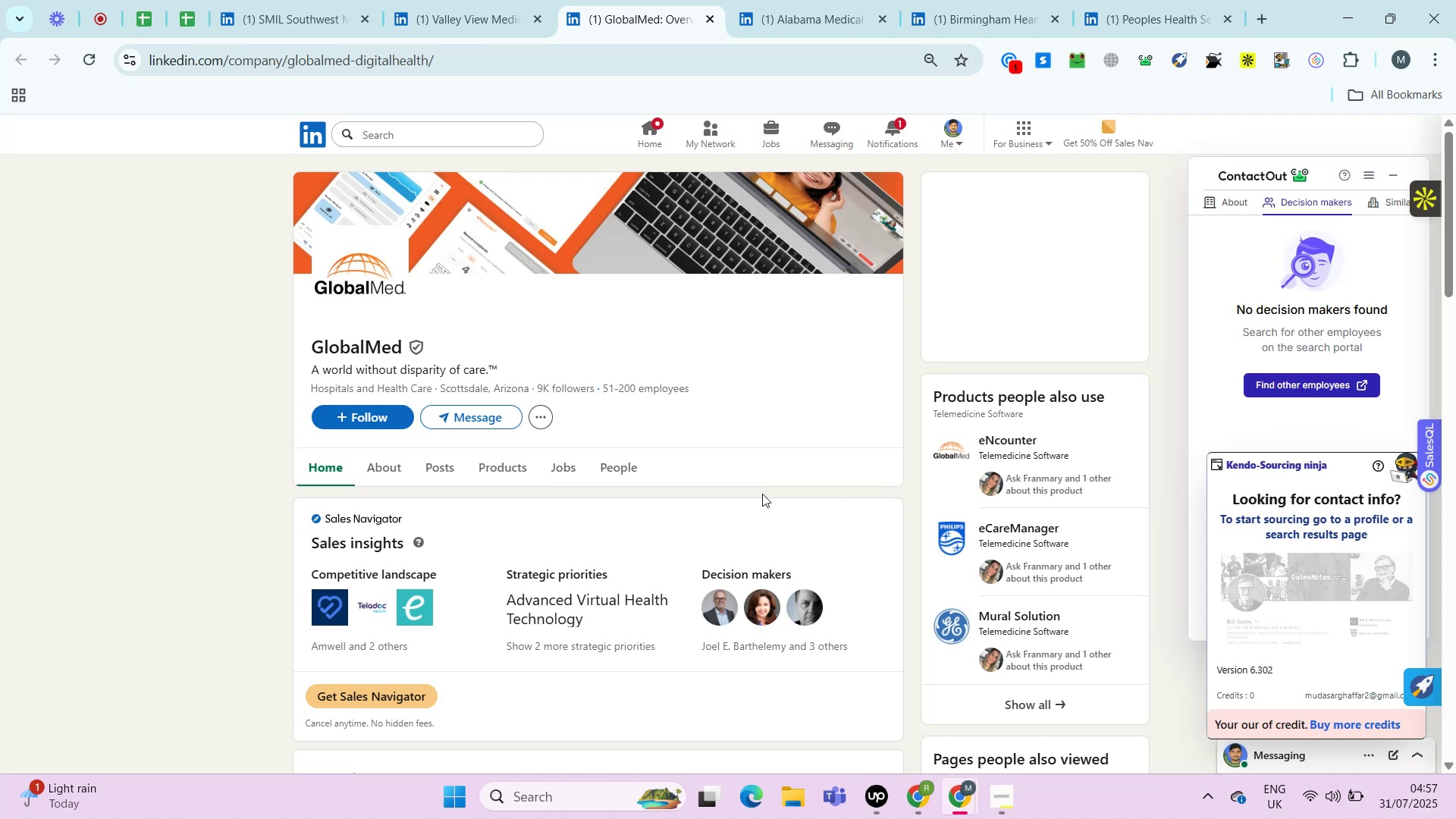 
key(Alt+Control+AltRight)
 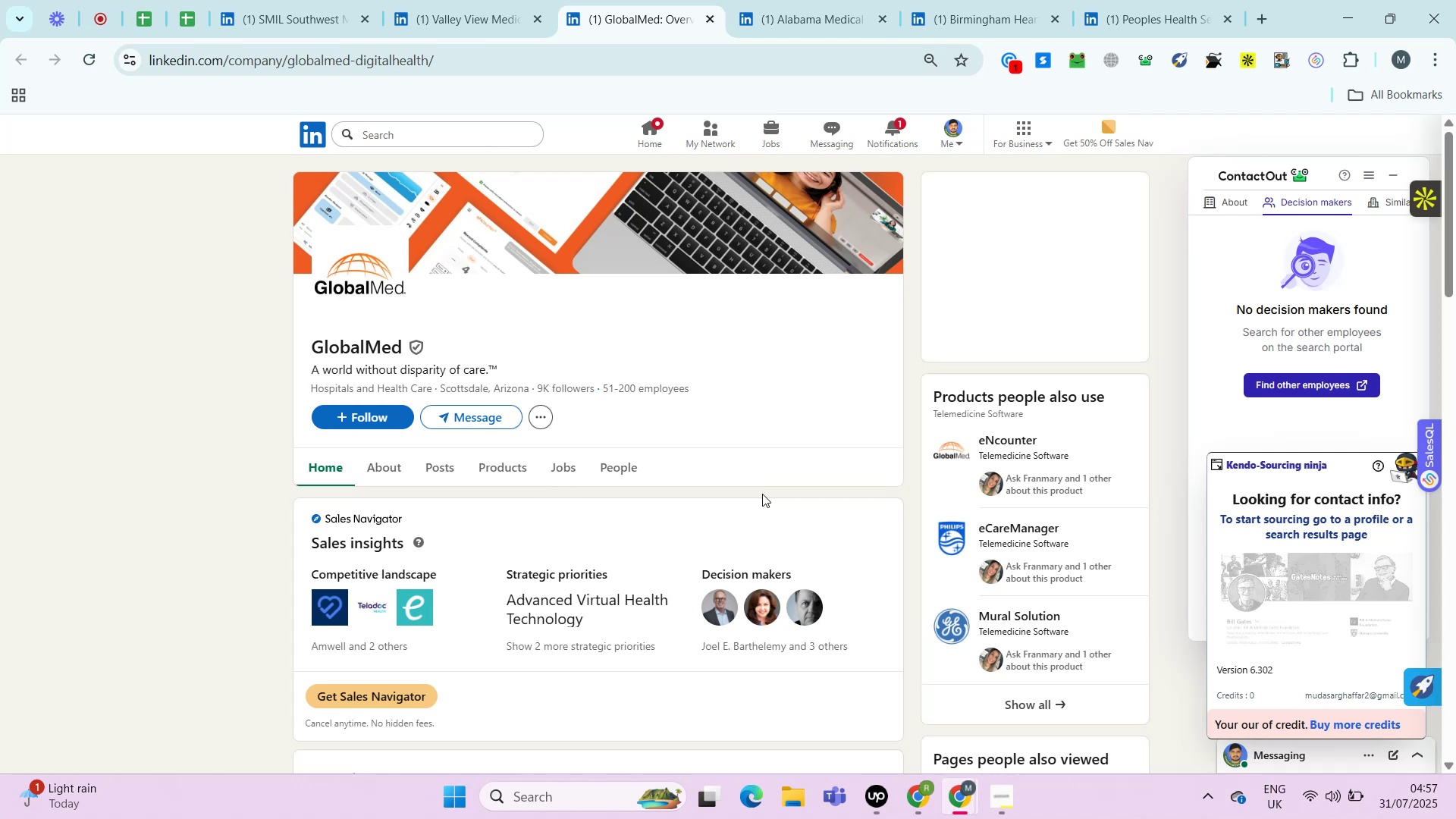 
key(Control+ControlLeft)
 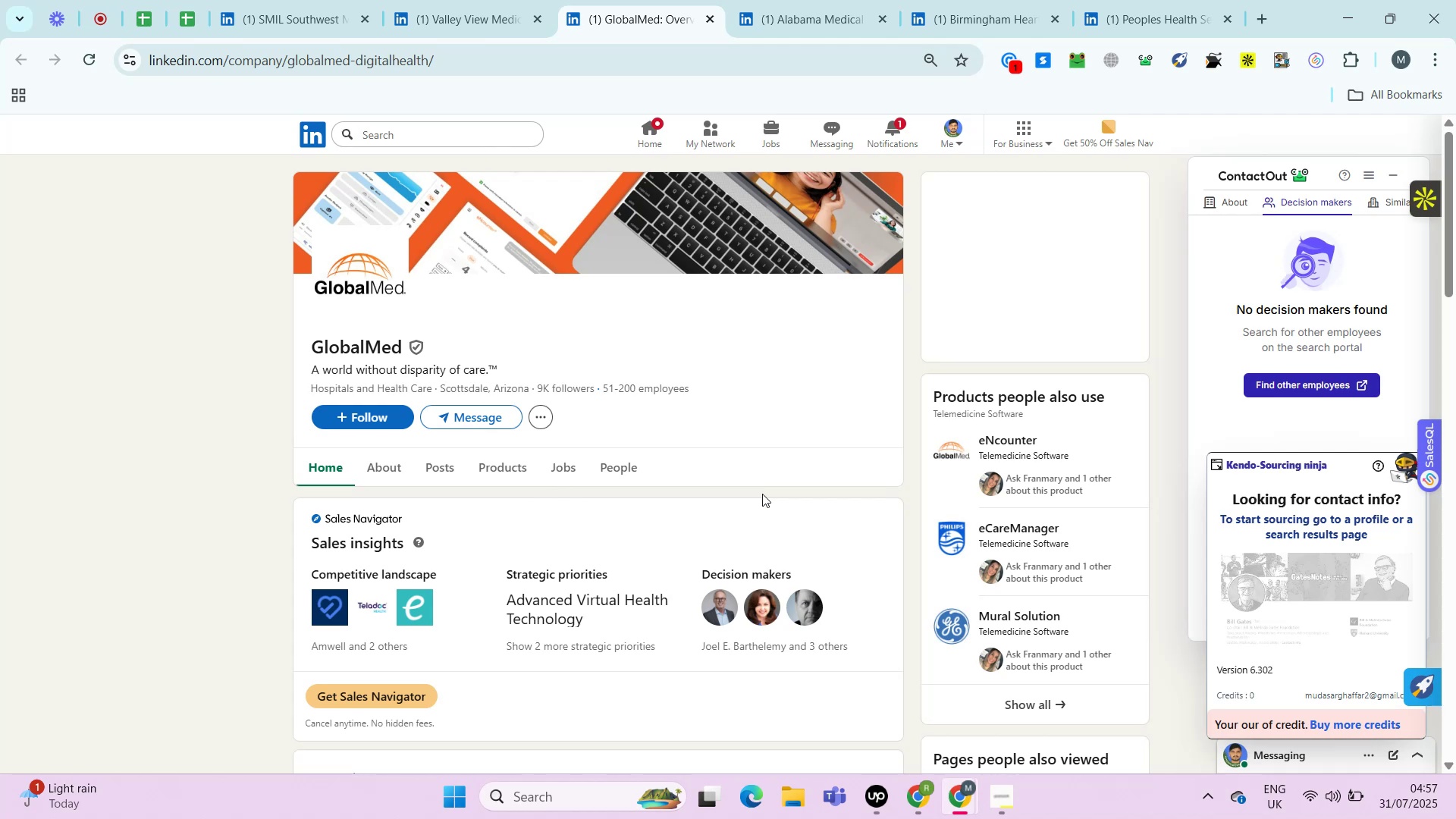 
key(Alt+Control+AltRight)
 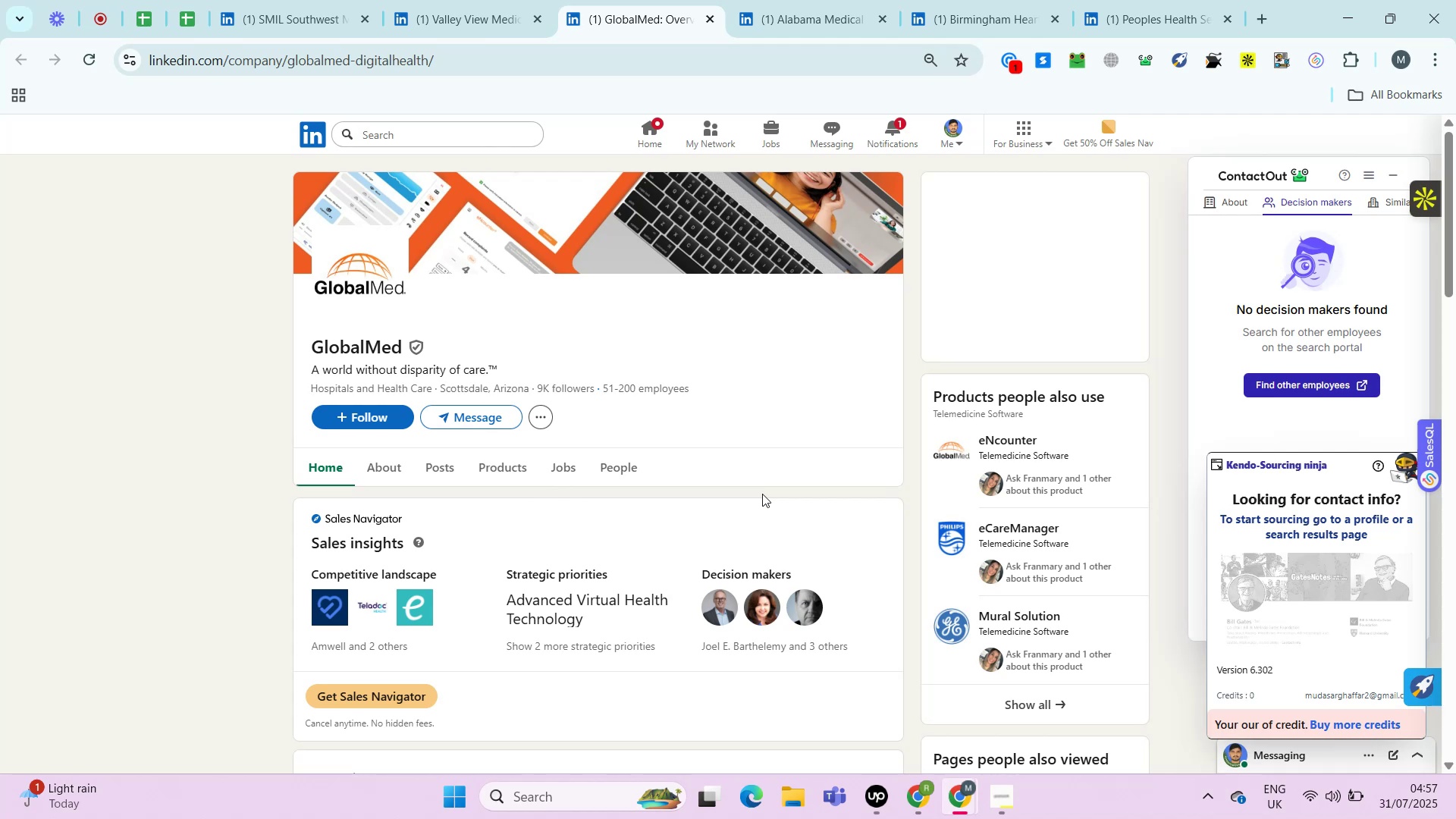 
key(Control+ControlRight)
 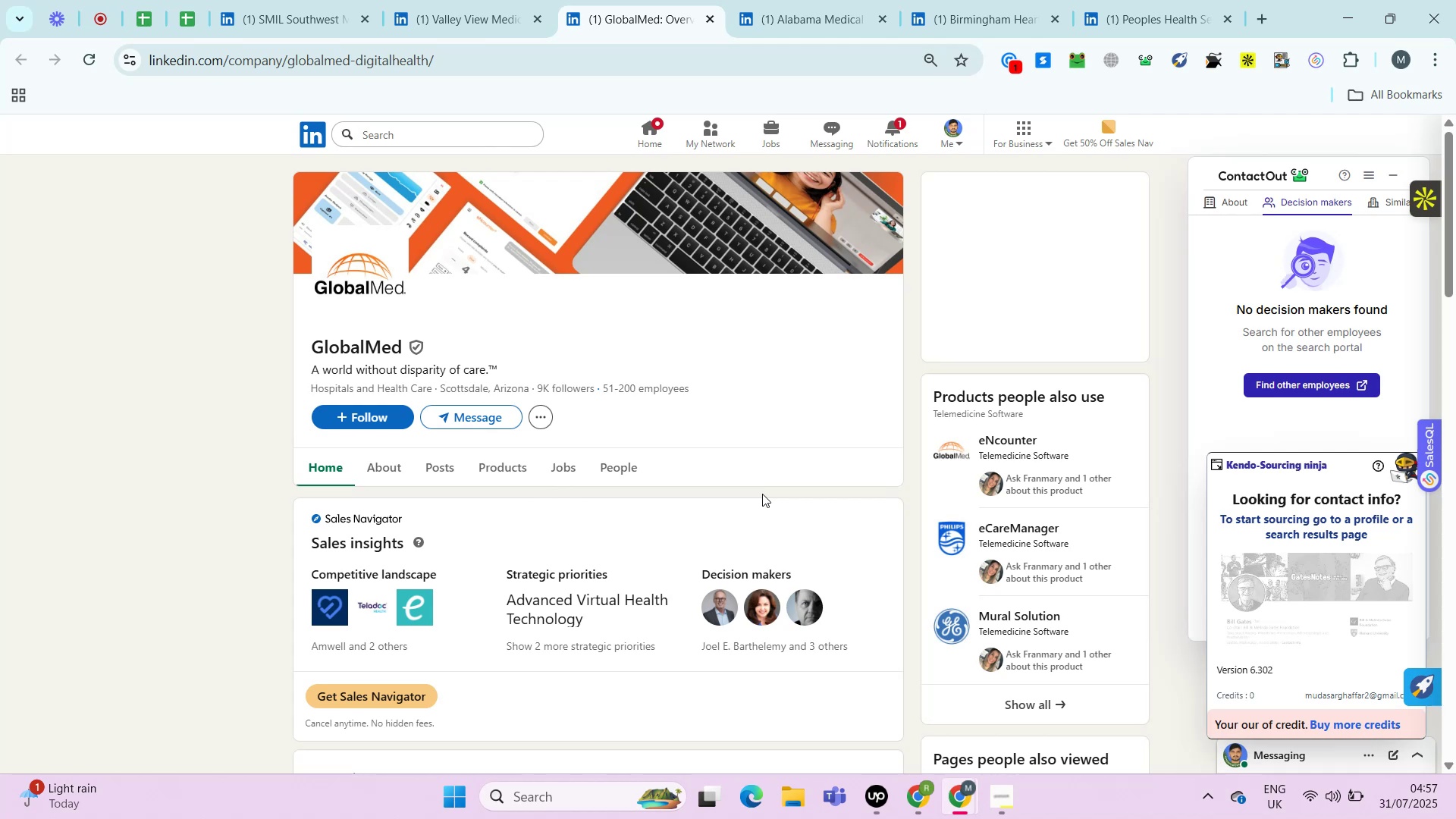 
key(Alt+Control+AltRight)
 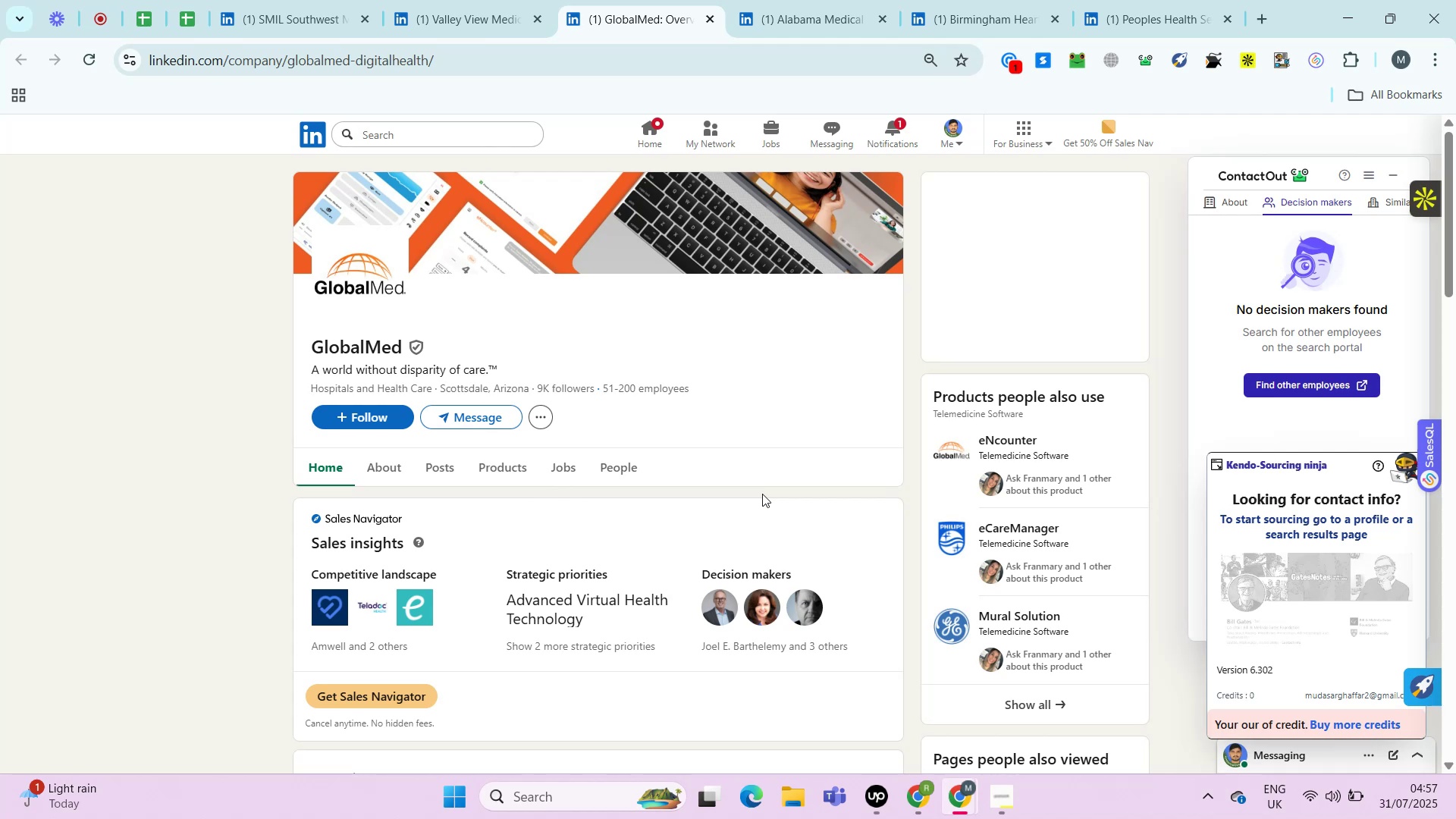 
key(Alt+Control+ControlRight)
 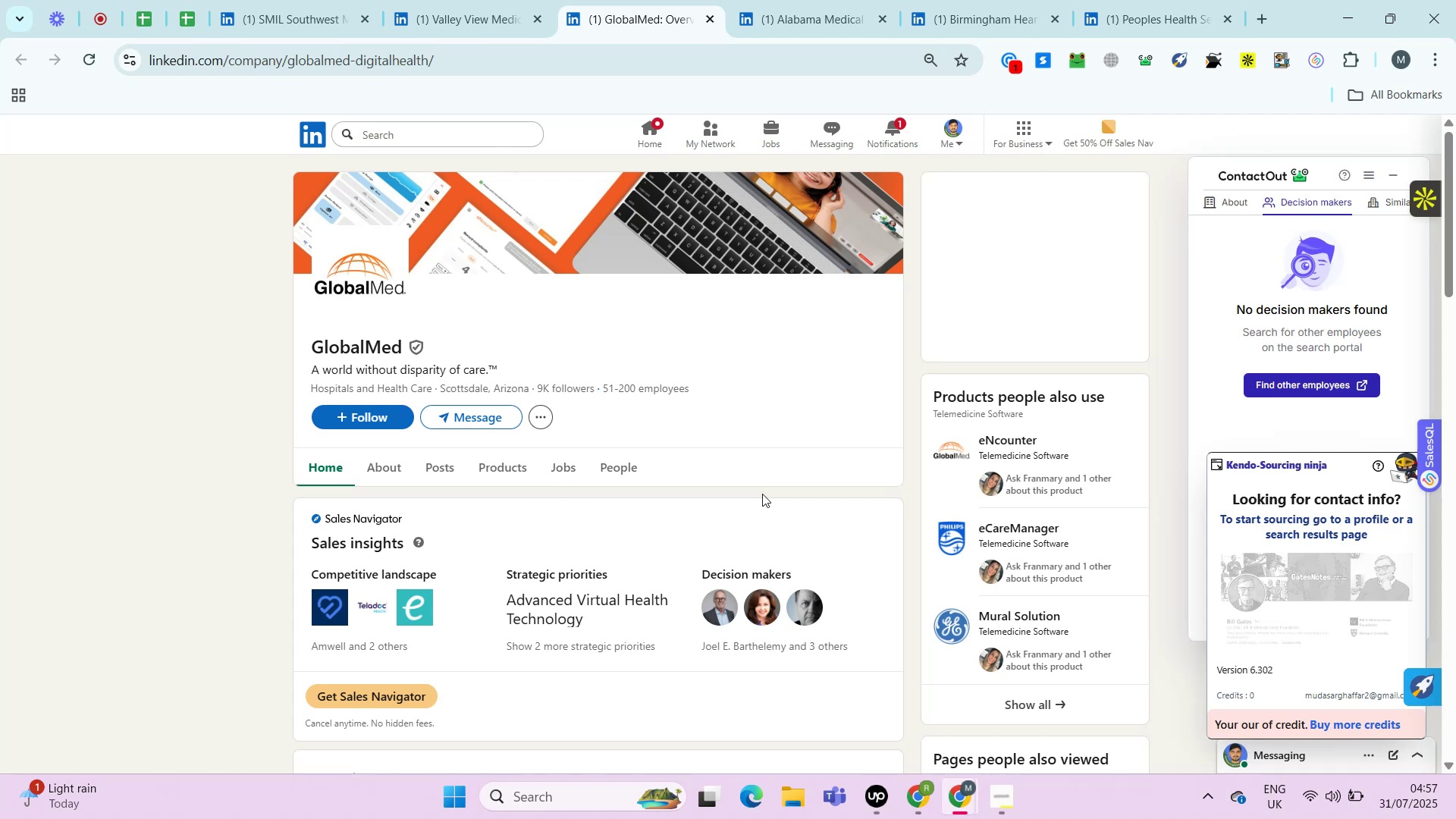 
key(Control+ControlLeft)
 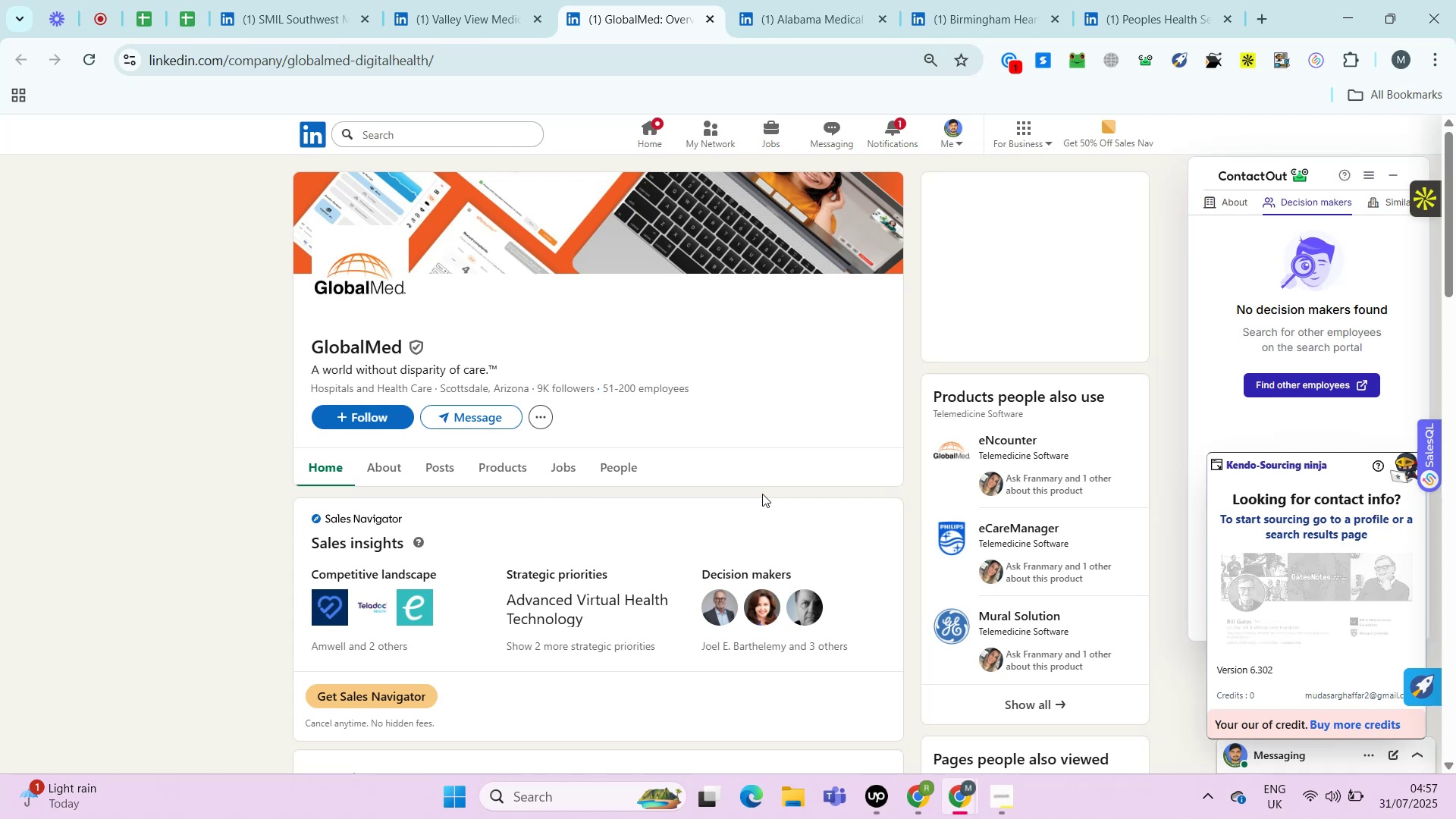 
key(Alt+Control+AltRight)
 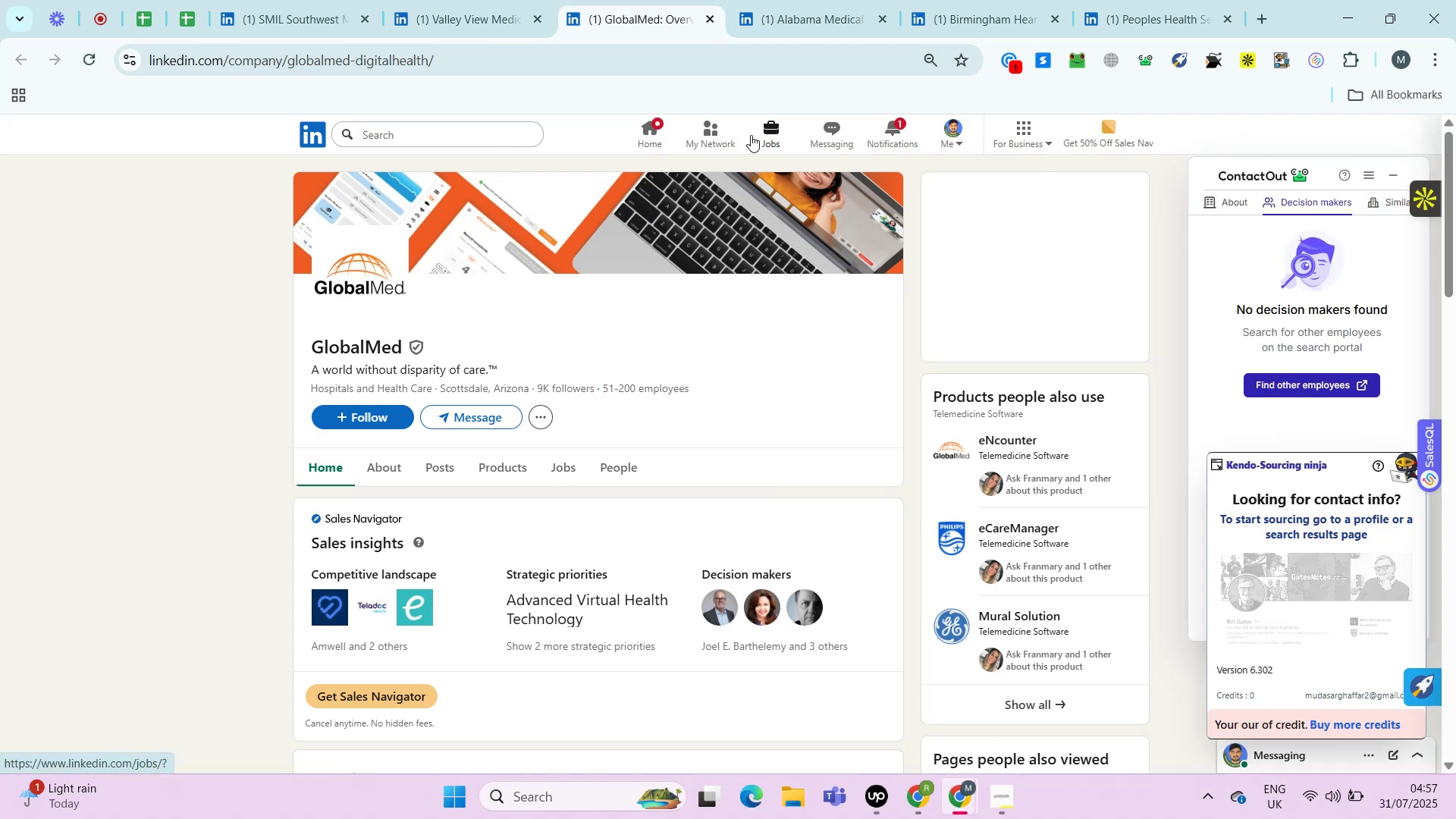 
left_click([786, 0])
 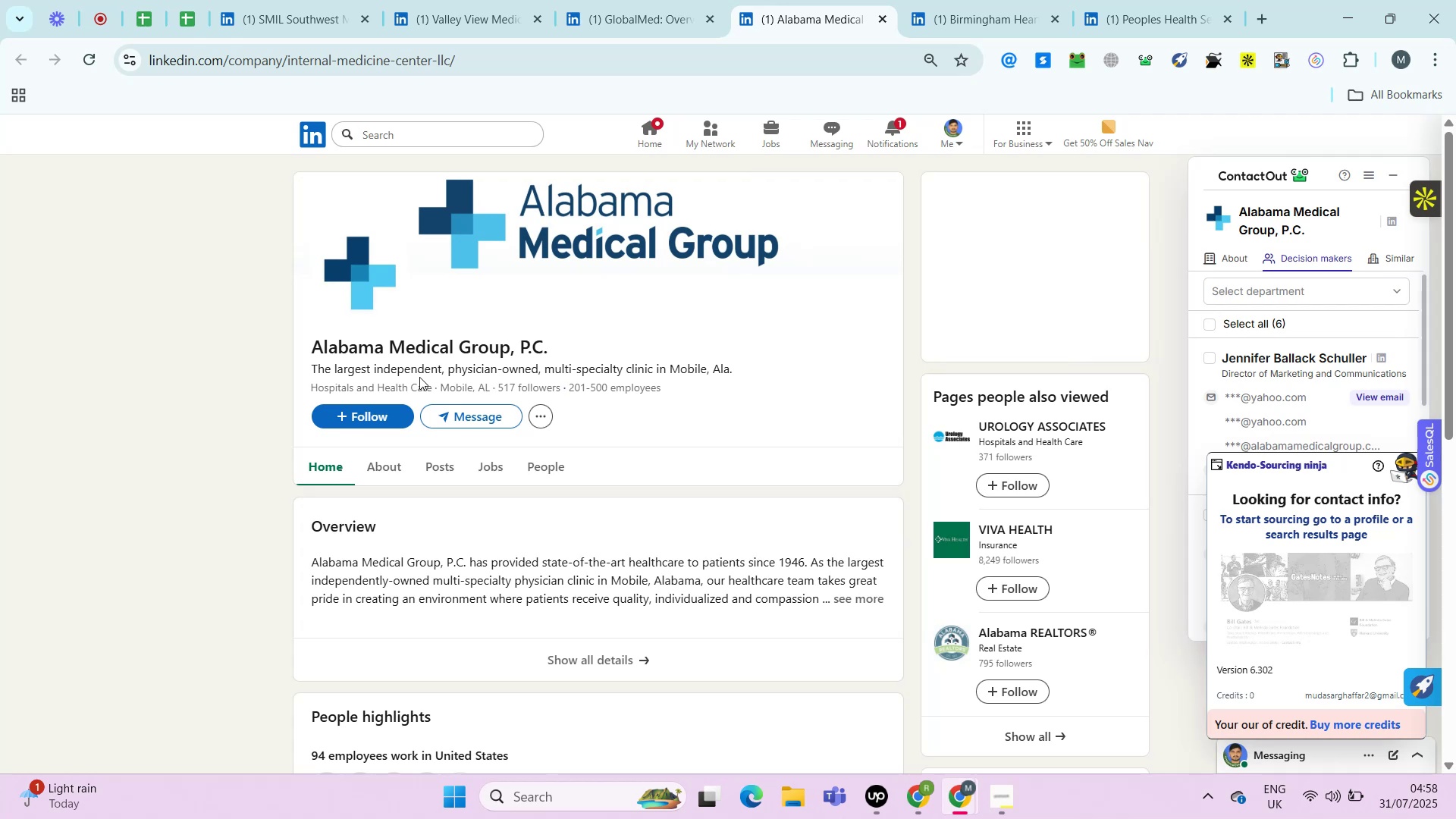 
wait(68.32)
 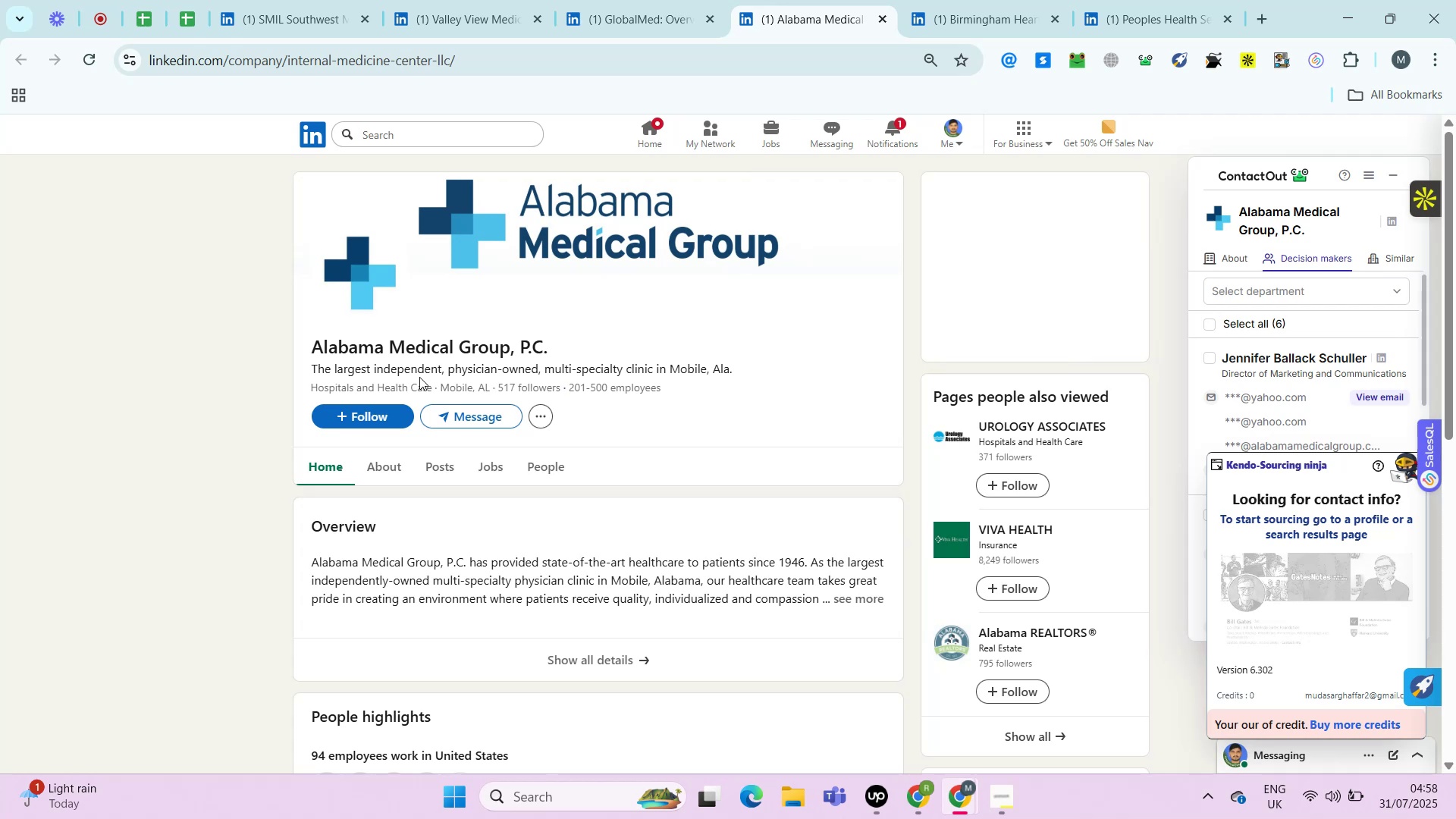 
hold_key(key=ControlLeft, duration=0.31)
 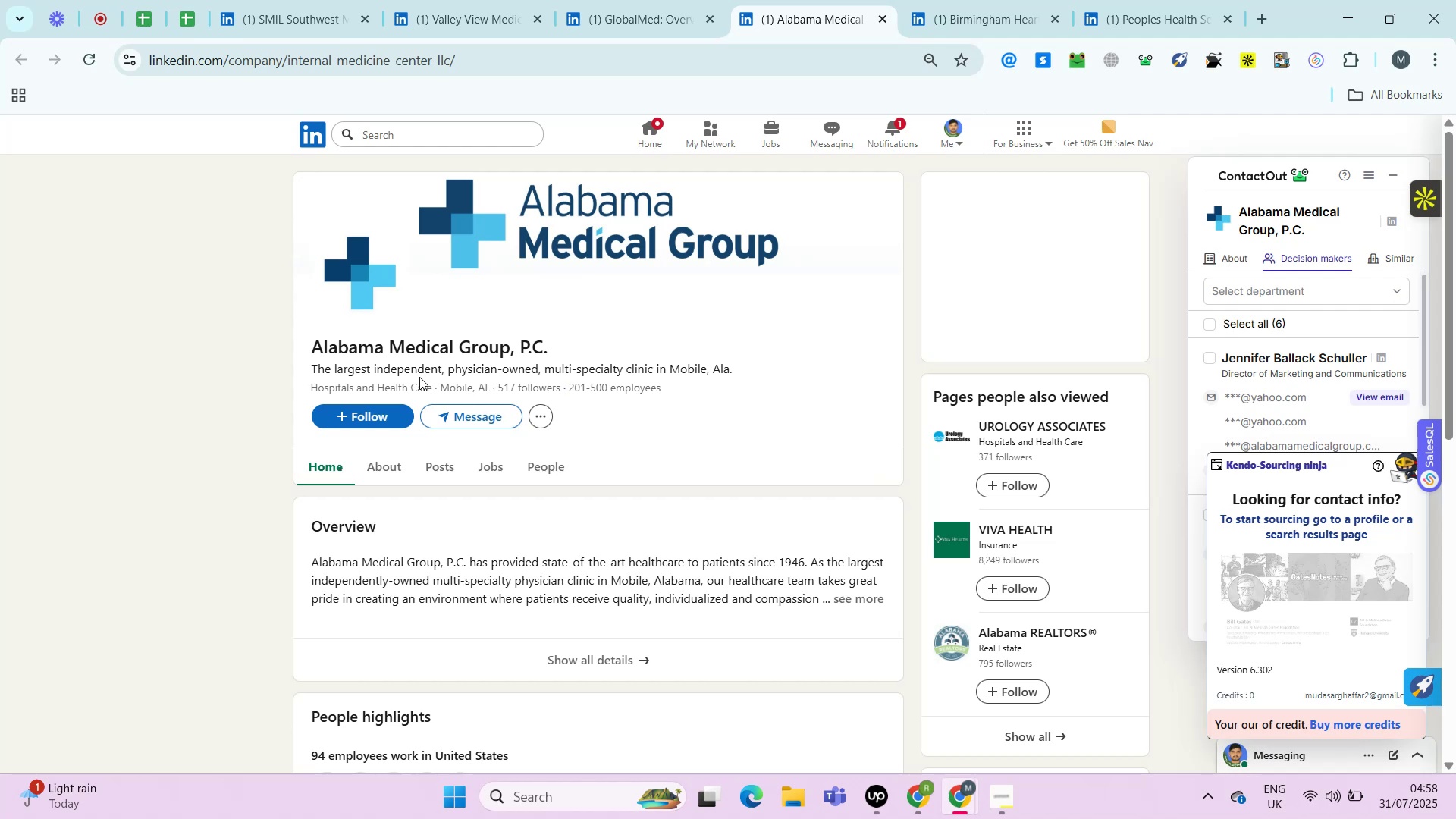 
hold_key(key=AltRight, duration=0.32)
 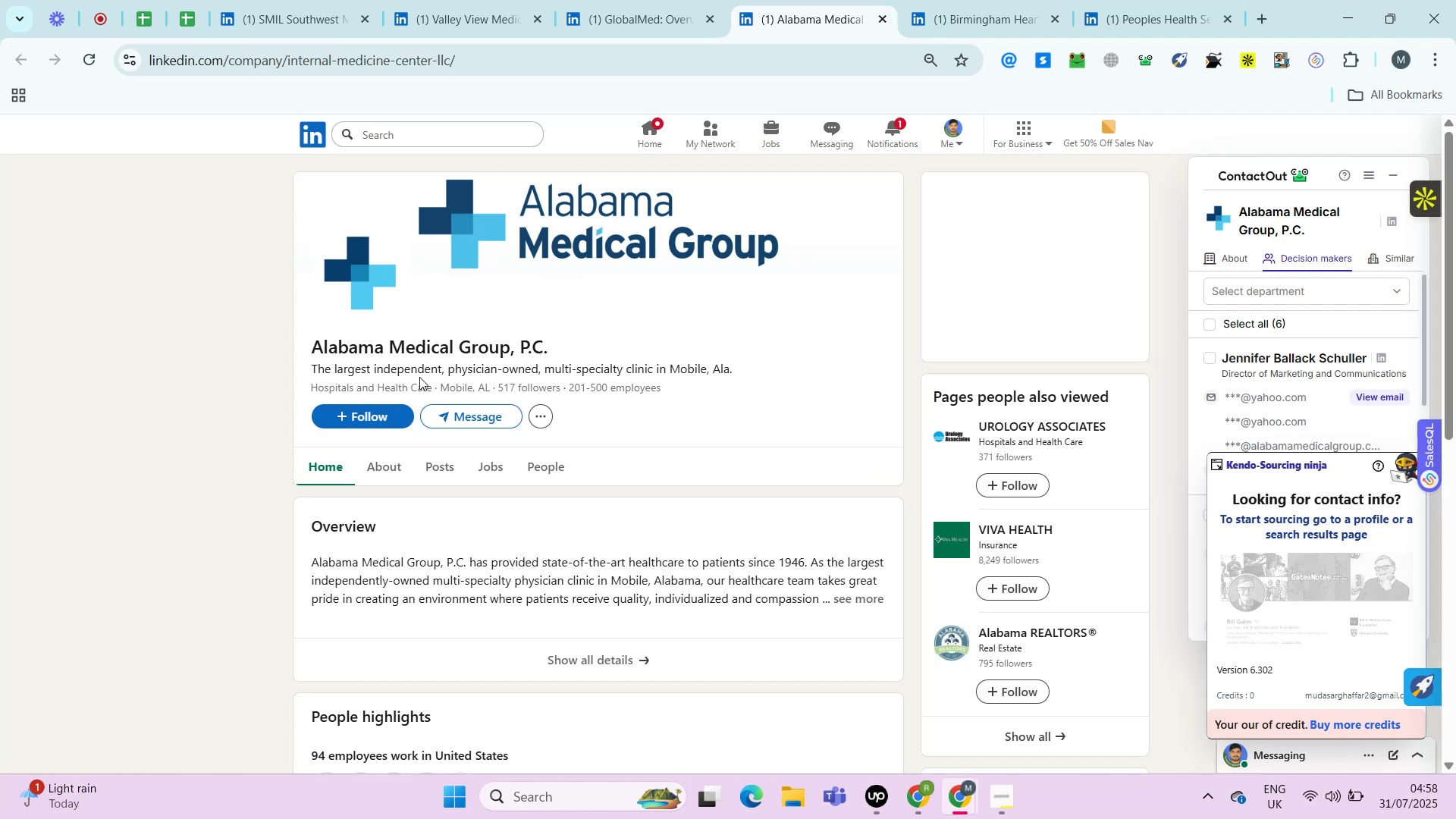 
key(Control+ControlLeft)
 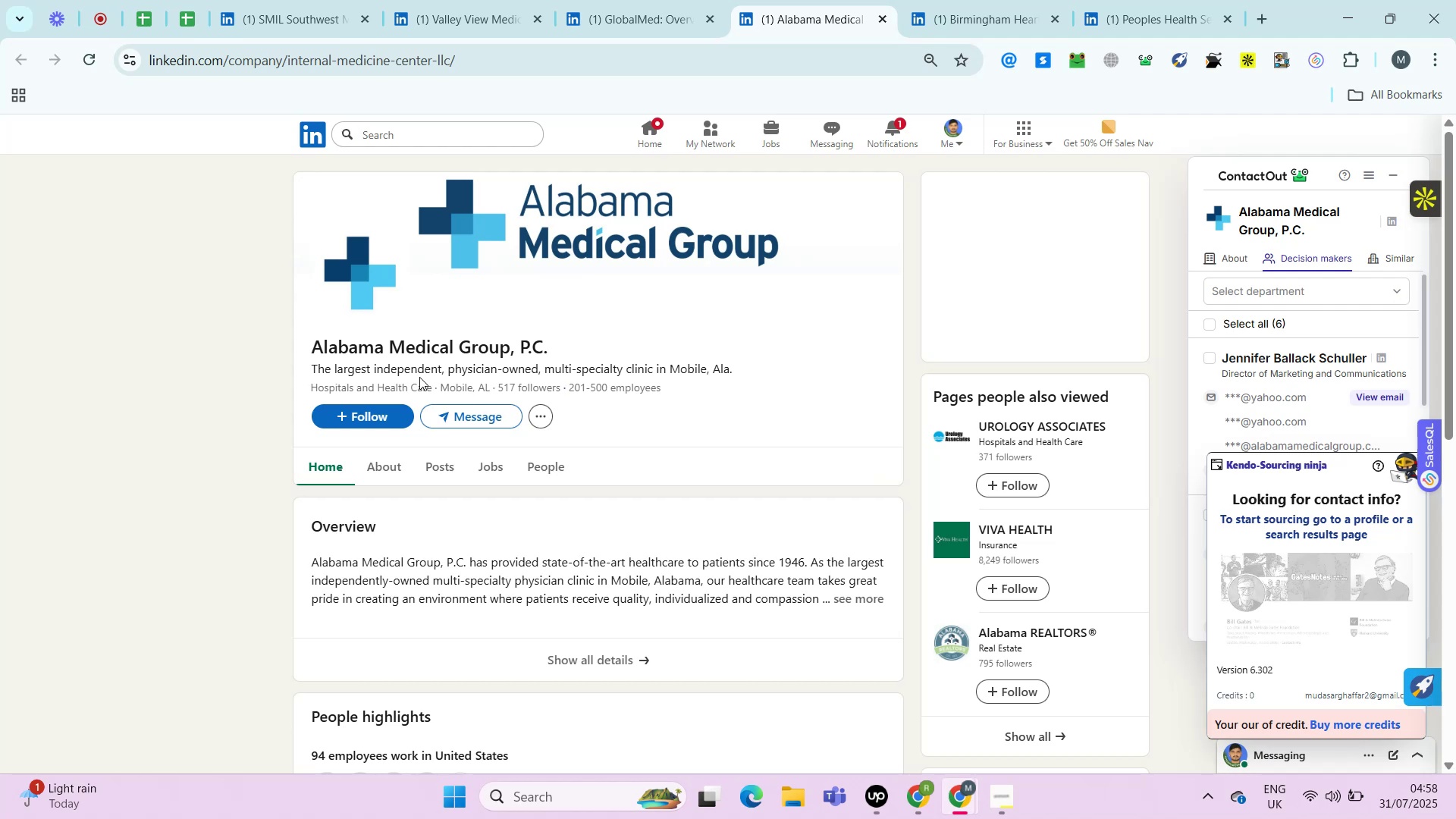 
key(Alt+Control+AltRight)
 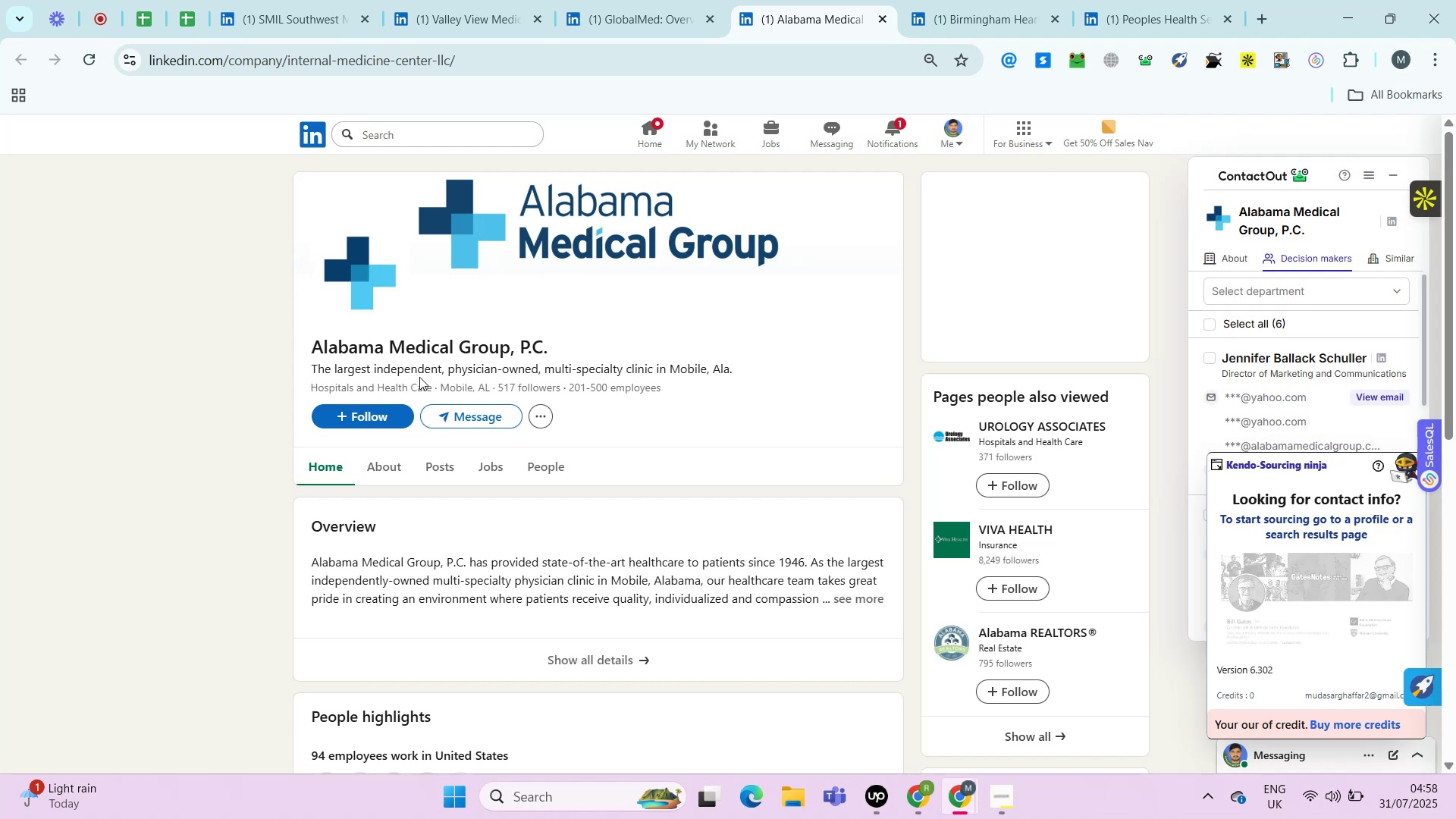 
key(Alt+Control+ControlRight)
 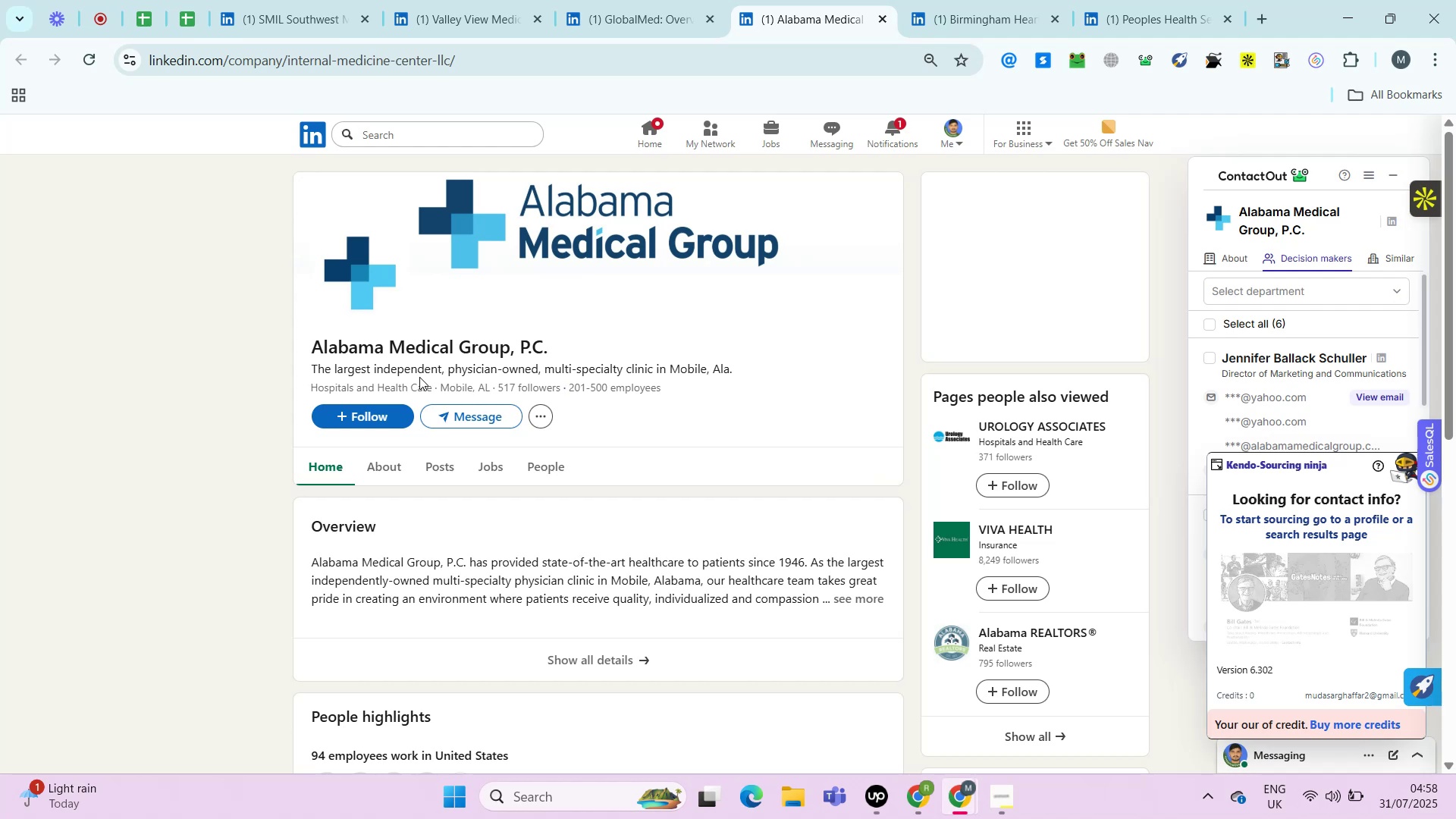 
key(Control+ControlLeft)
 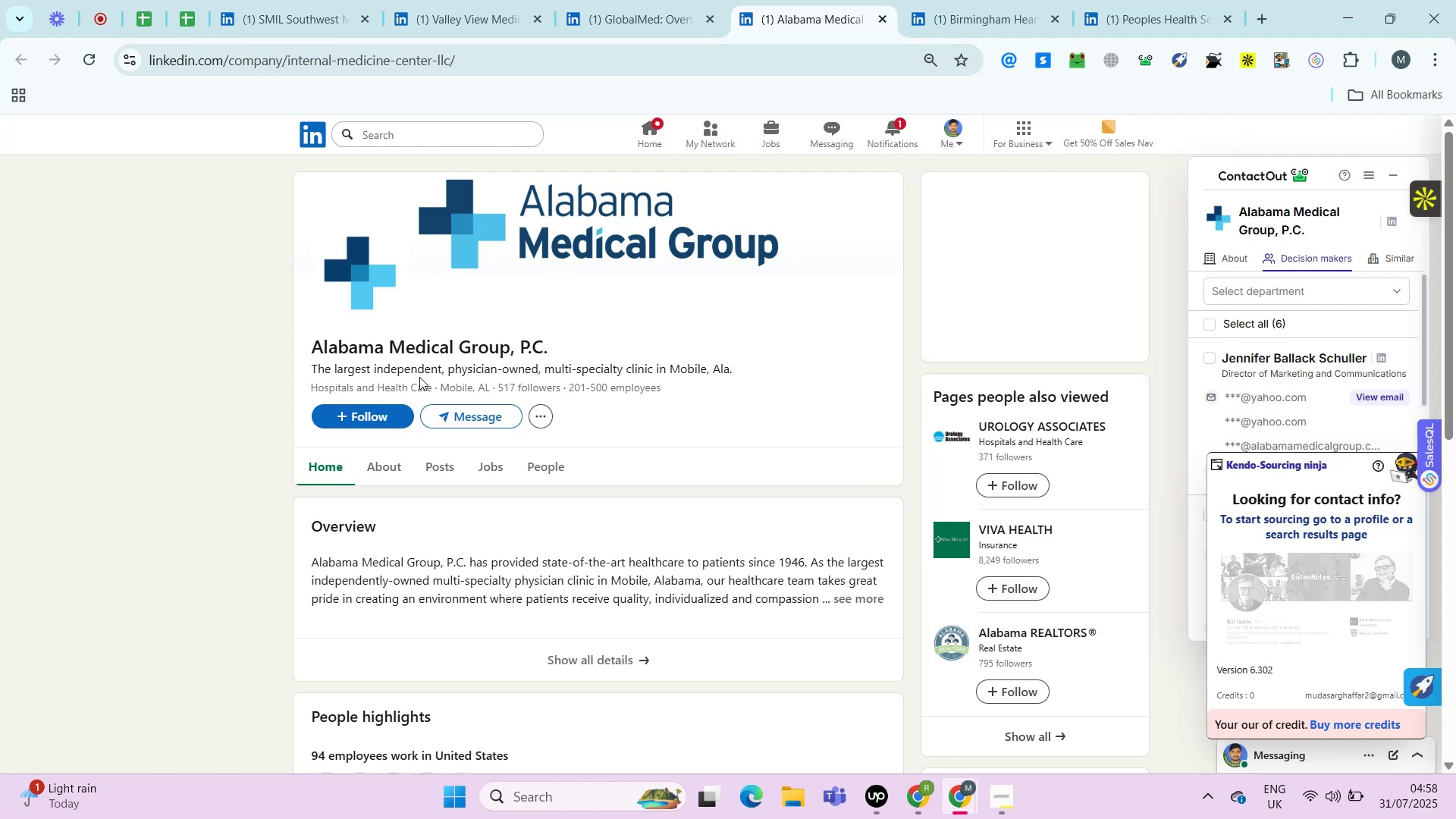 
key(Alt+Control+AltRight)
 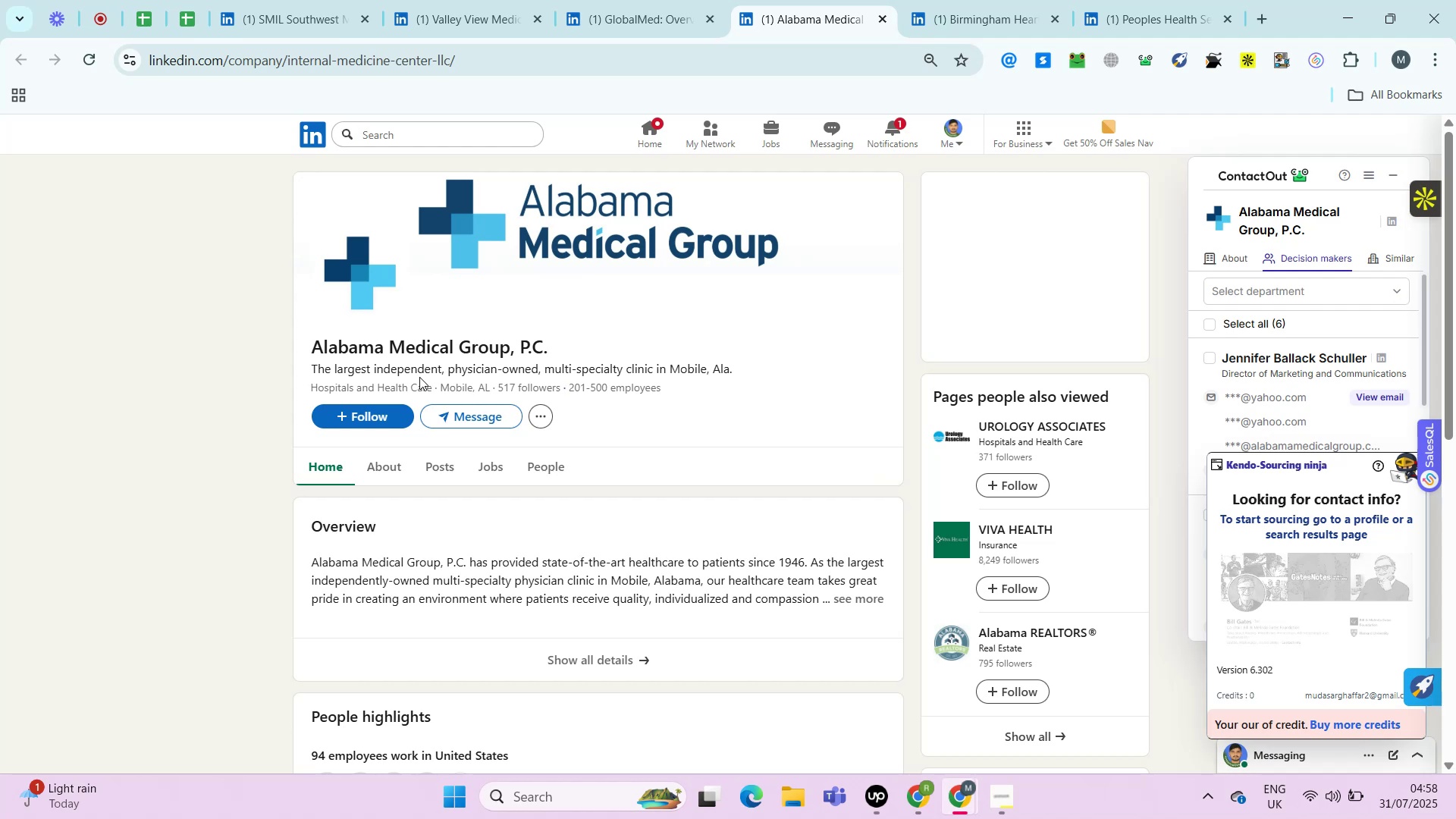 
key(Alt+Control+ControlRight)
 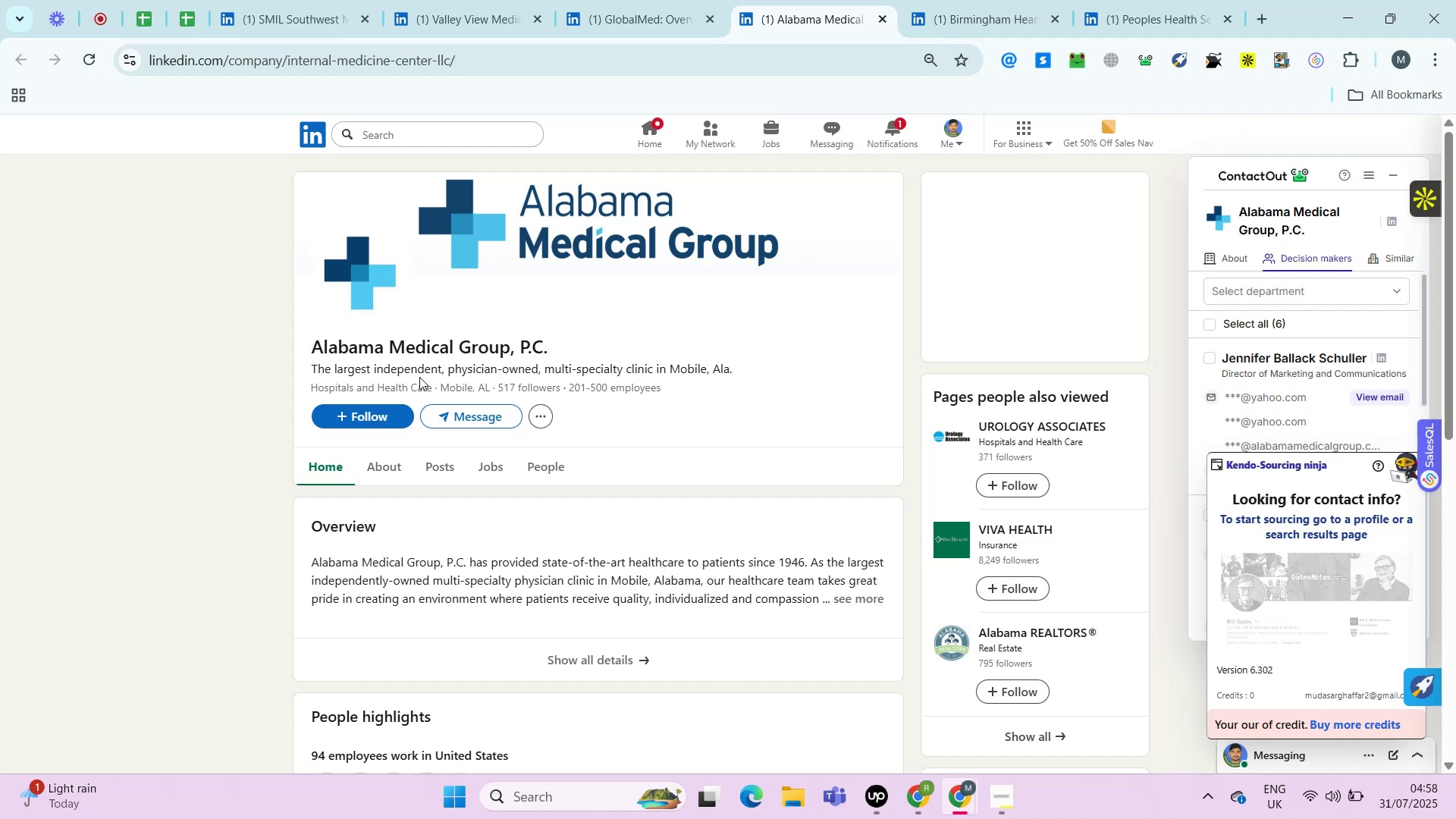 
key(Control+ControlLeft)
 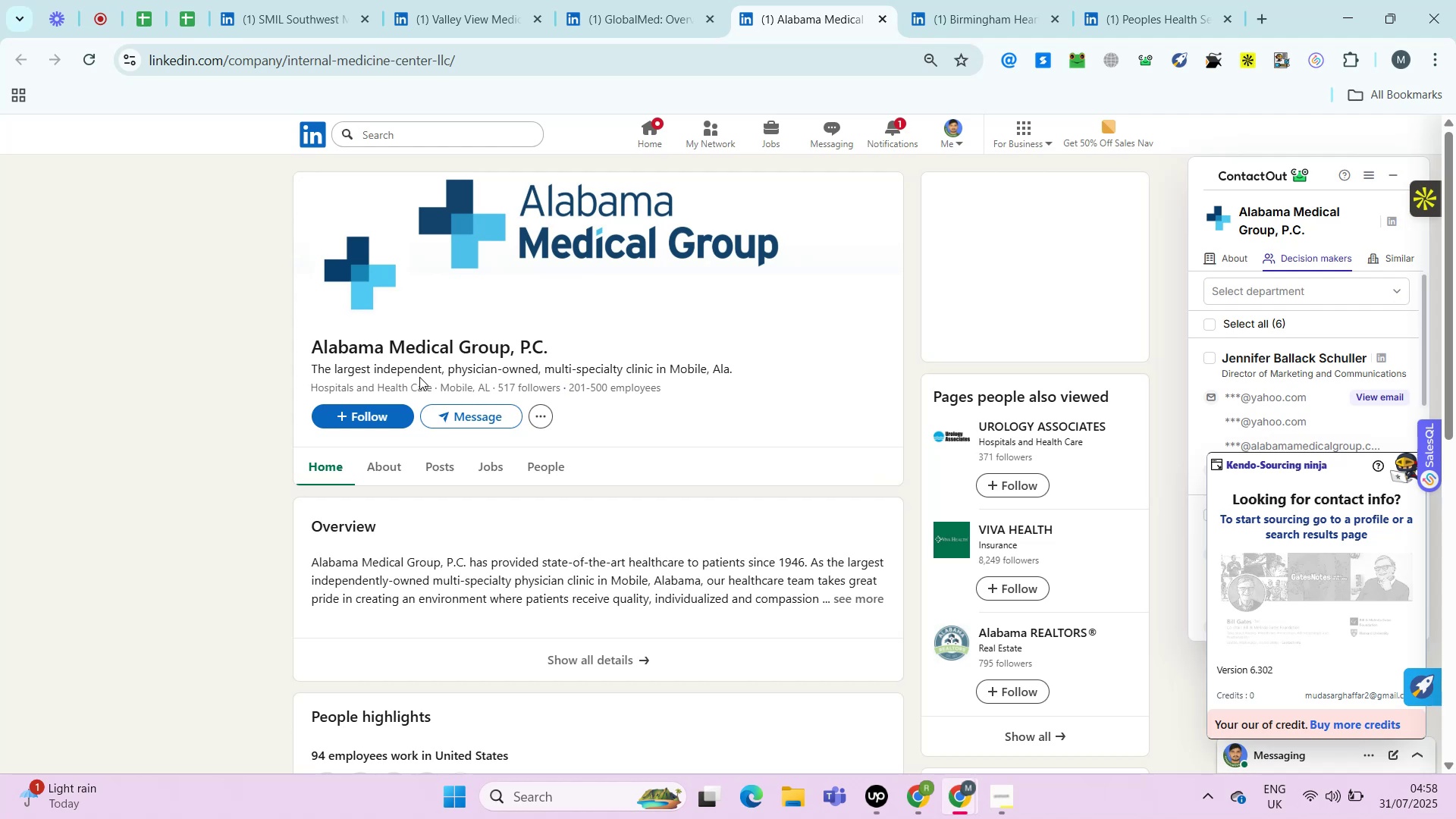 
key(Alt+Control+AltRight)
 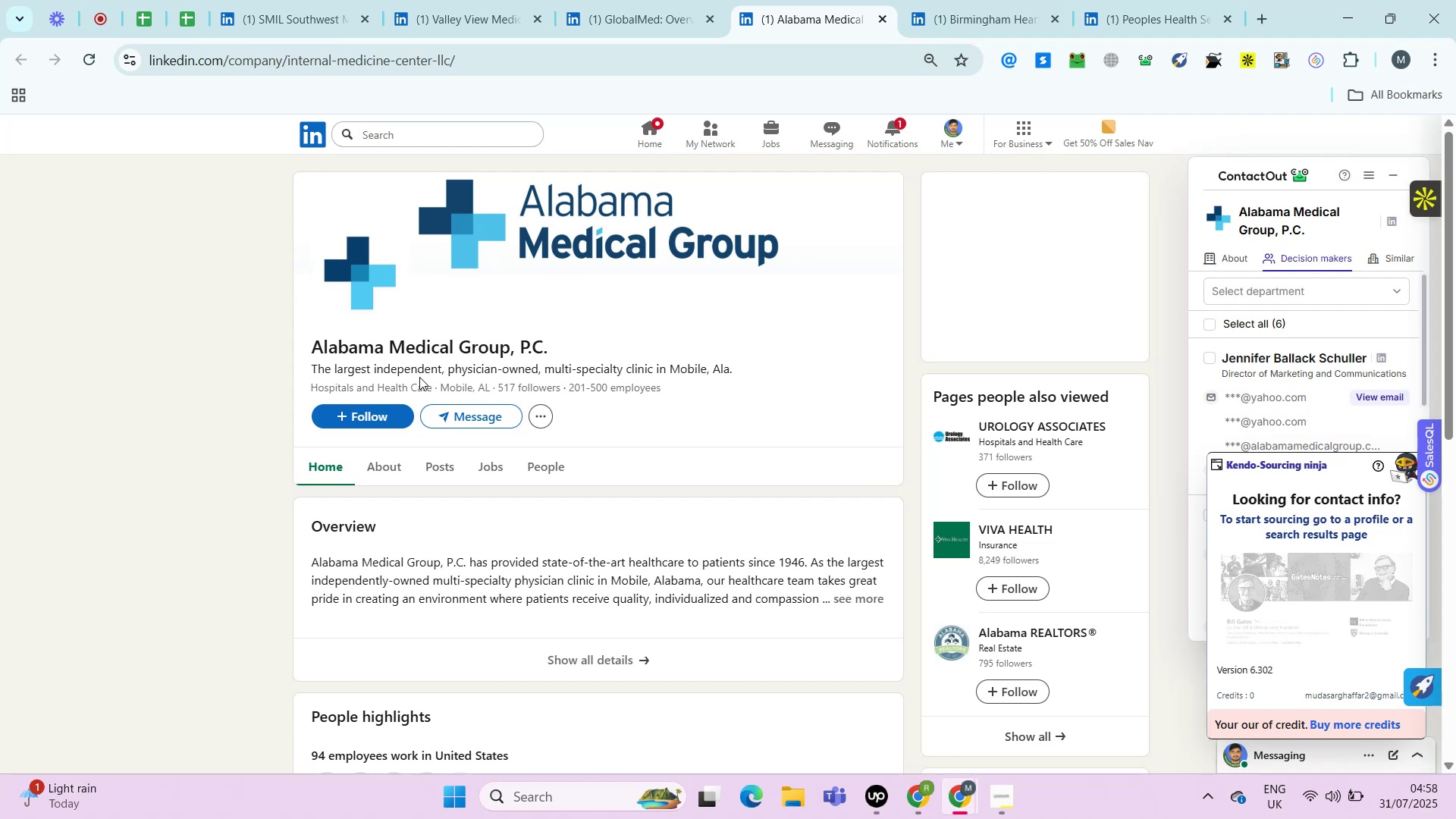 
key(Alt+Control+ControlRight)
 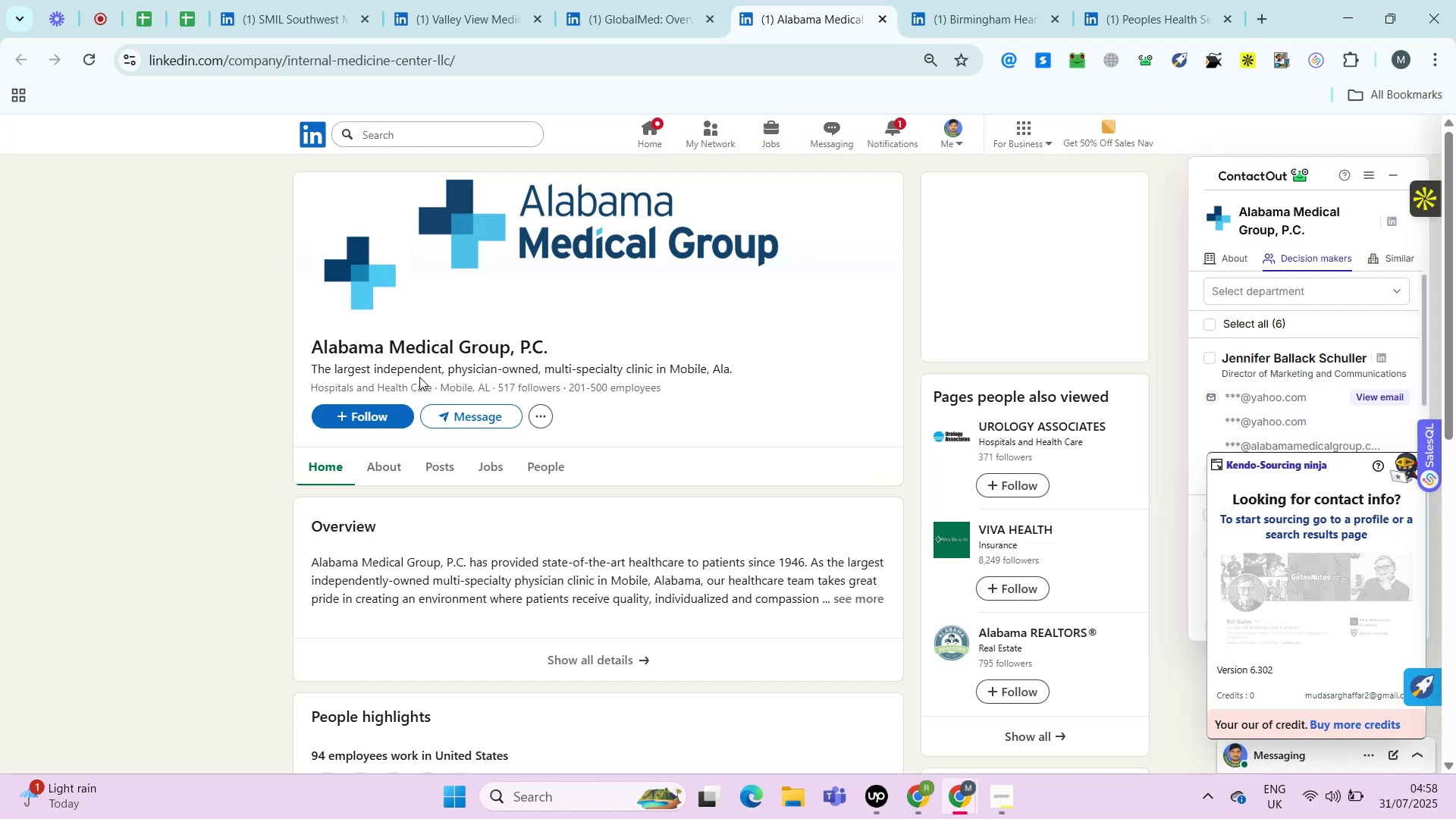 
key(Control+ControlLeft)
 